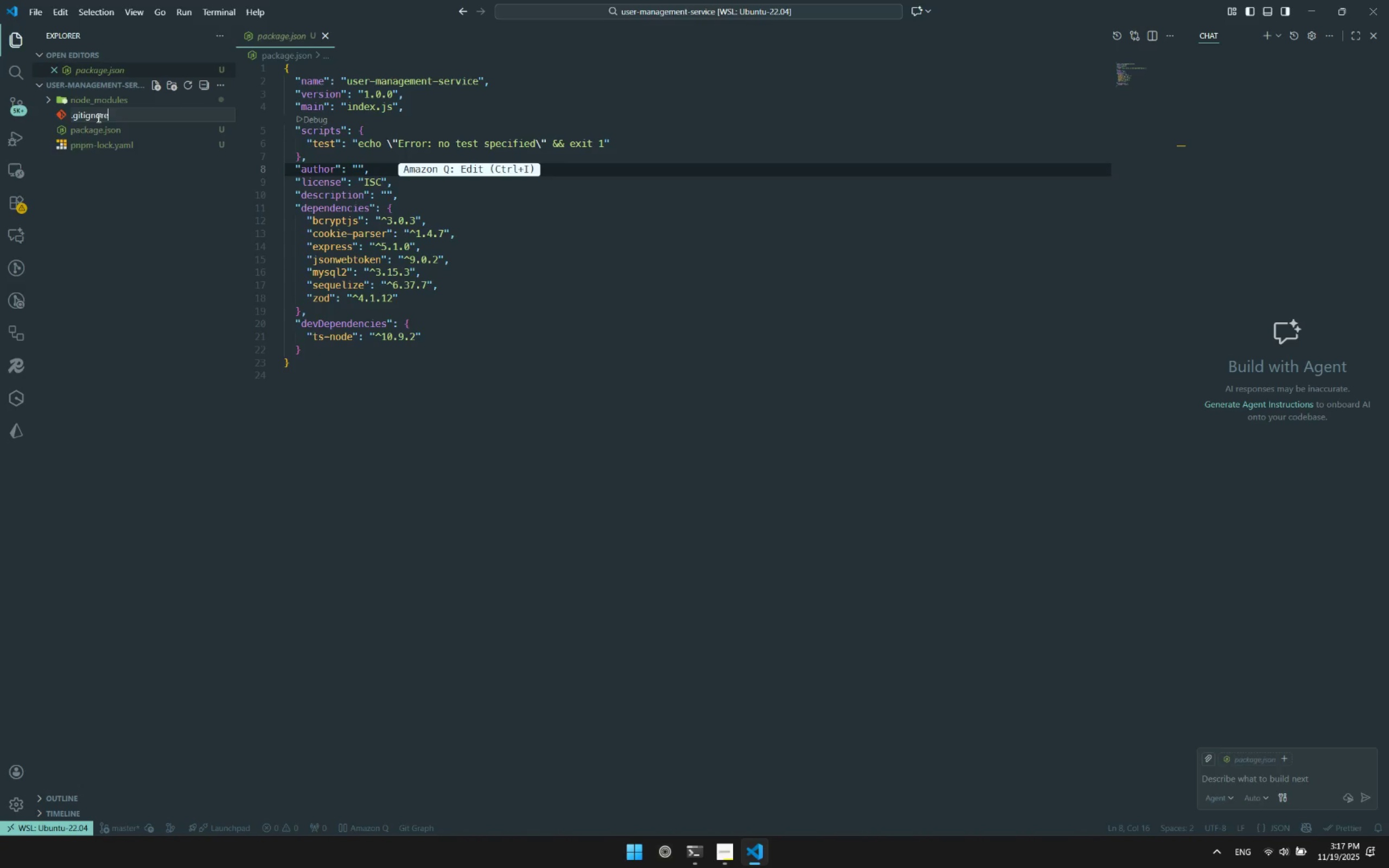 
key(Enter)
 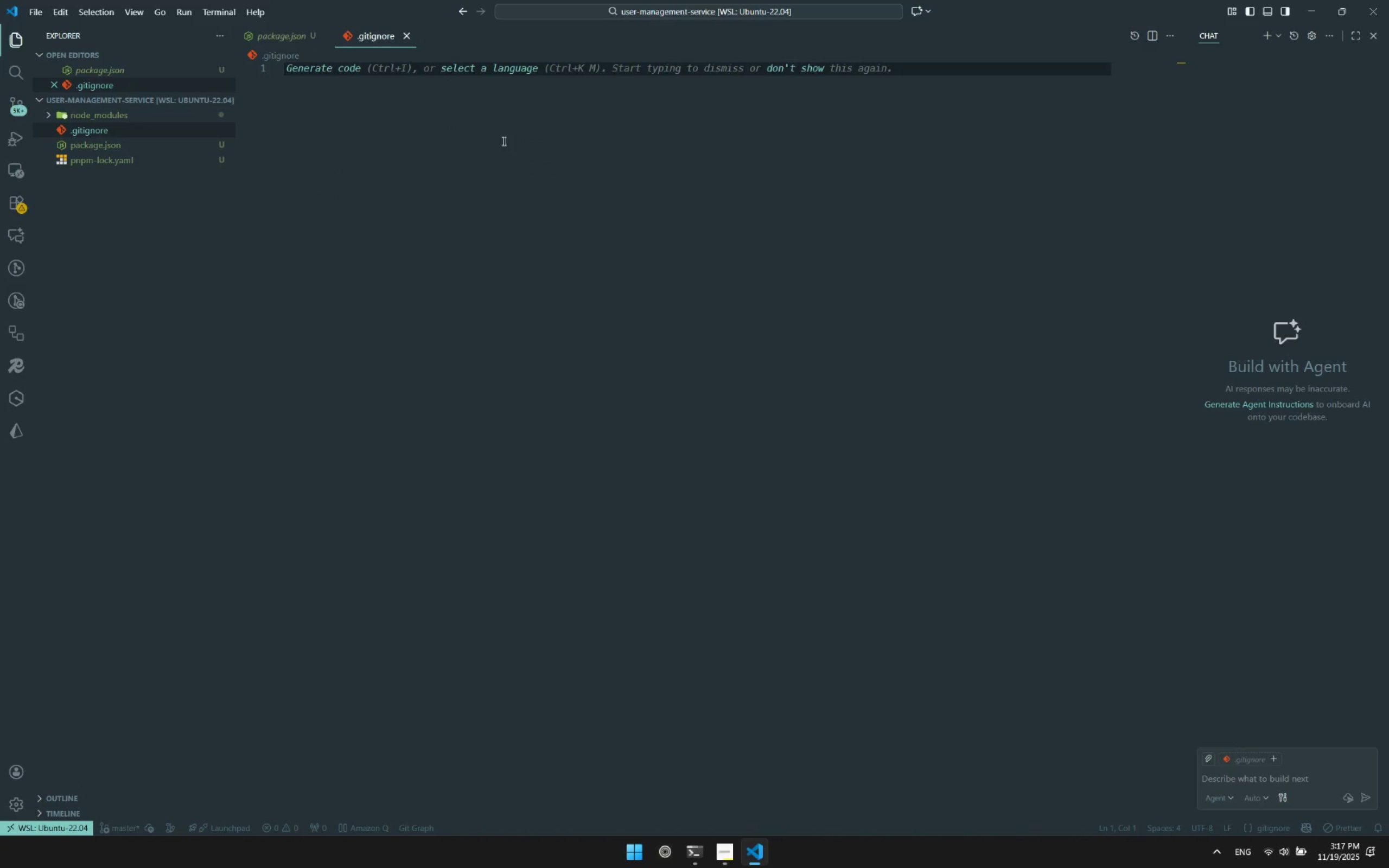 
type(node_modules)
 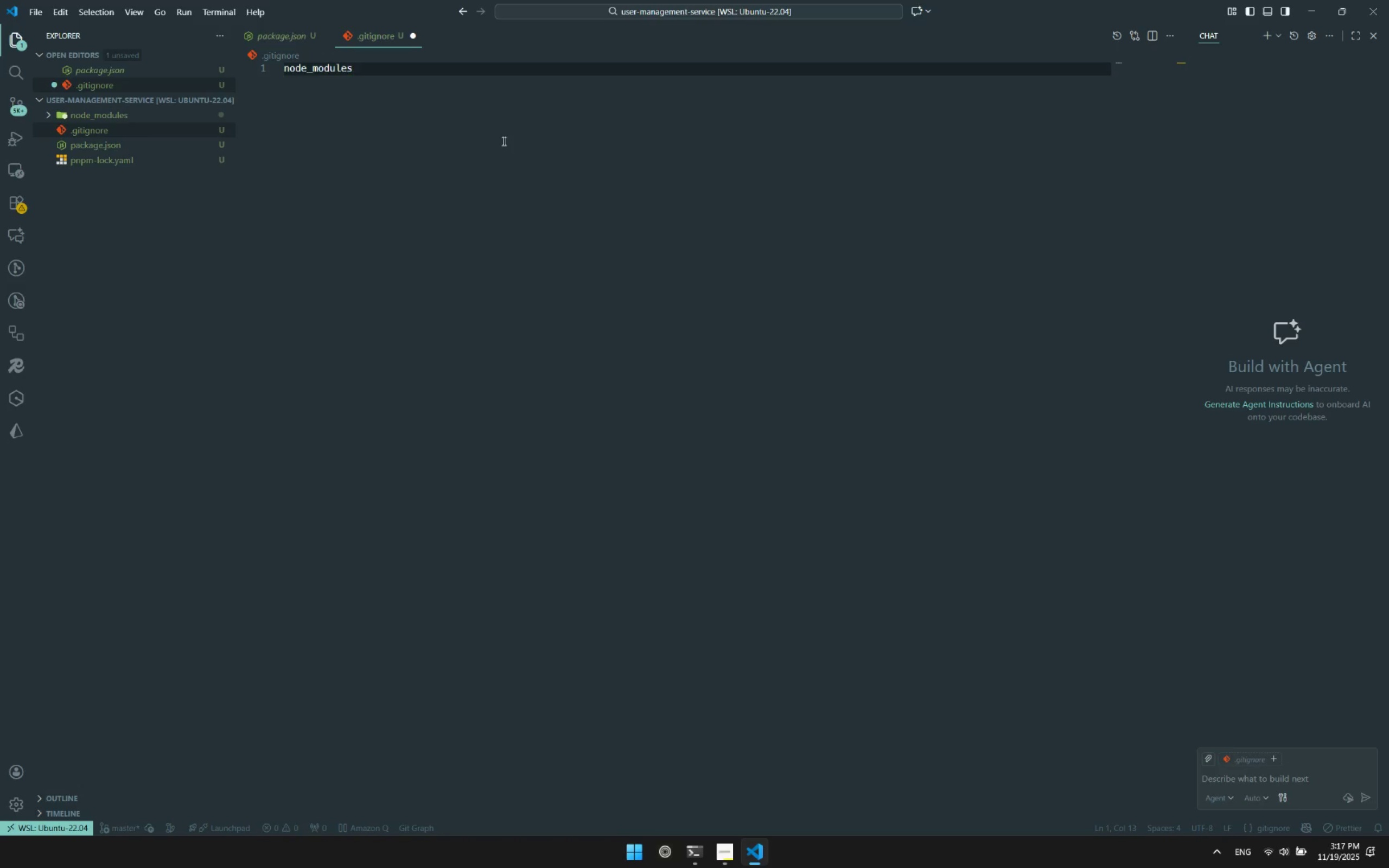 
key(Control+ControlLeft)
 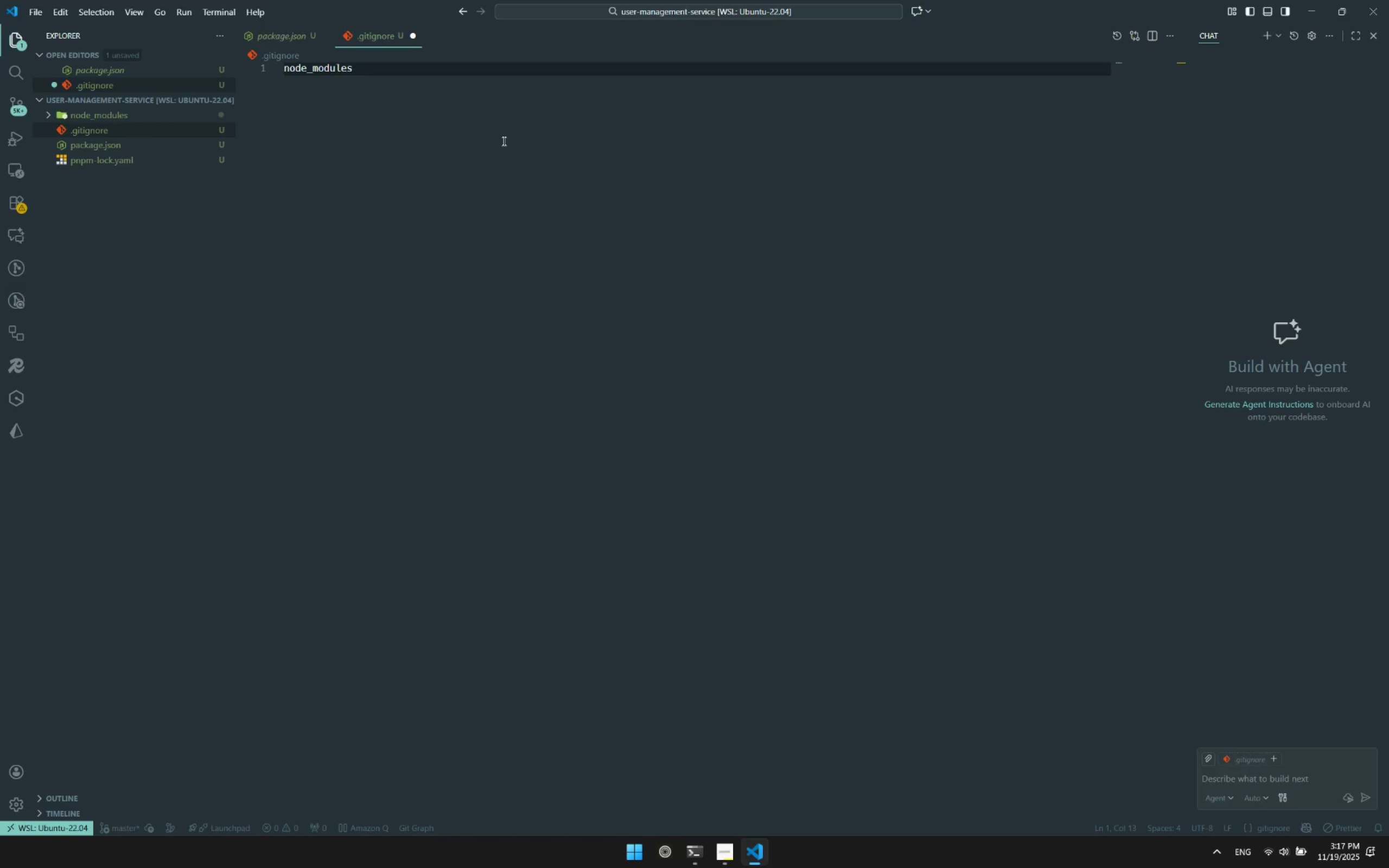 
key(Control+S)
 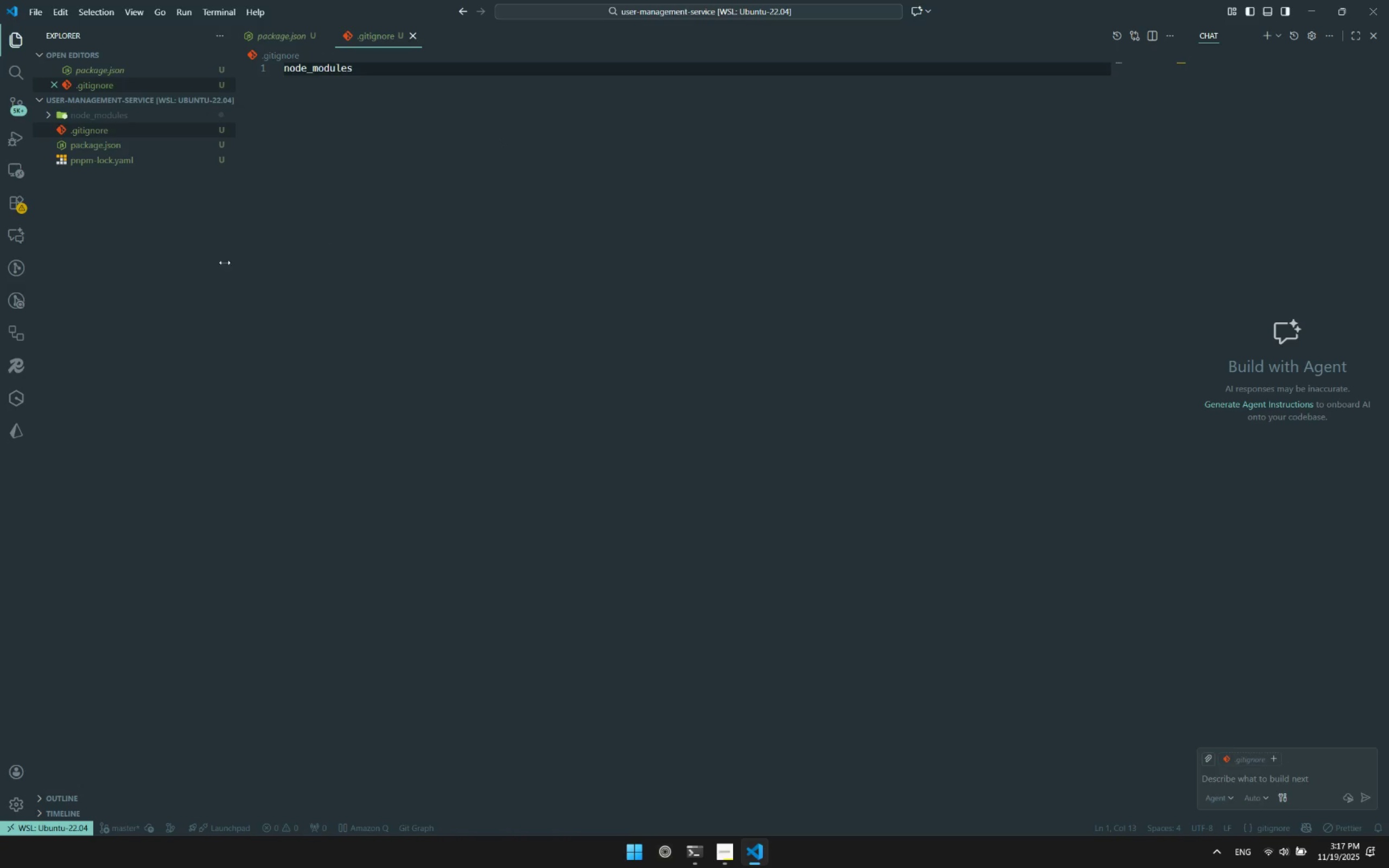 
left_click([146, 266])
 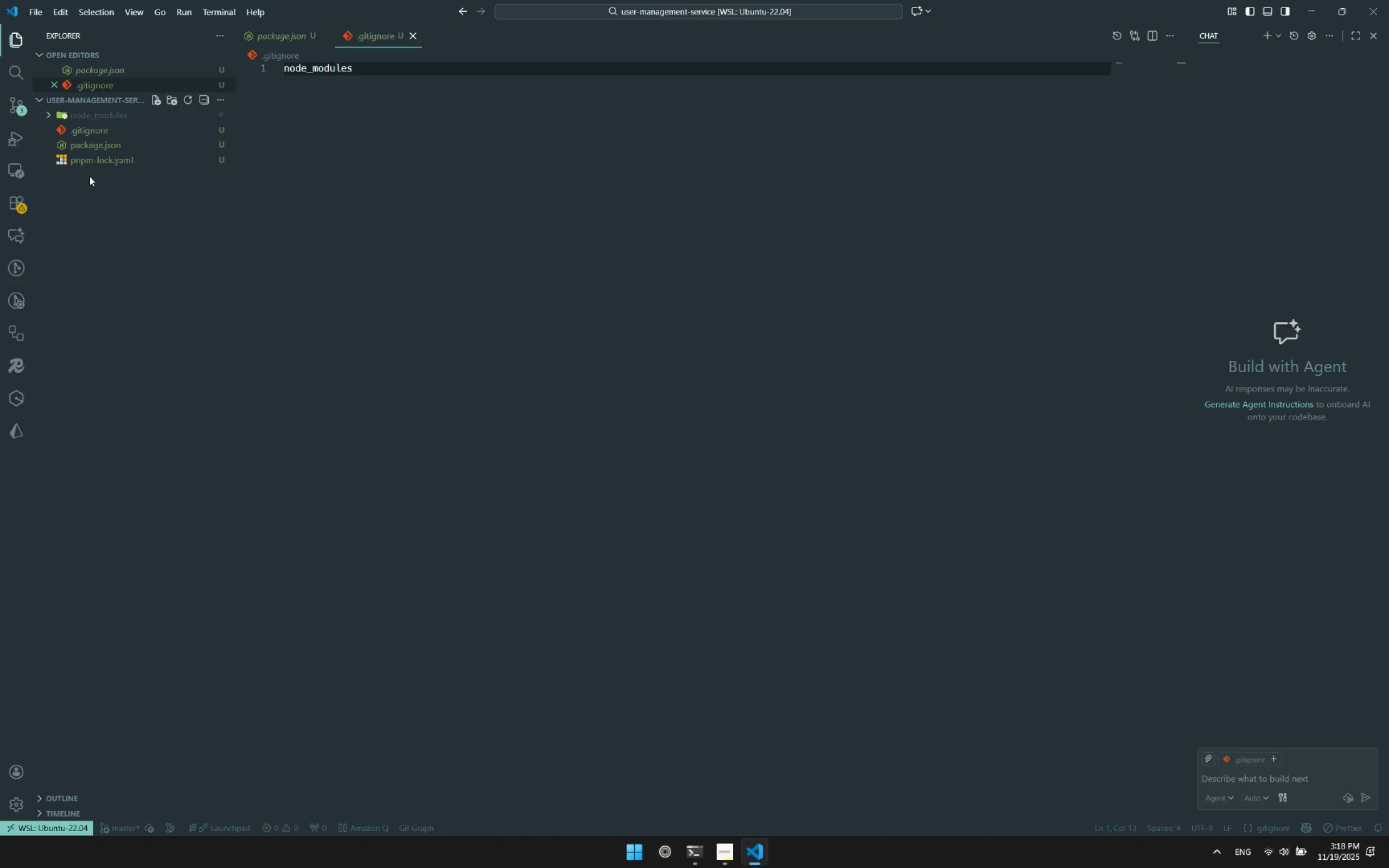 
left_click([94, 202])
 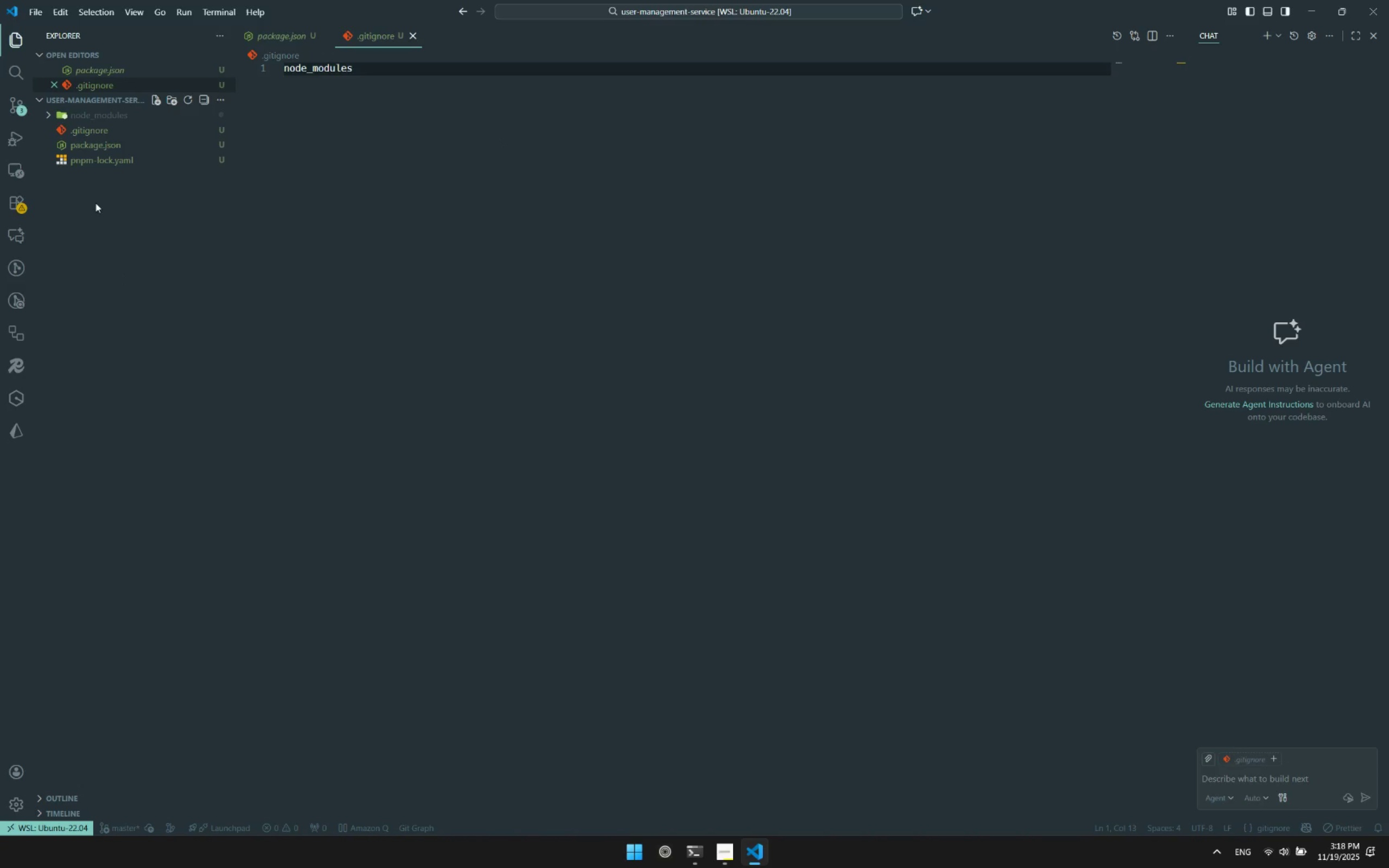 
right_click([95, 203])
 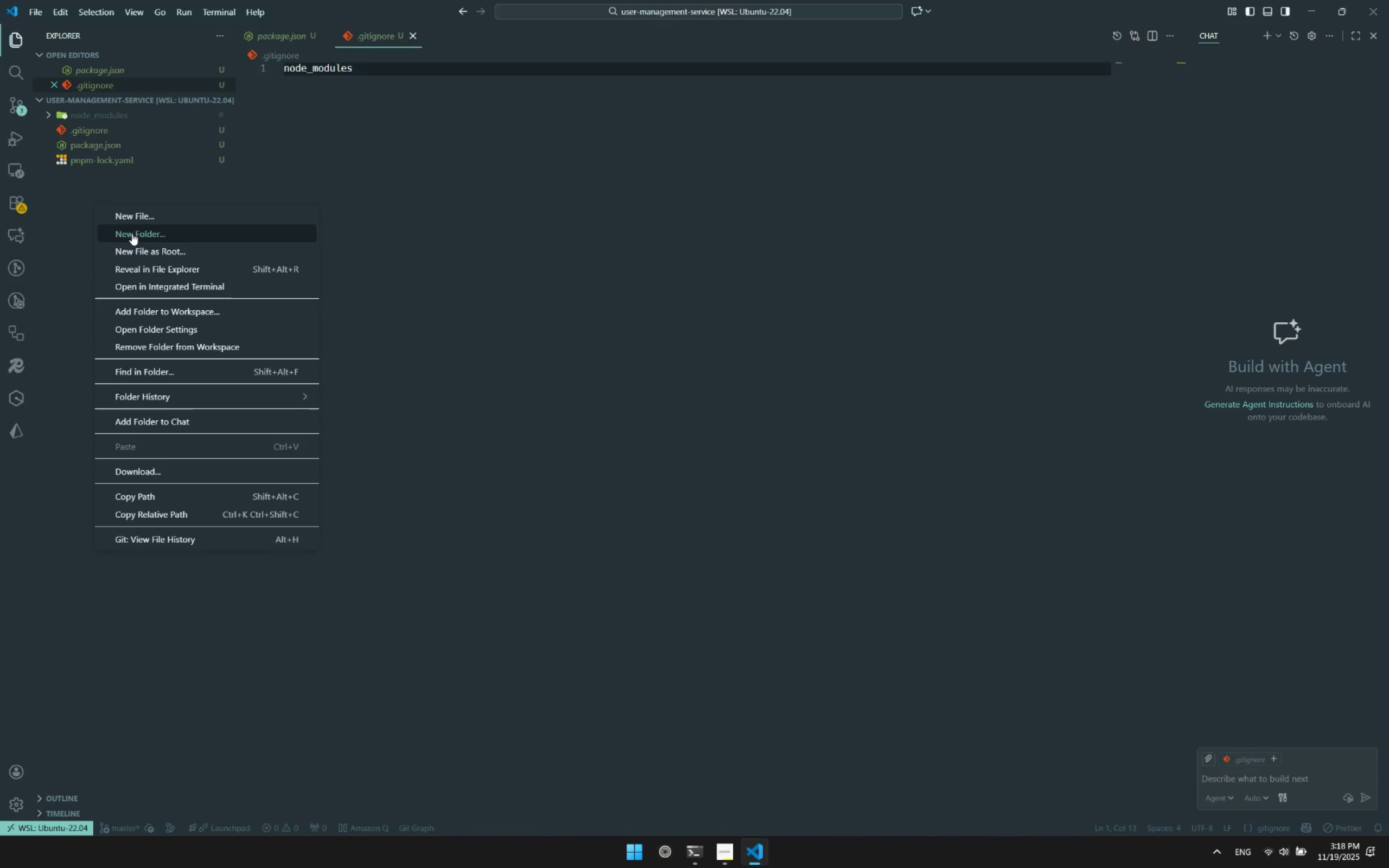 
left_click([132, 233])
 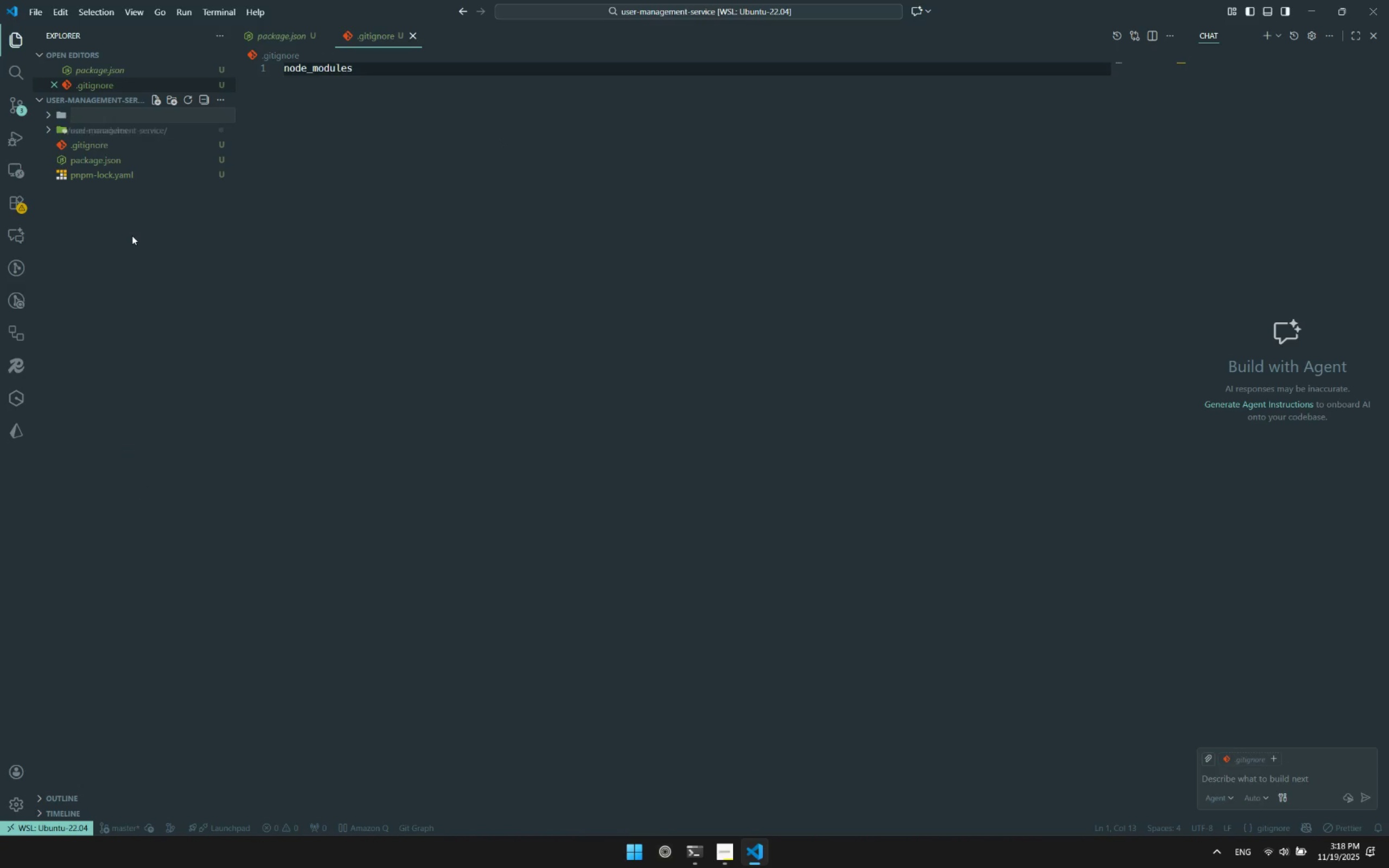 
type(src')
key(Backspace)
 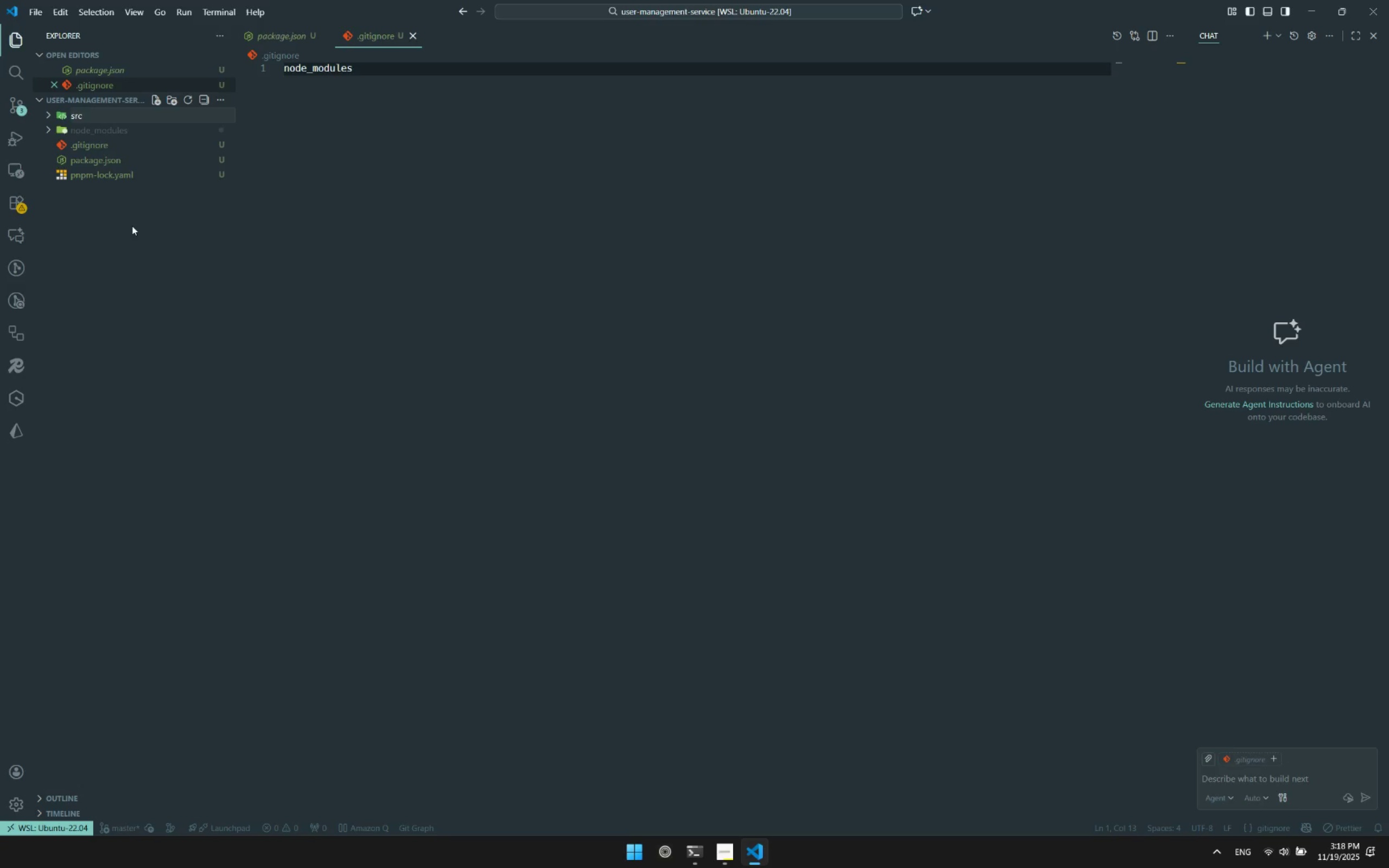 
key(Enter)
 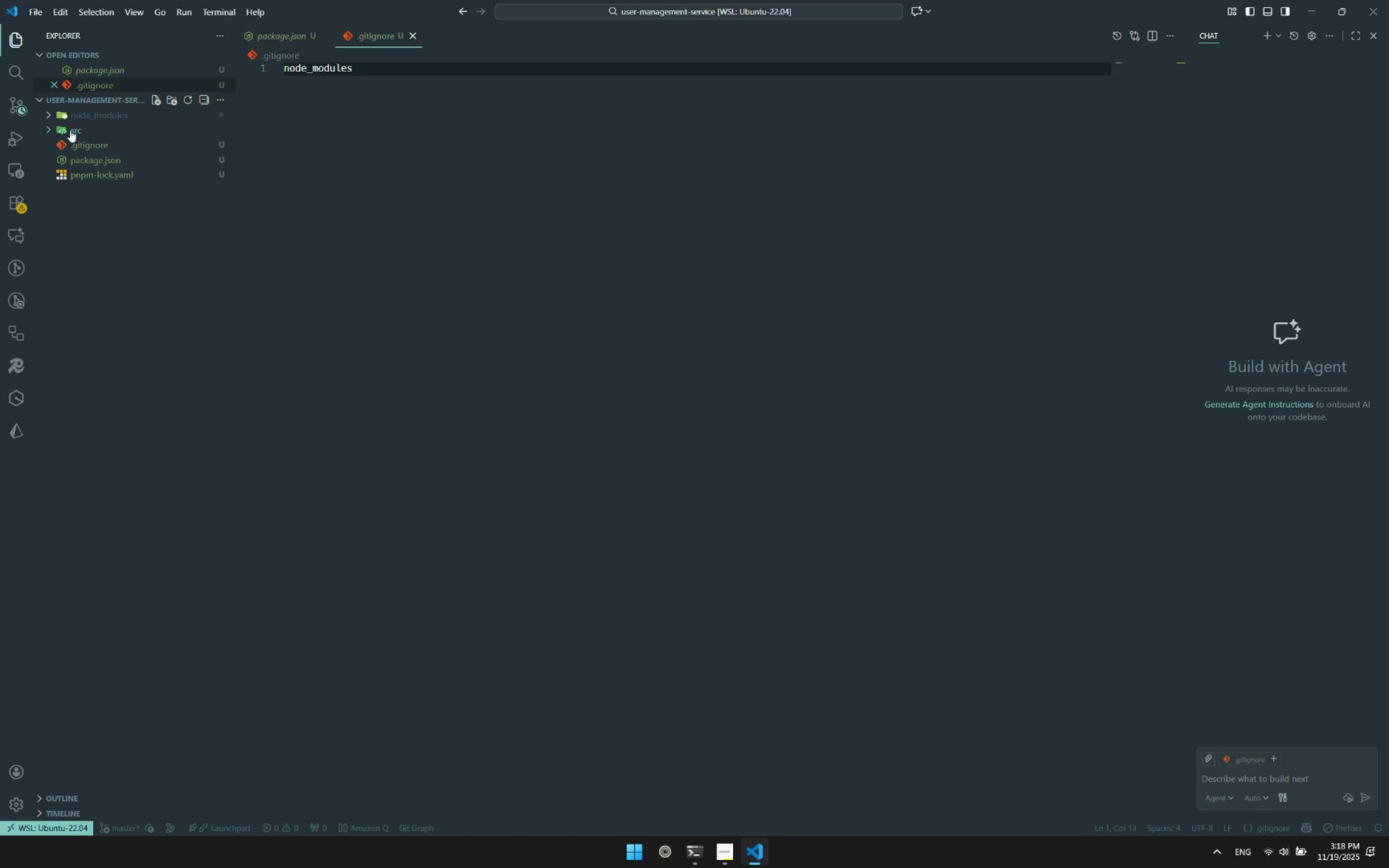 
right_click([70, 130])
 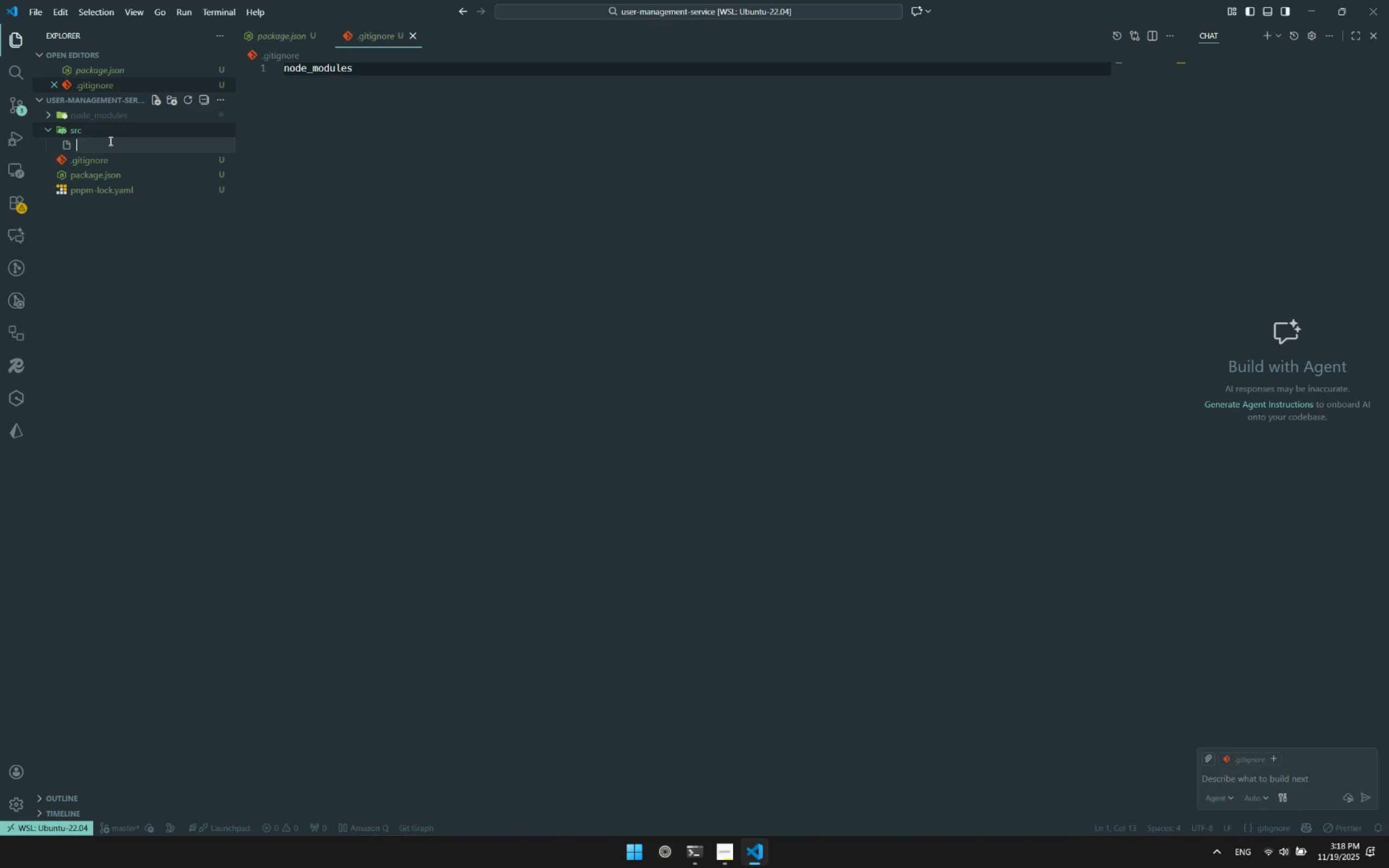 
type(index.ts)
 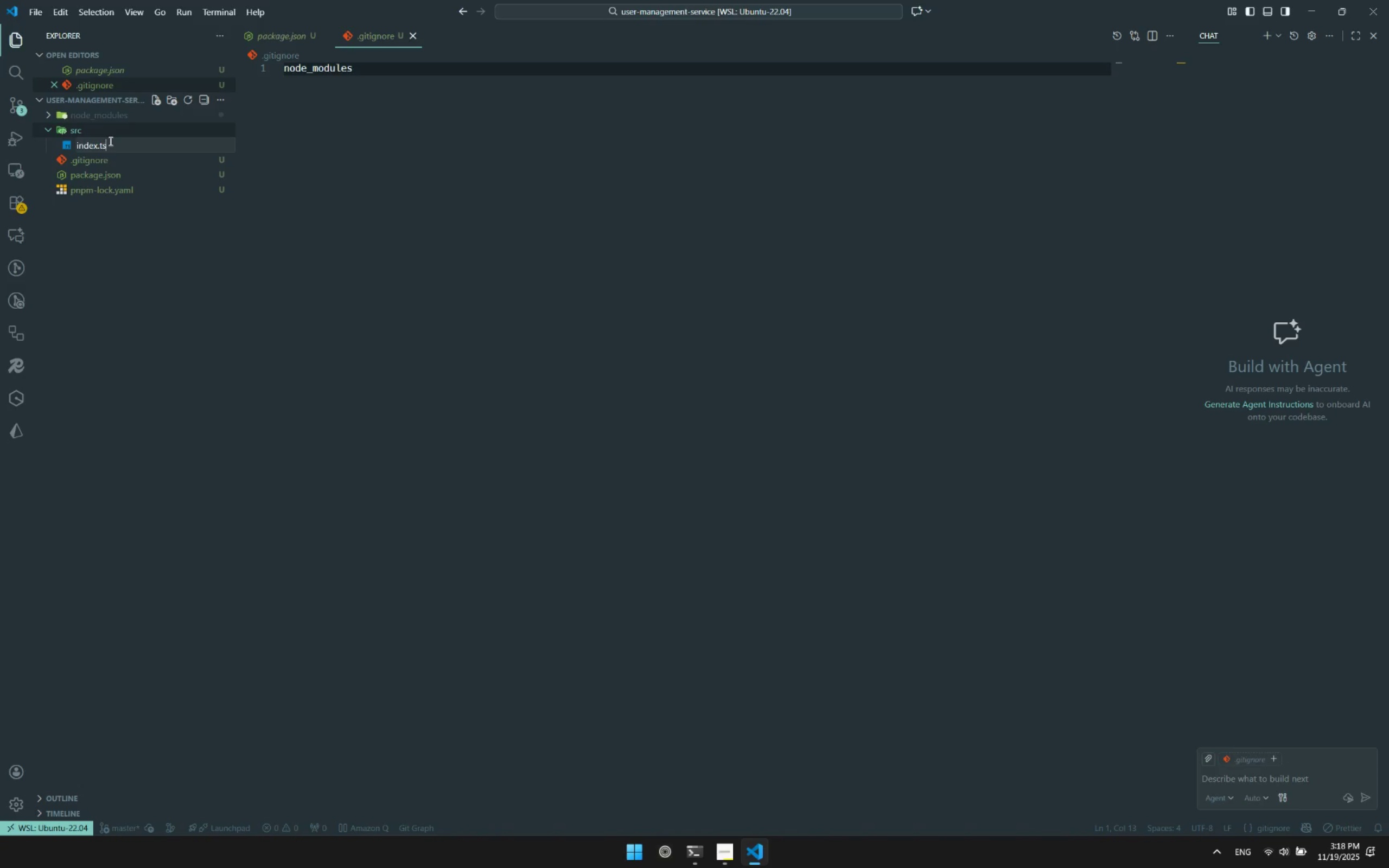 
key(Enter)
 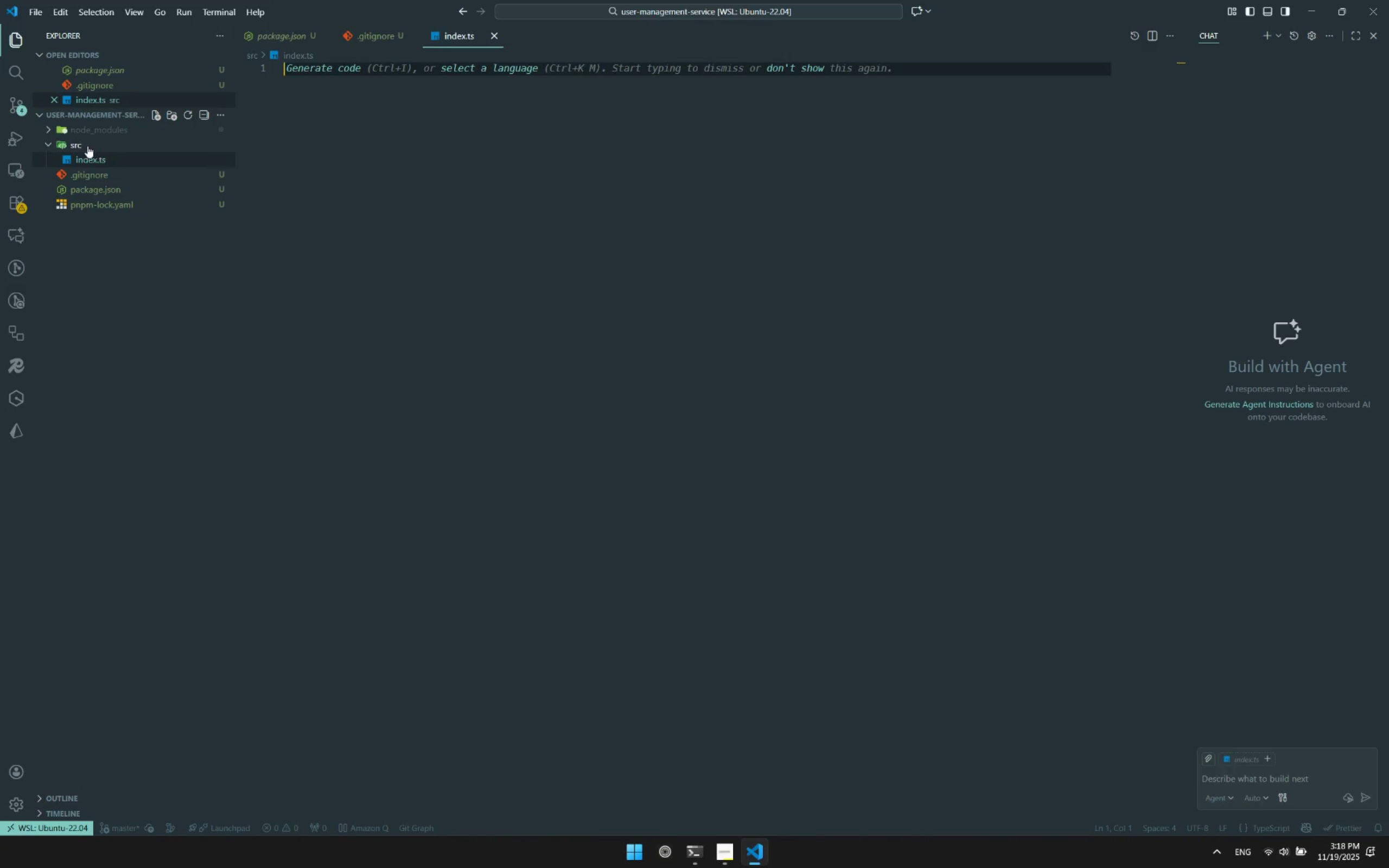 
right_click([82, 147])
 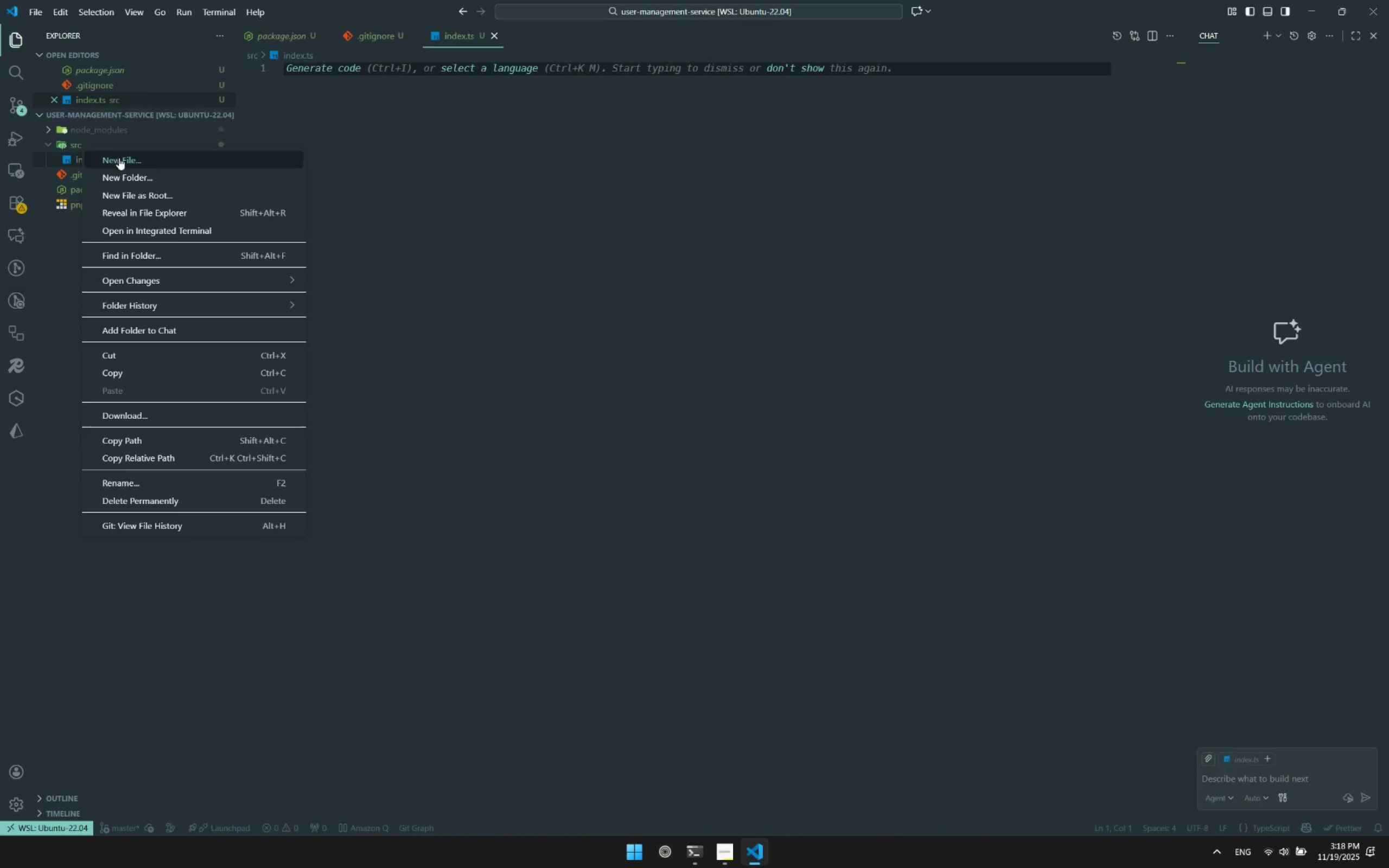 
left_click([119, 158])
 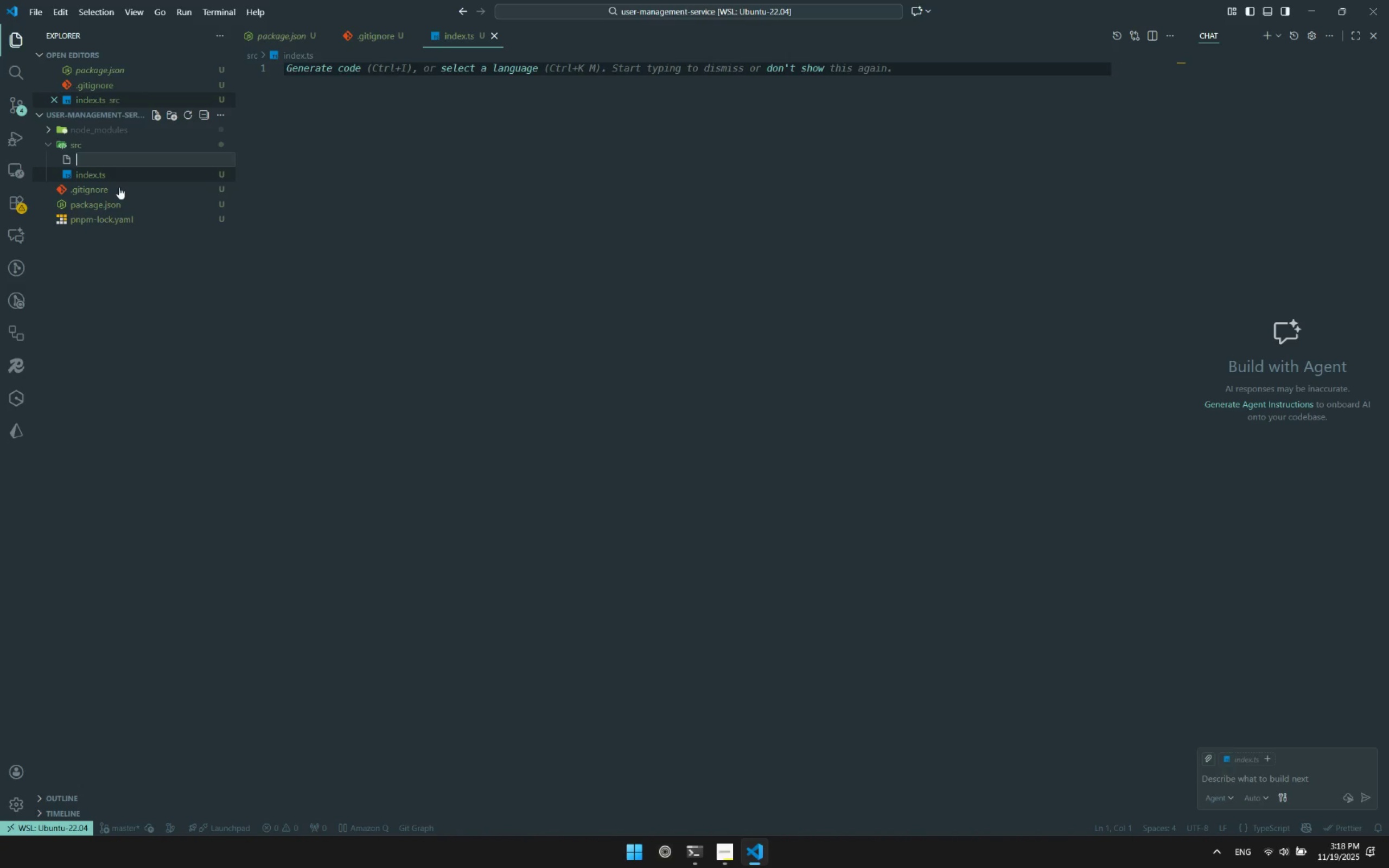 
type(app.tx)
 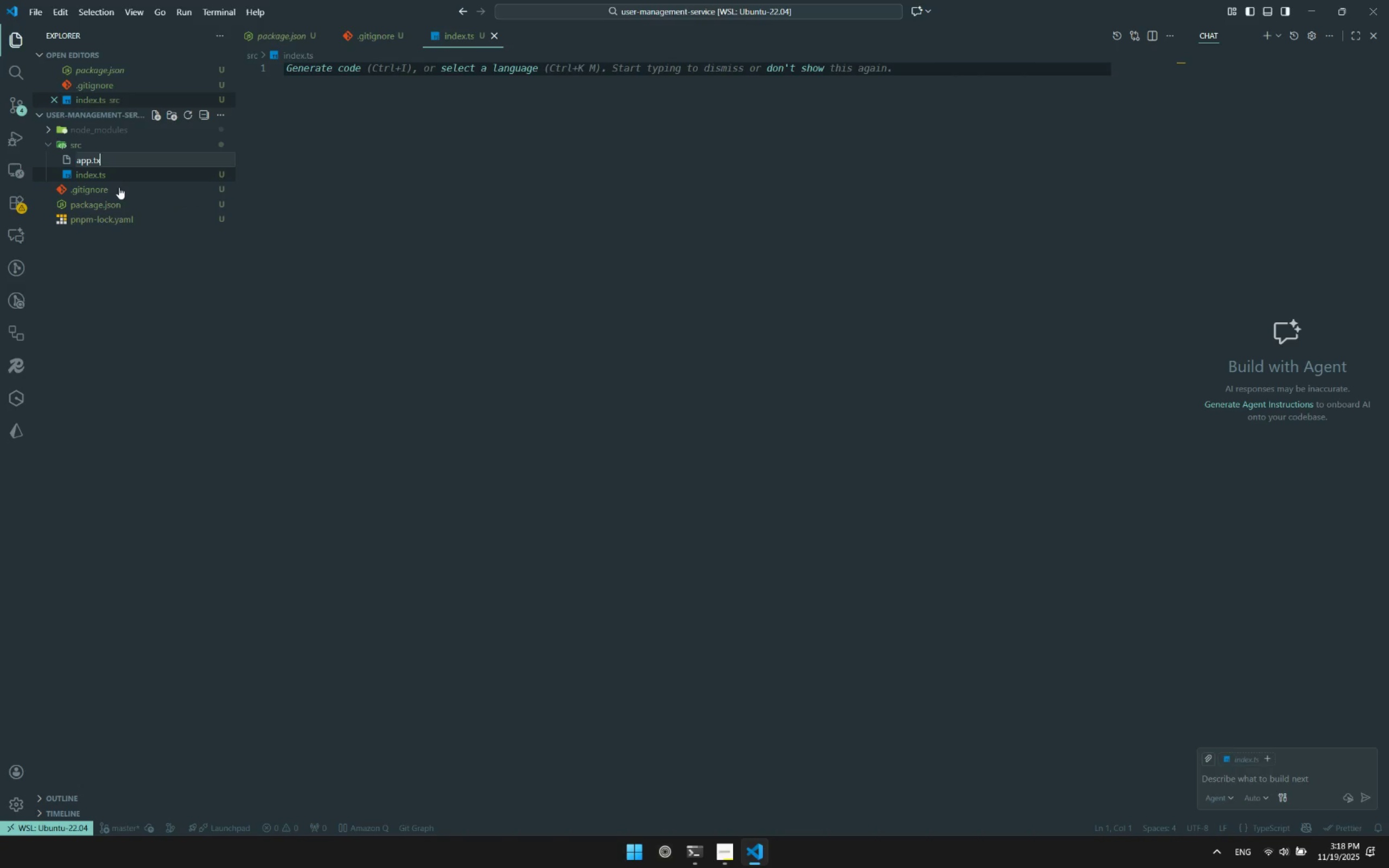 
key(Enter)
 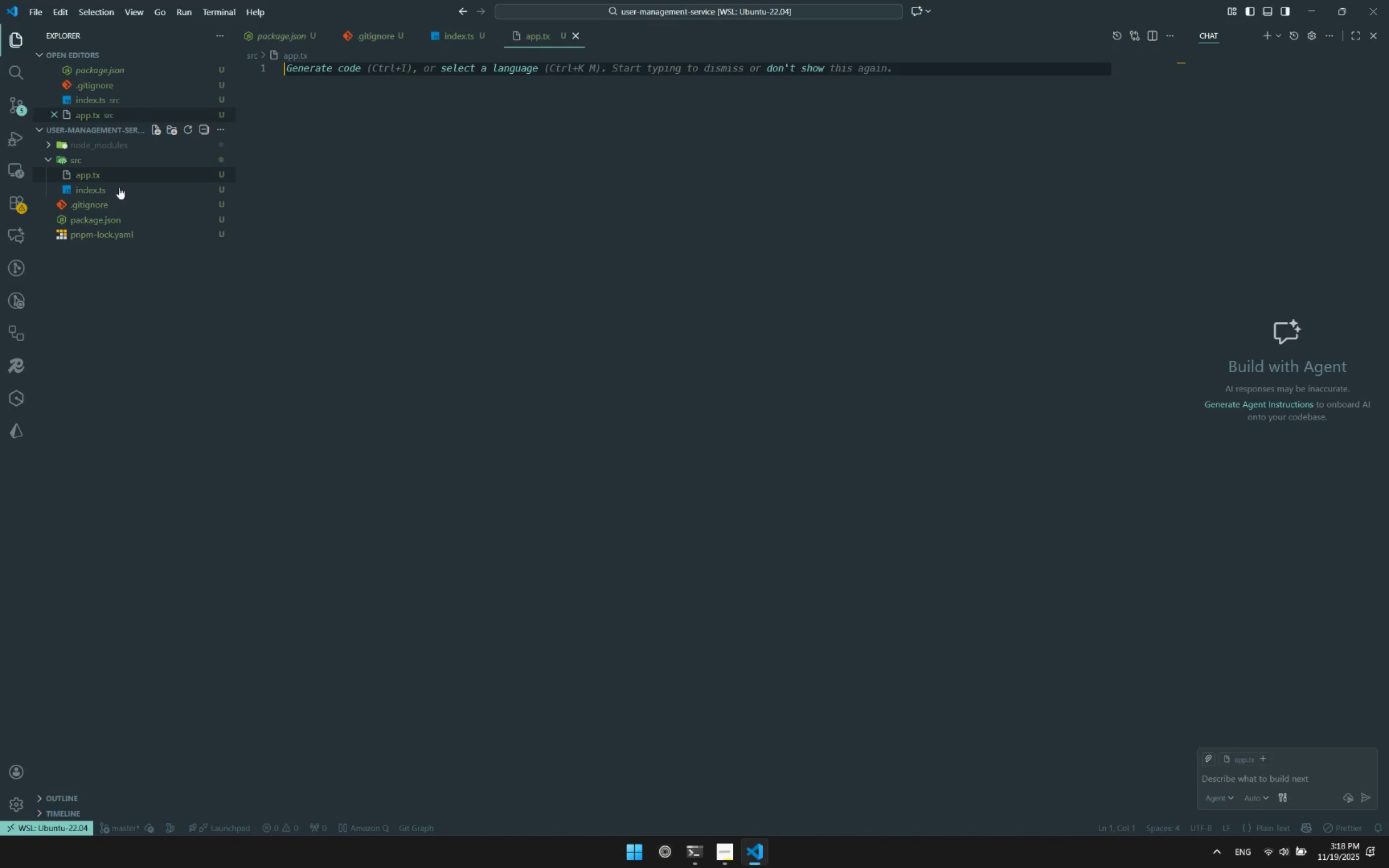 
right_click([98, 179])
 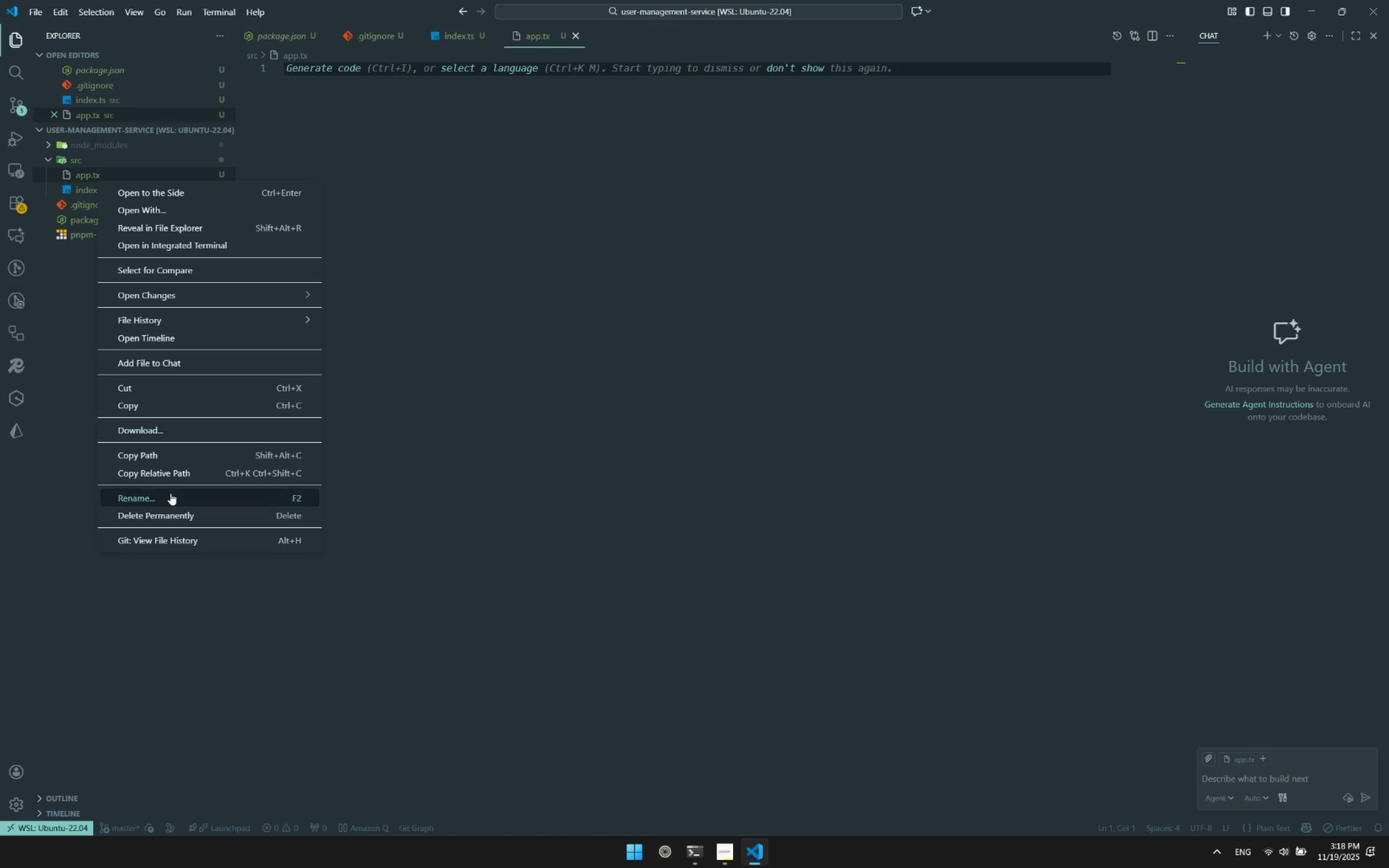 
left_click([169, 502])
 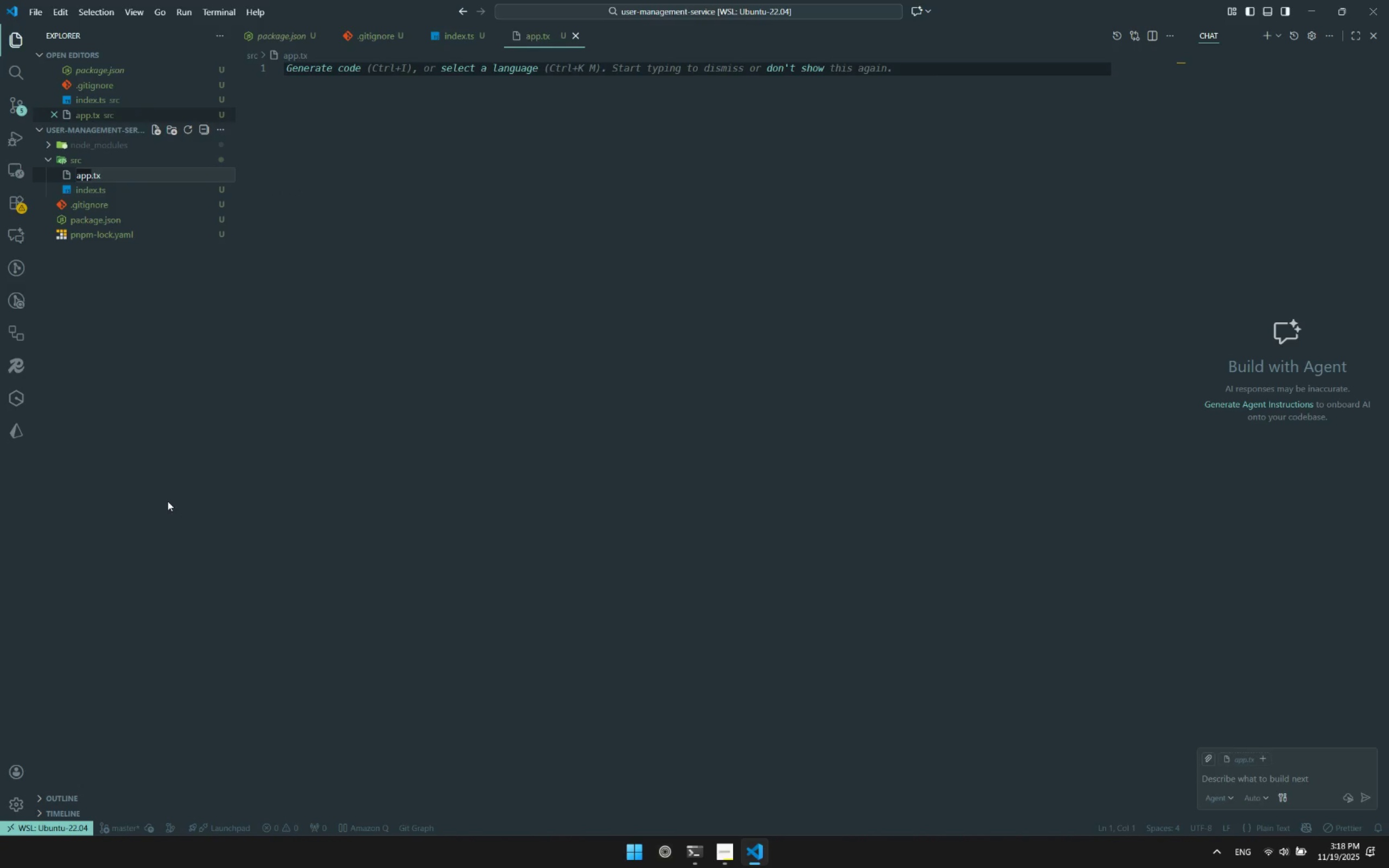 
key(ArrowRight)
 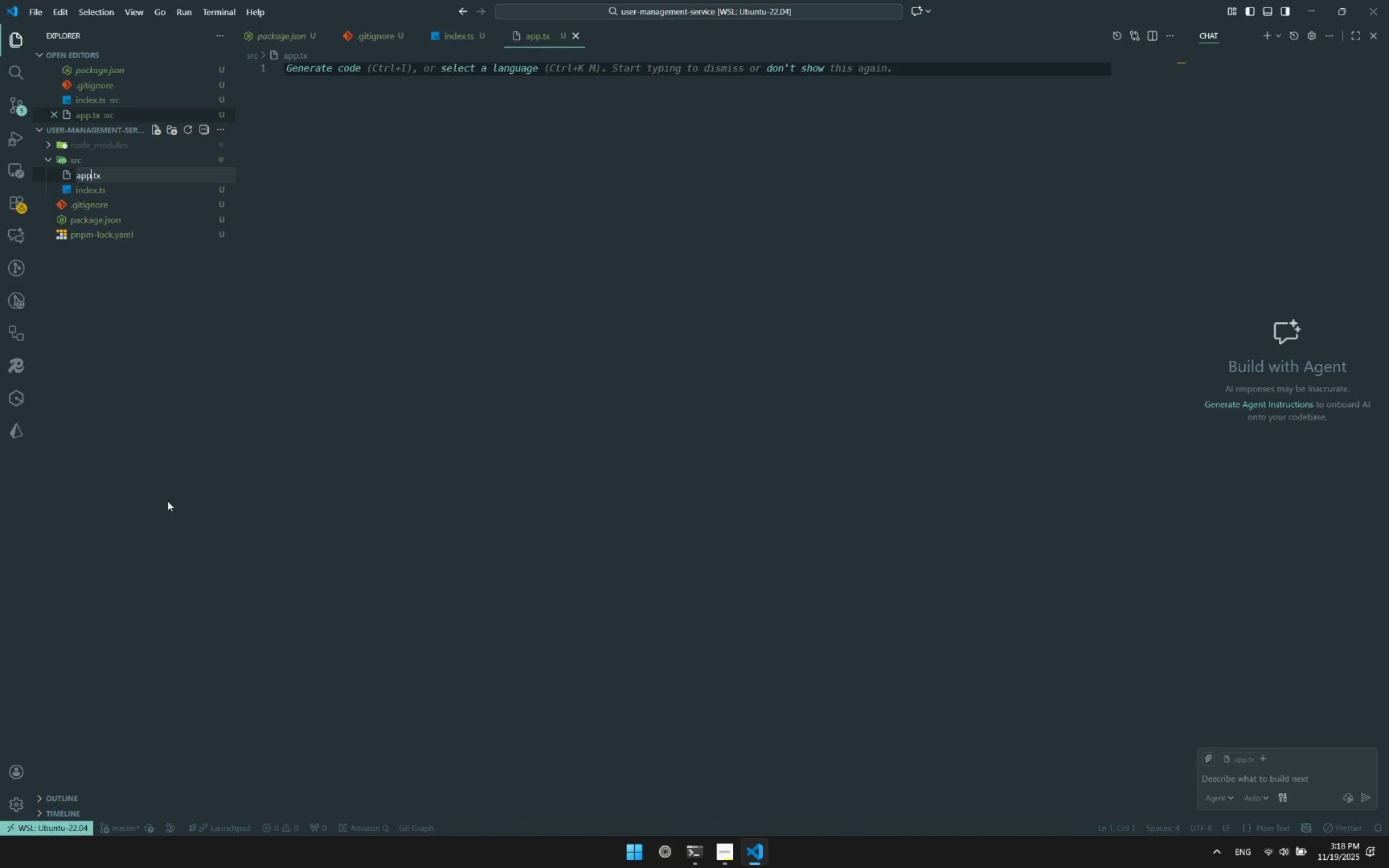 
key(ArrowRight)
 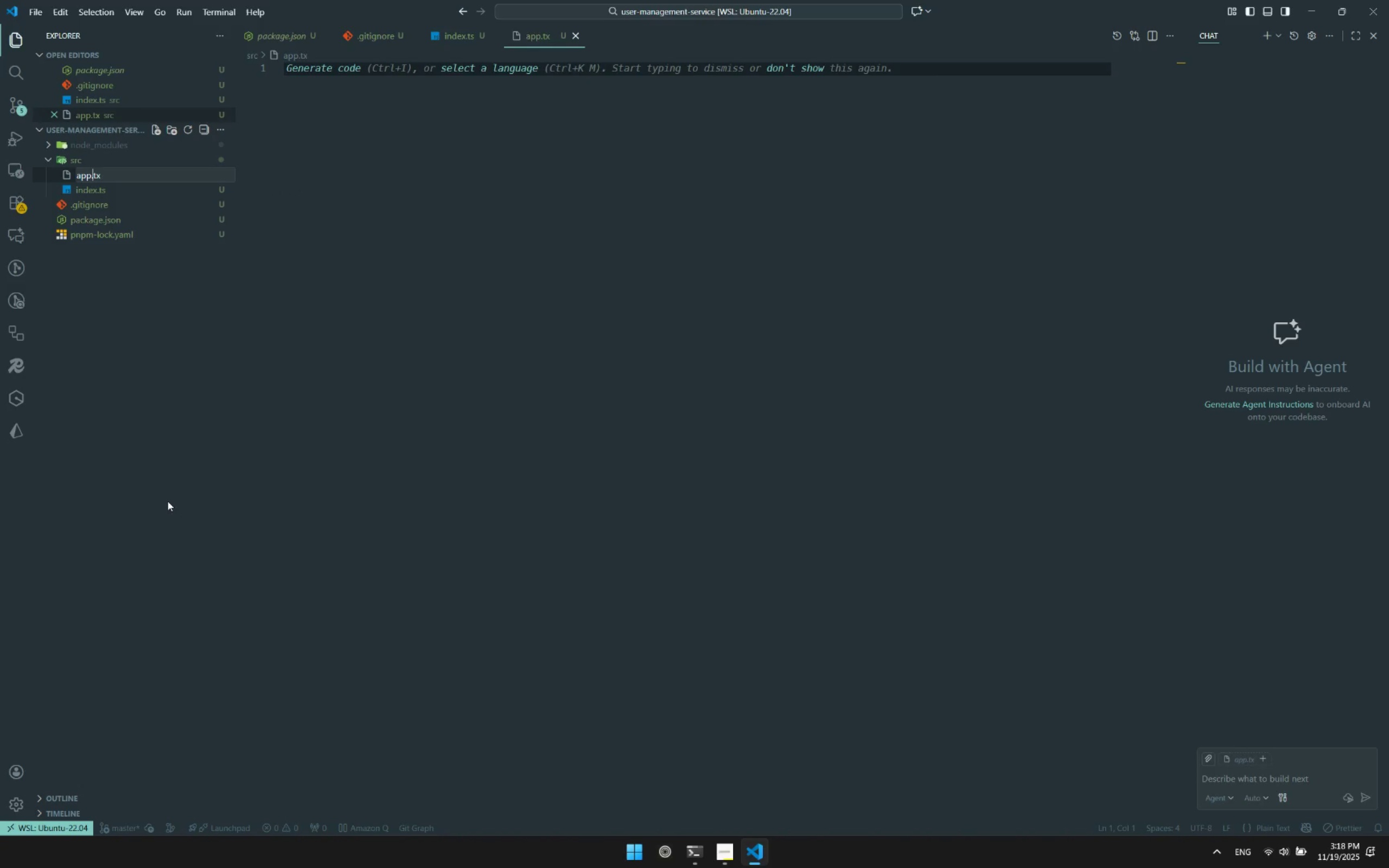 
key(ArrowRight)
 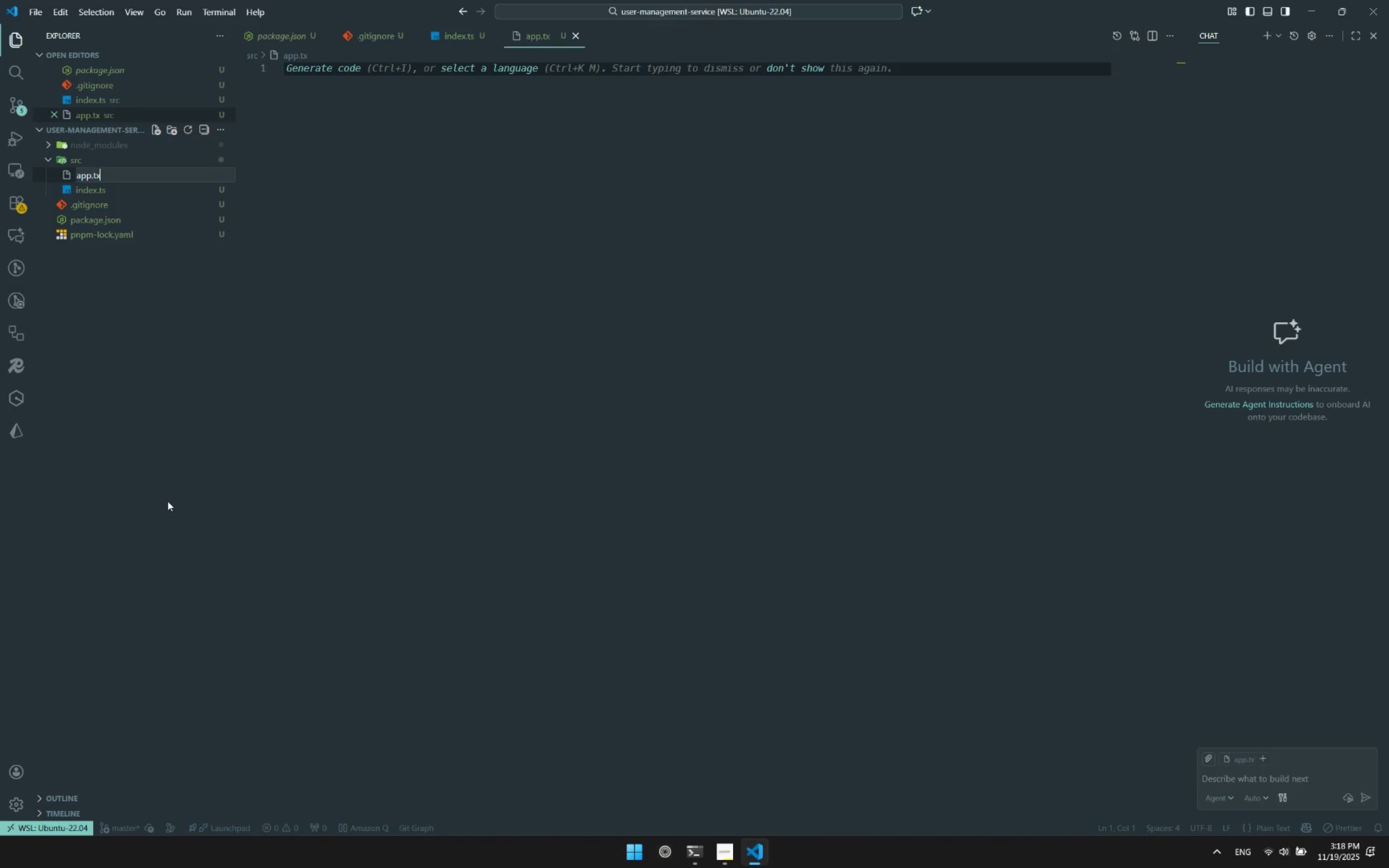 
key(ArrowRight)
 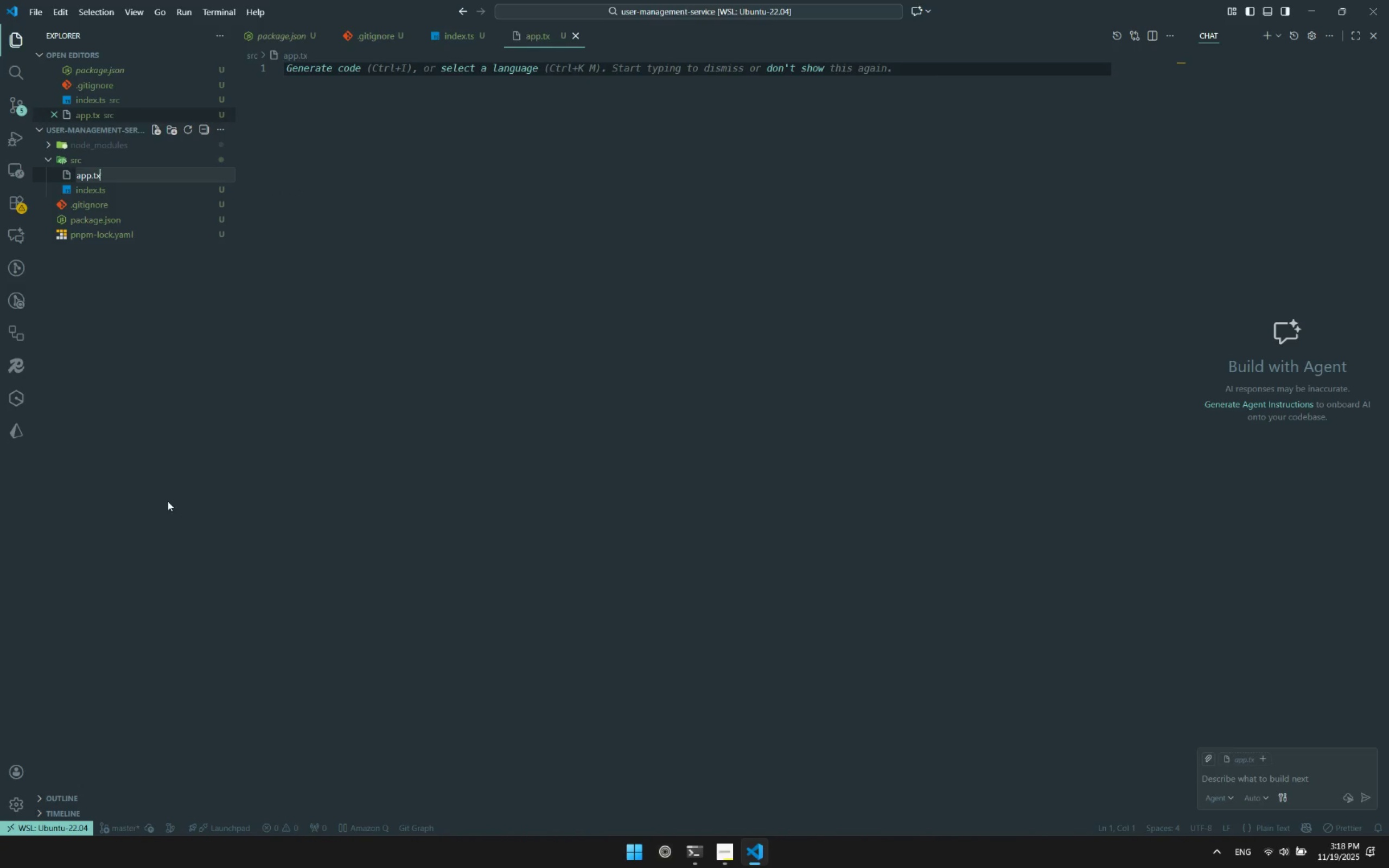 
key(Backspace)
 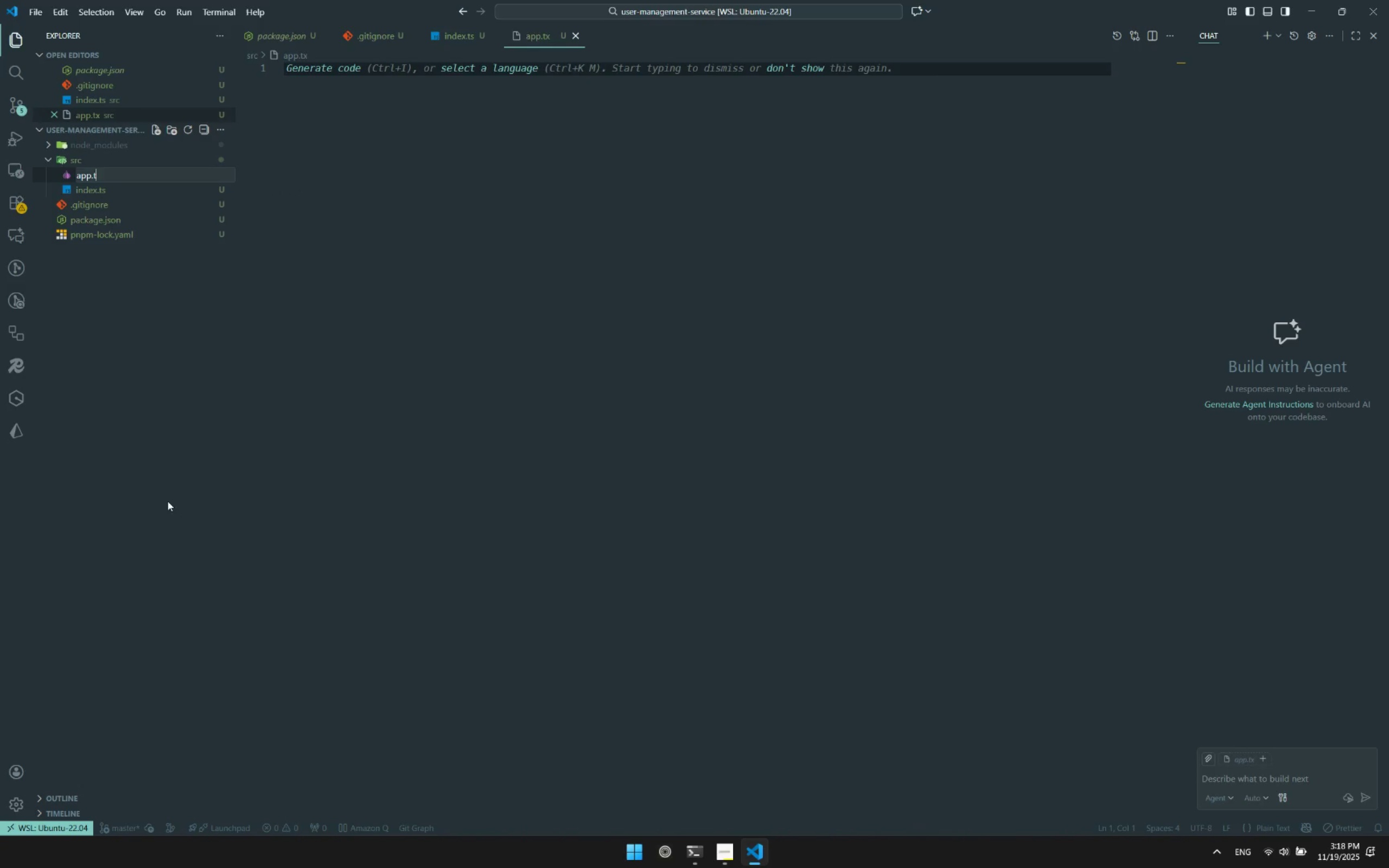 
key(S)
 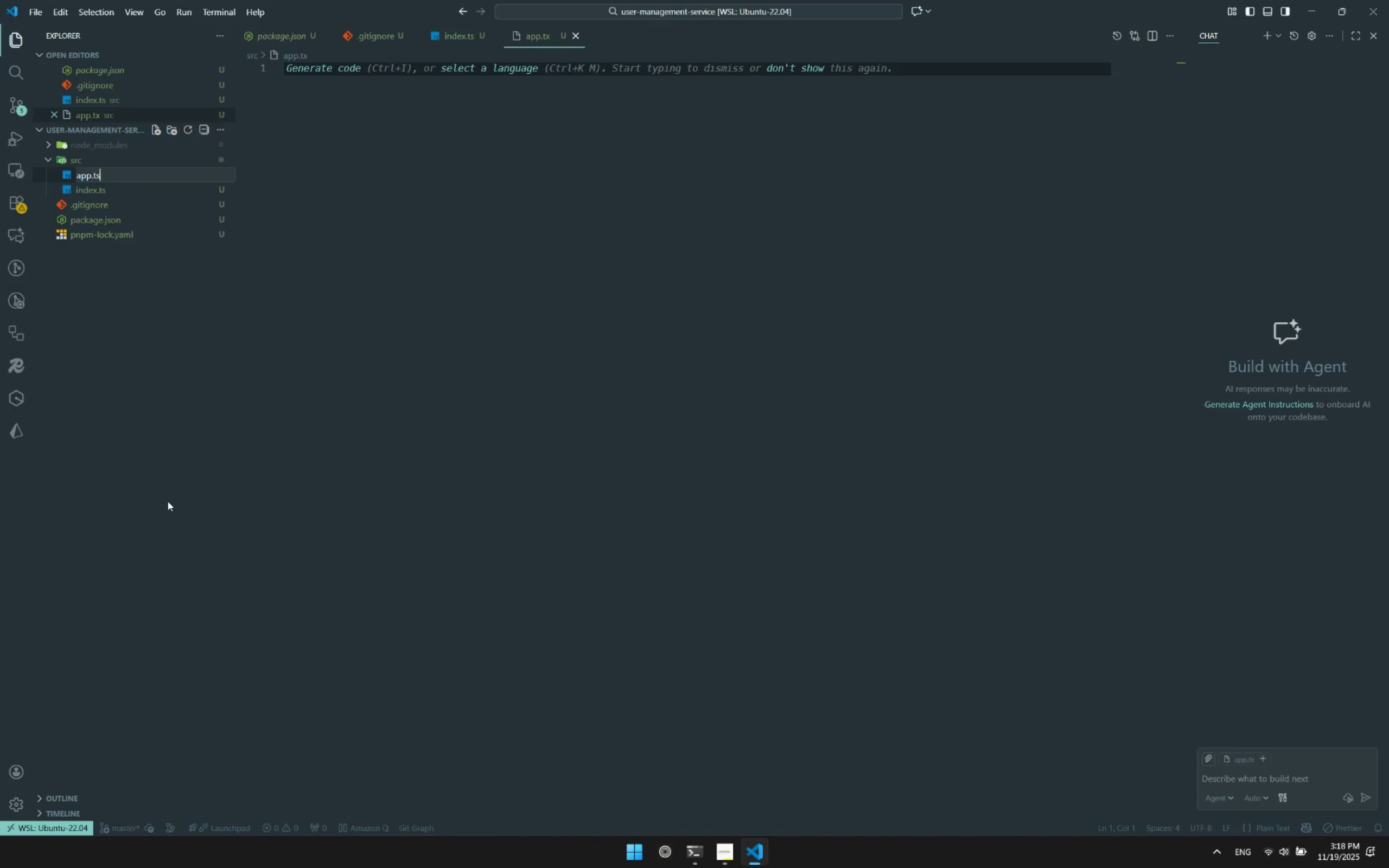 
key(Enter)
 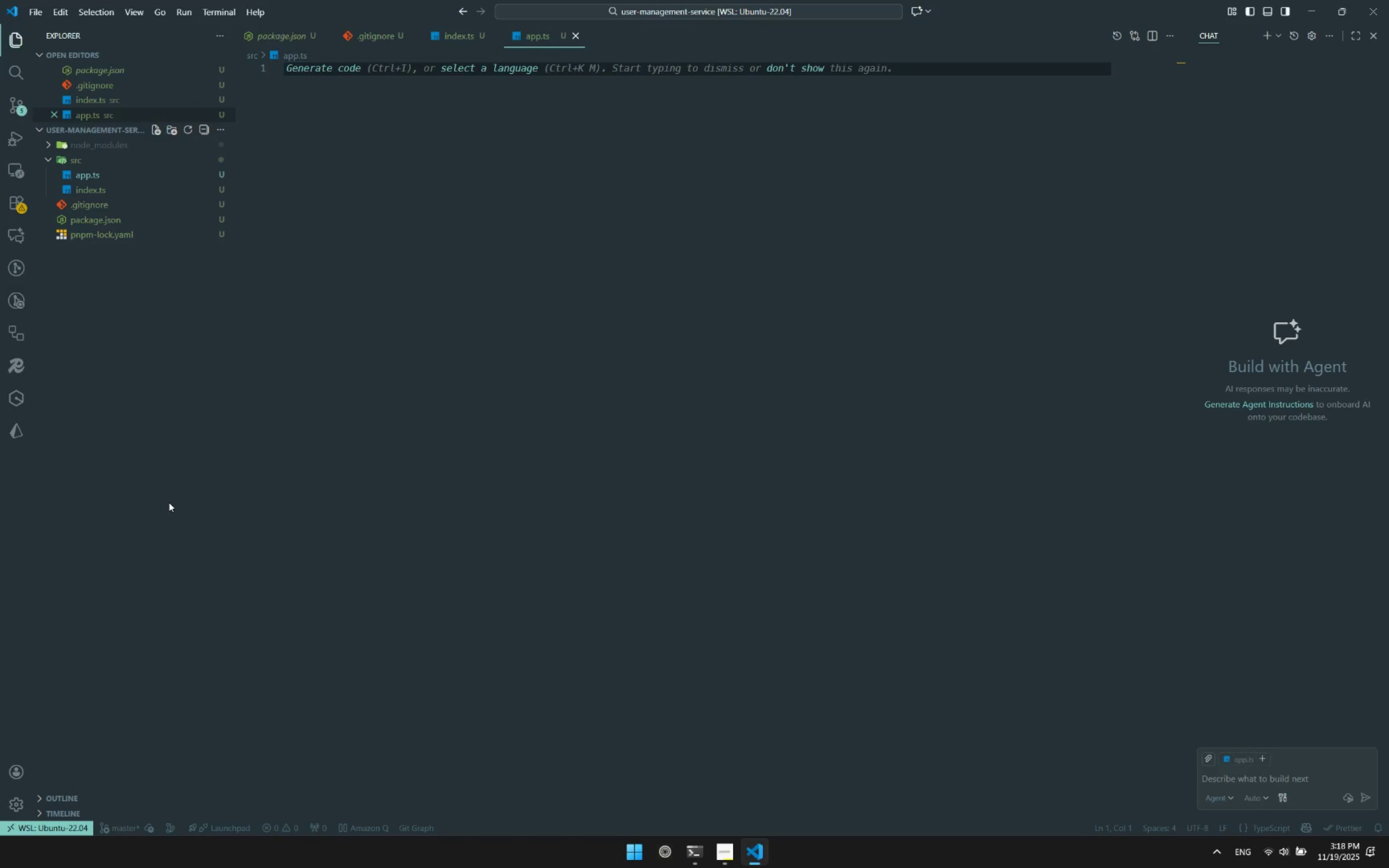 
wait(9.77)
 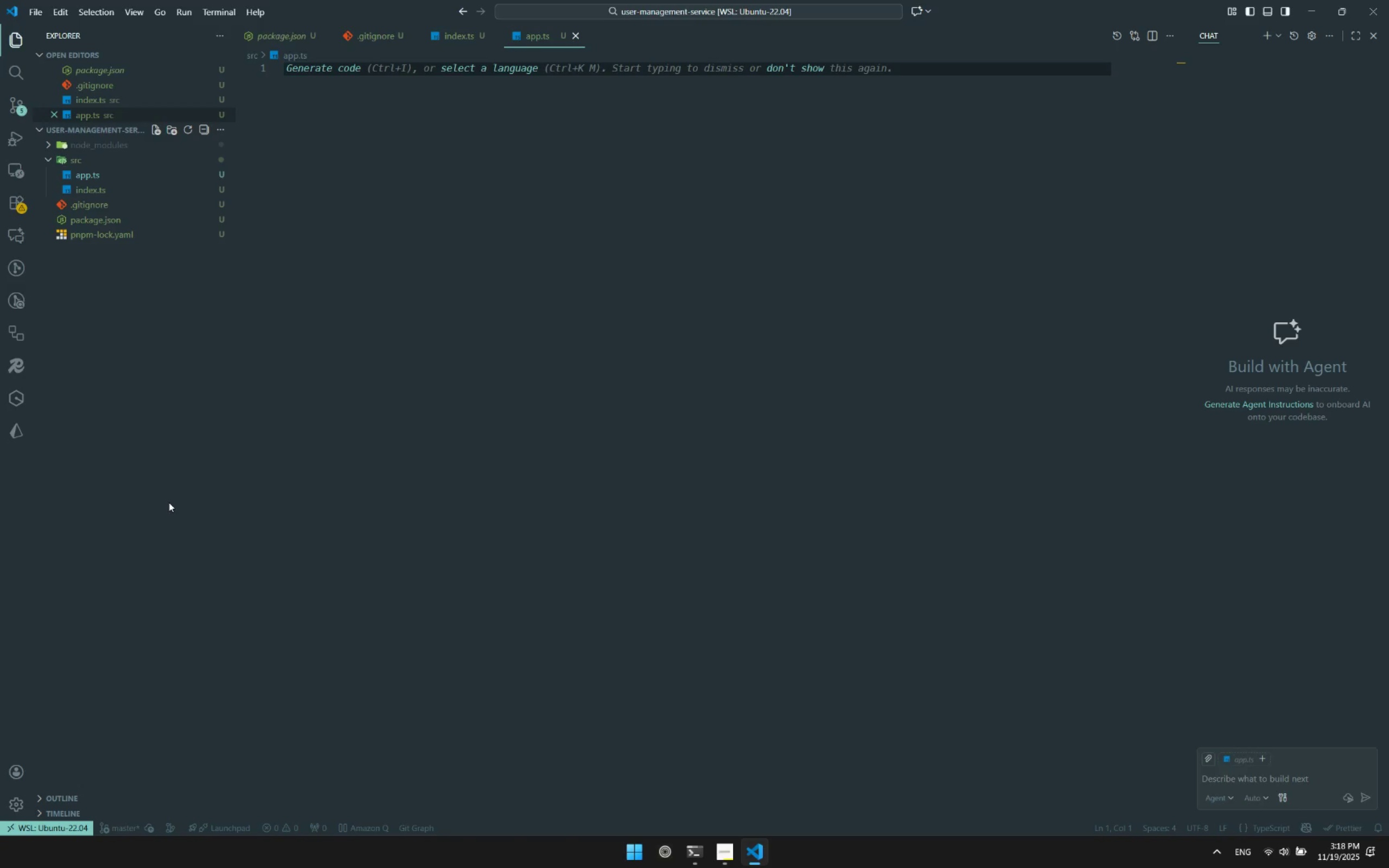 
double_click([469, 156])
 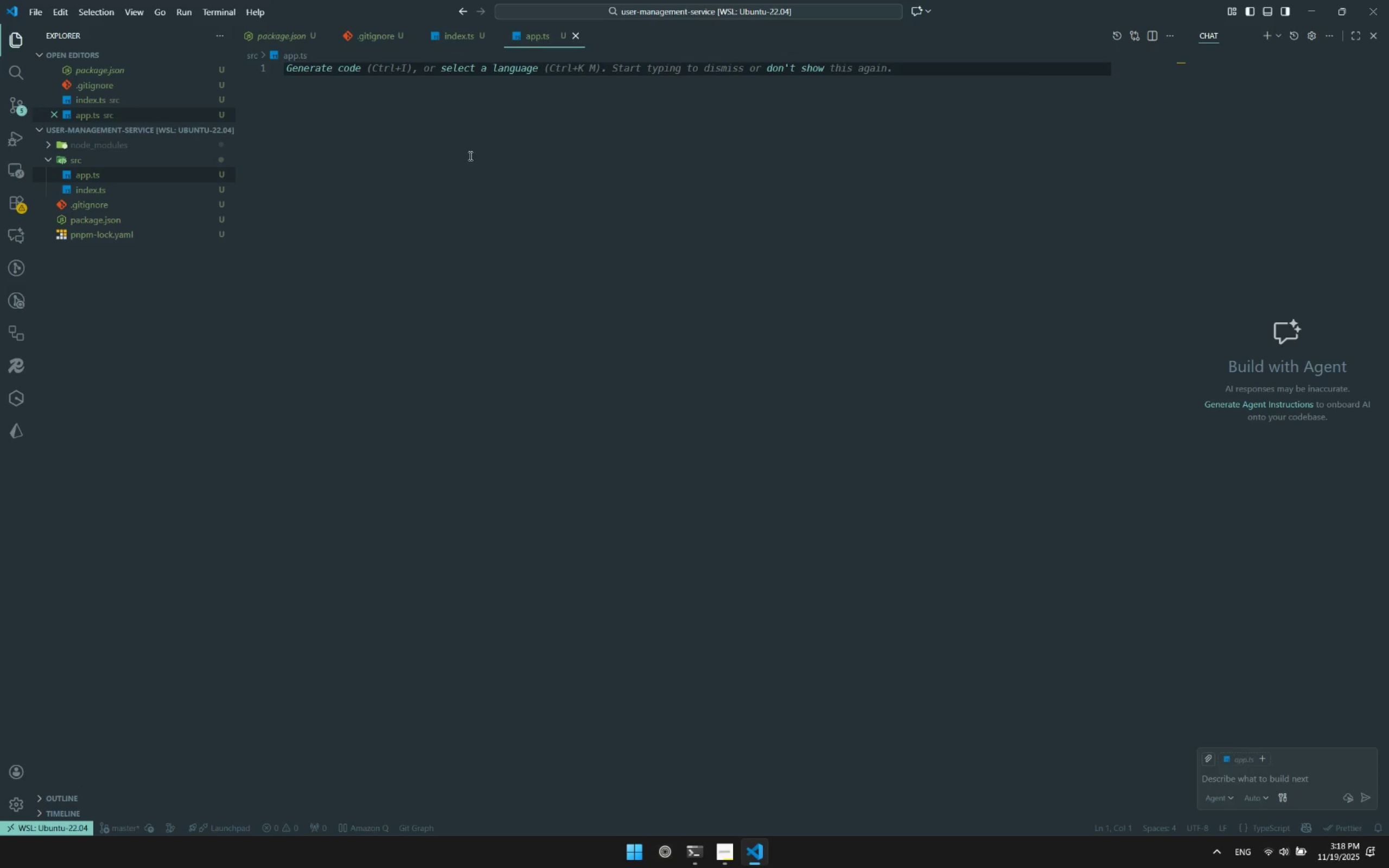 
type(onst app=expre)
key(Backspace)
key(Backspace)
key(Backspace)
key(Backspace)
type(xpress()
 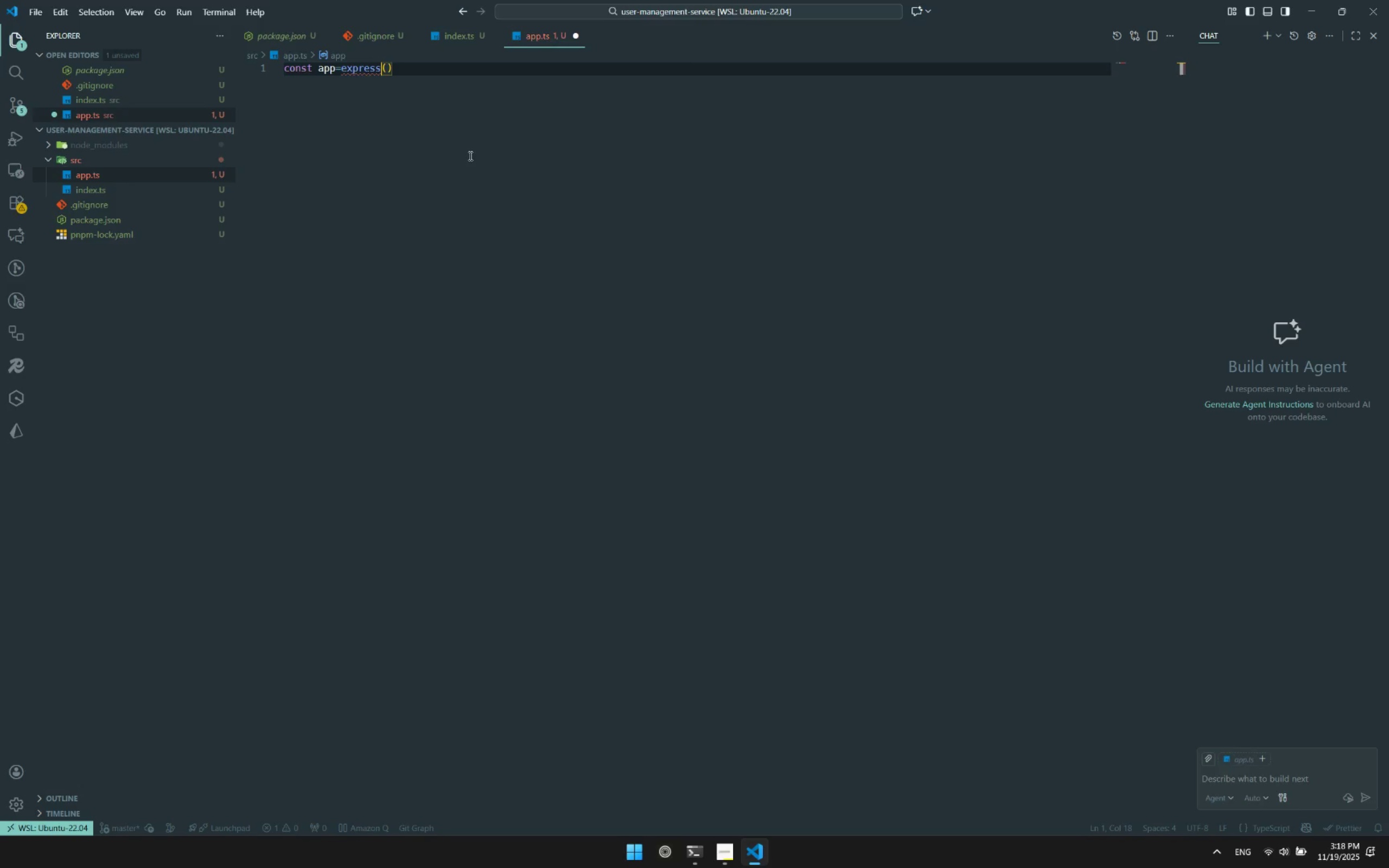 
 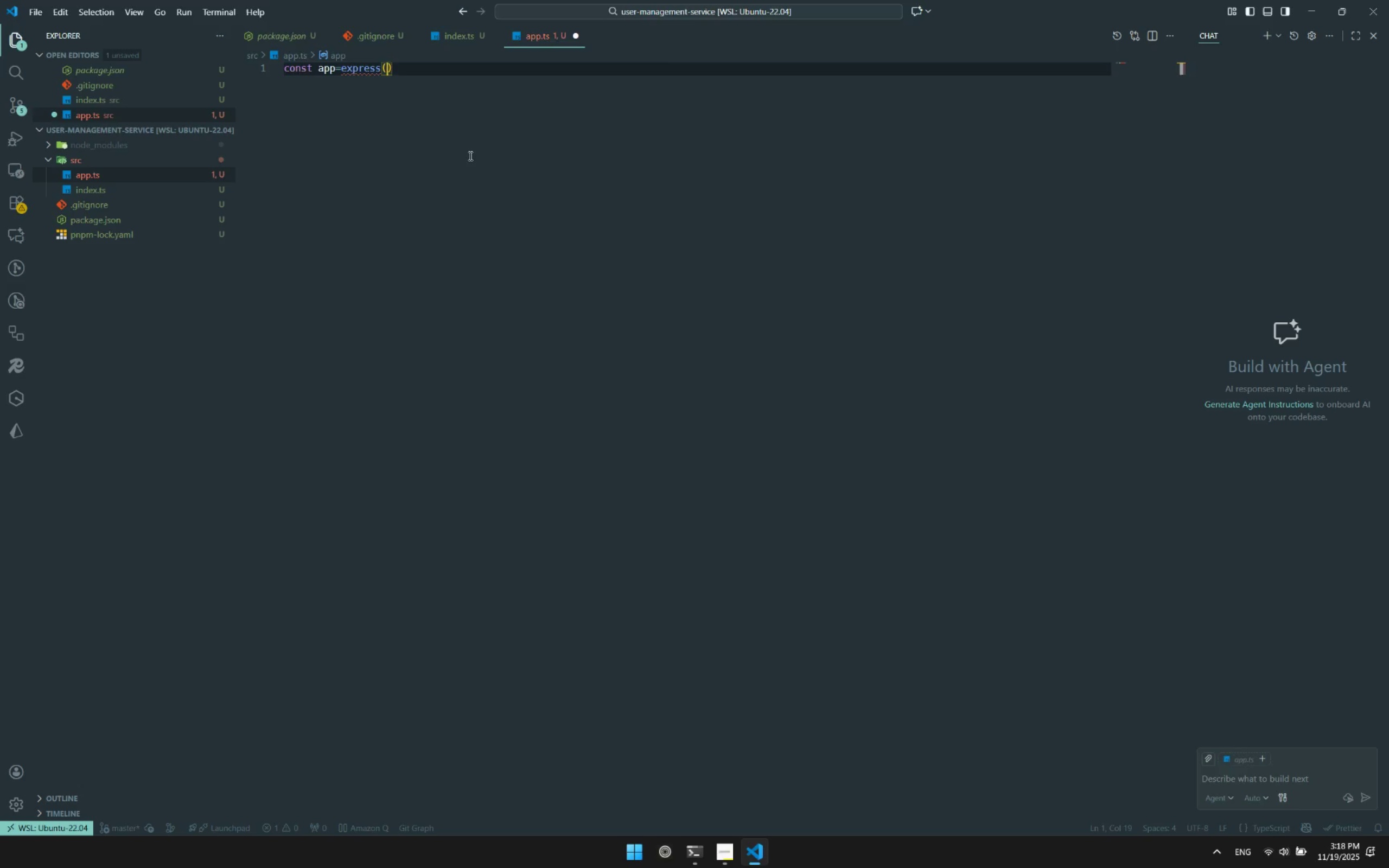 
hold_key(key=ArrowLeft, duration=0.95)
 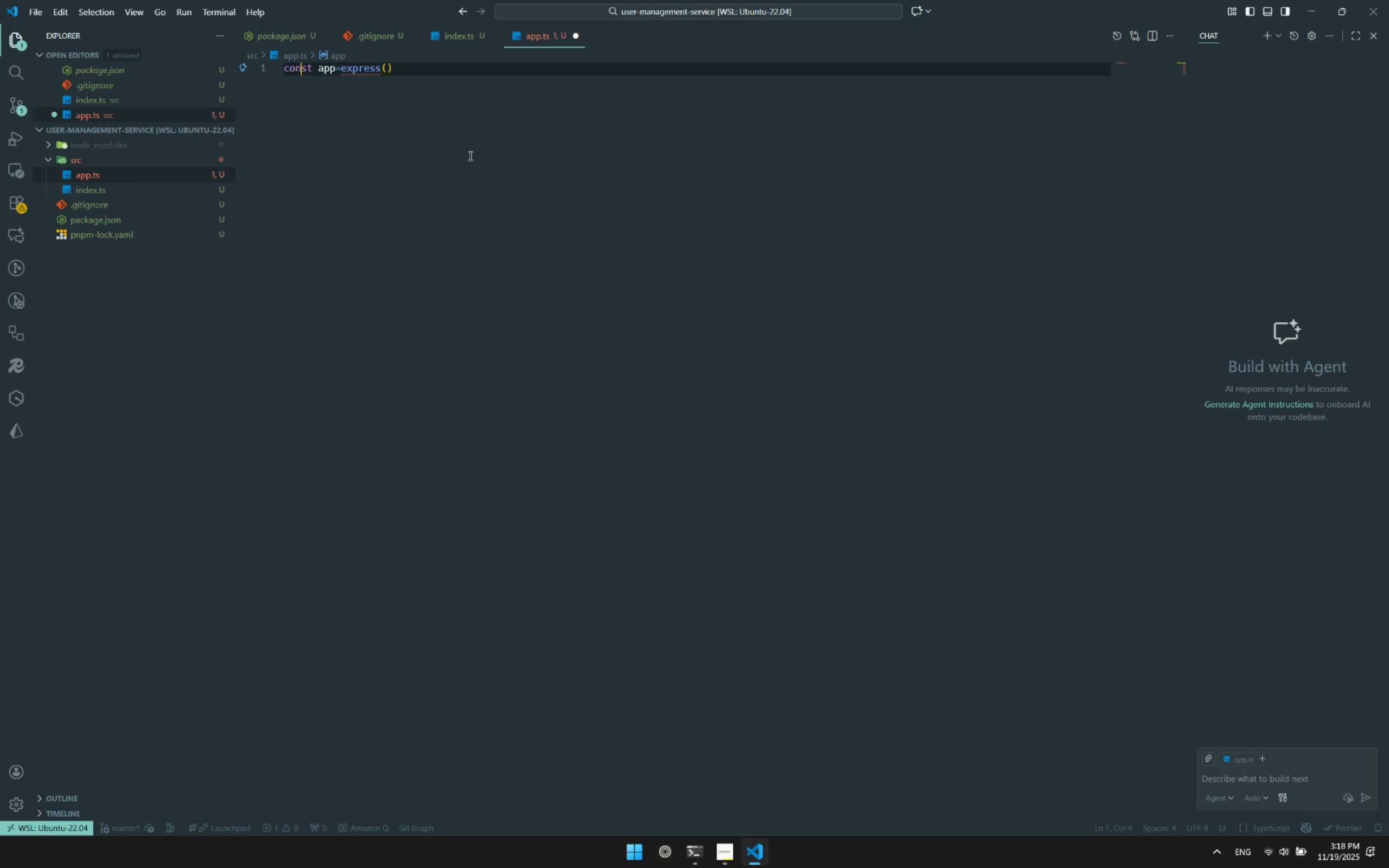 
key(ArrowLeft)
 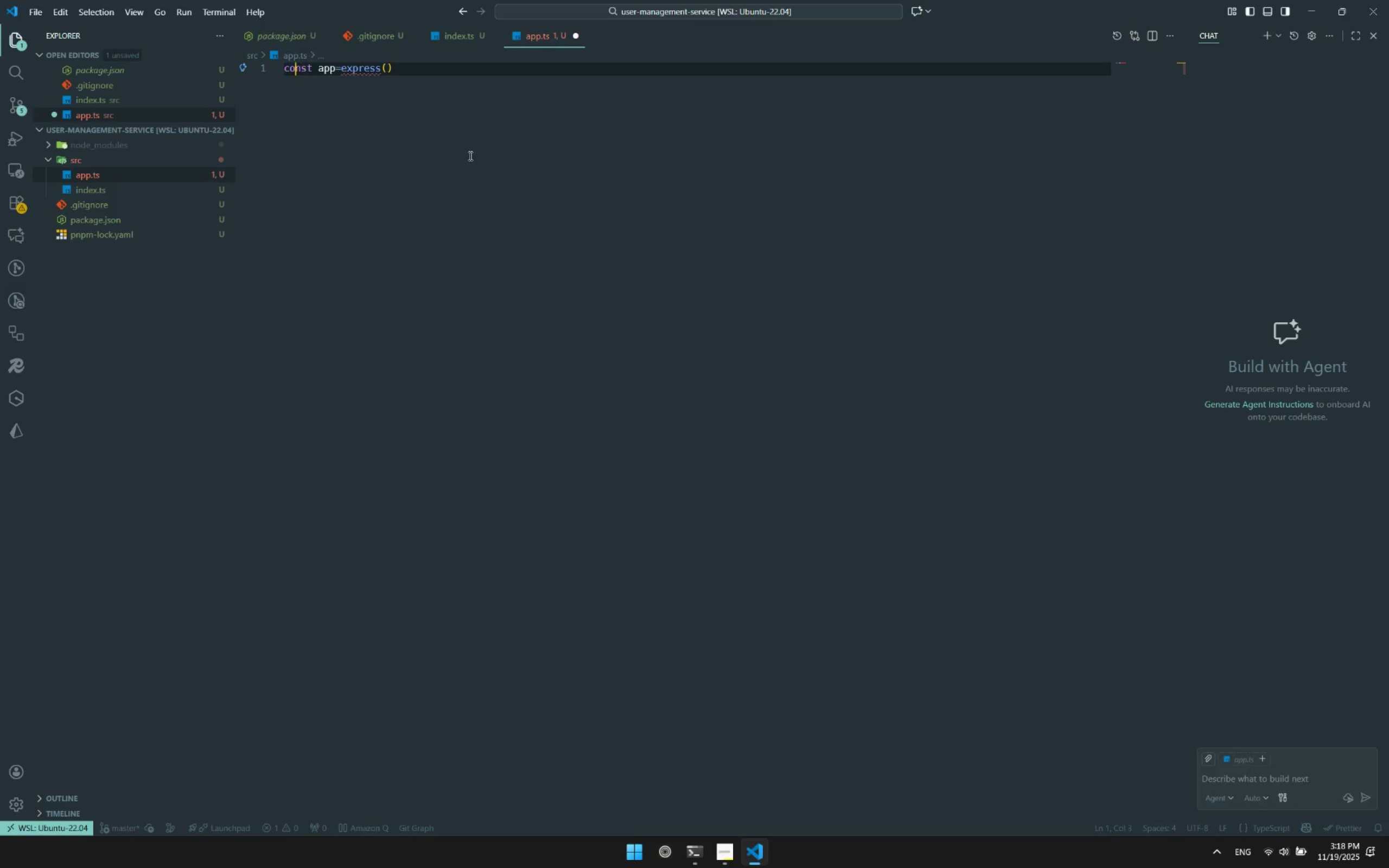 
key(ArrowLeft)
 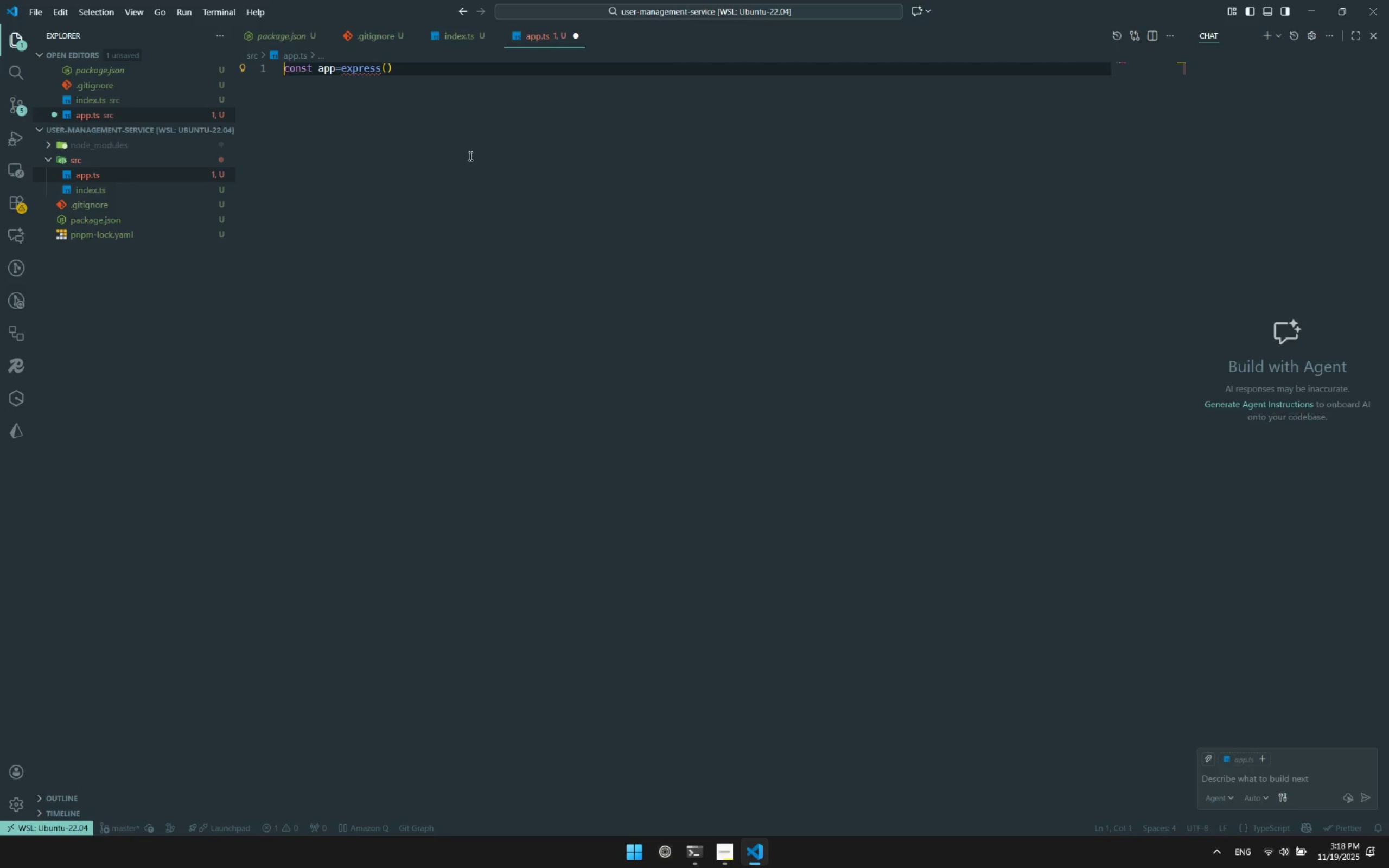 
key(ArrowLeft)
 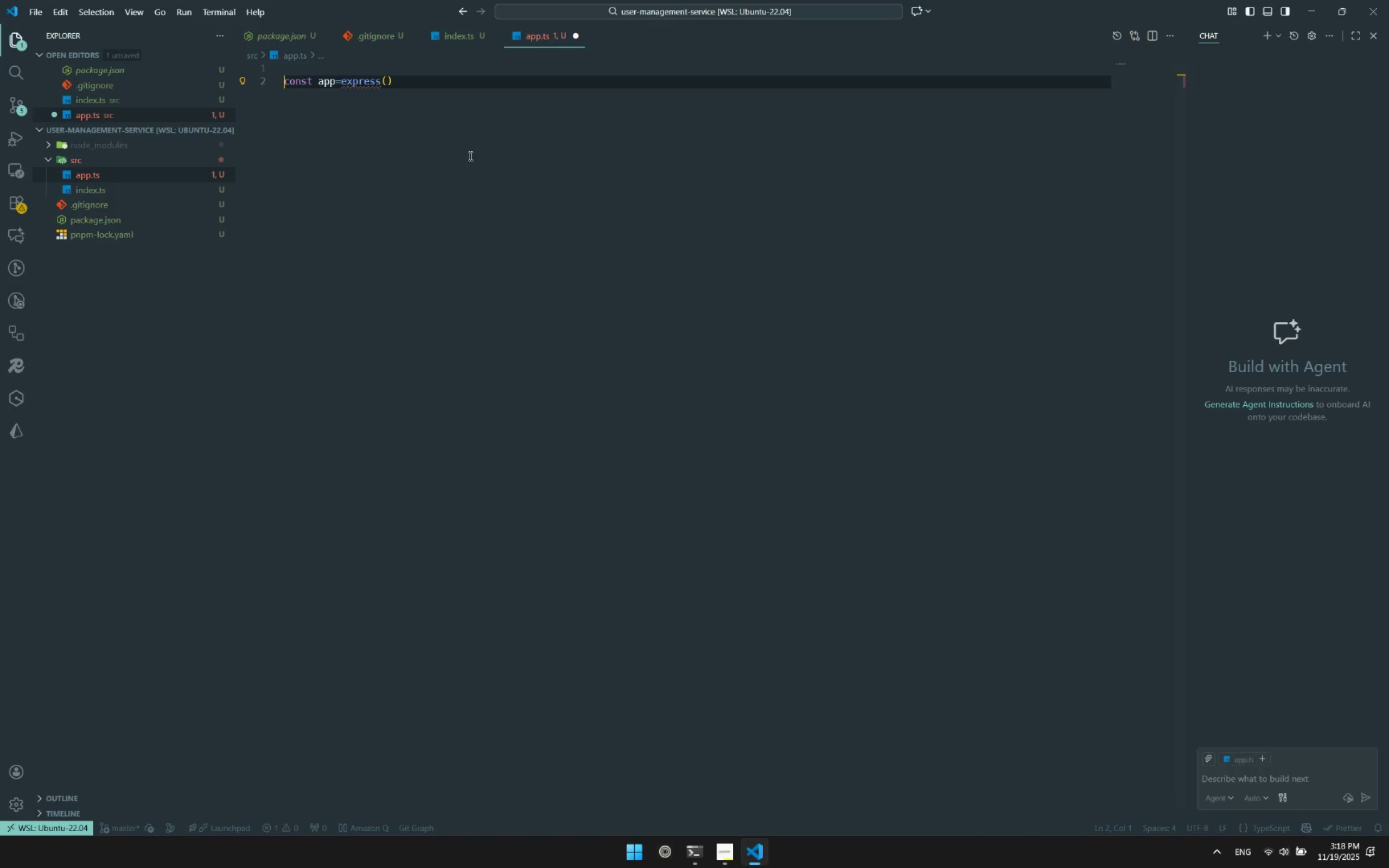 
key(Enter)
 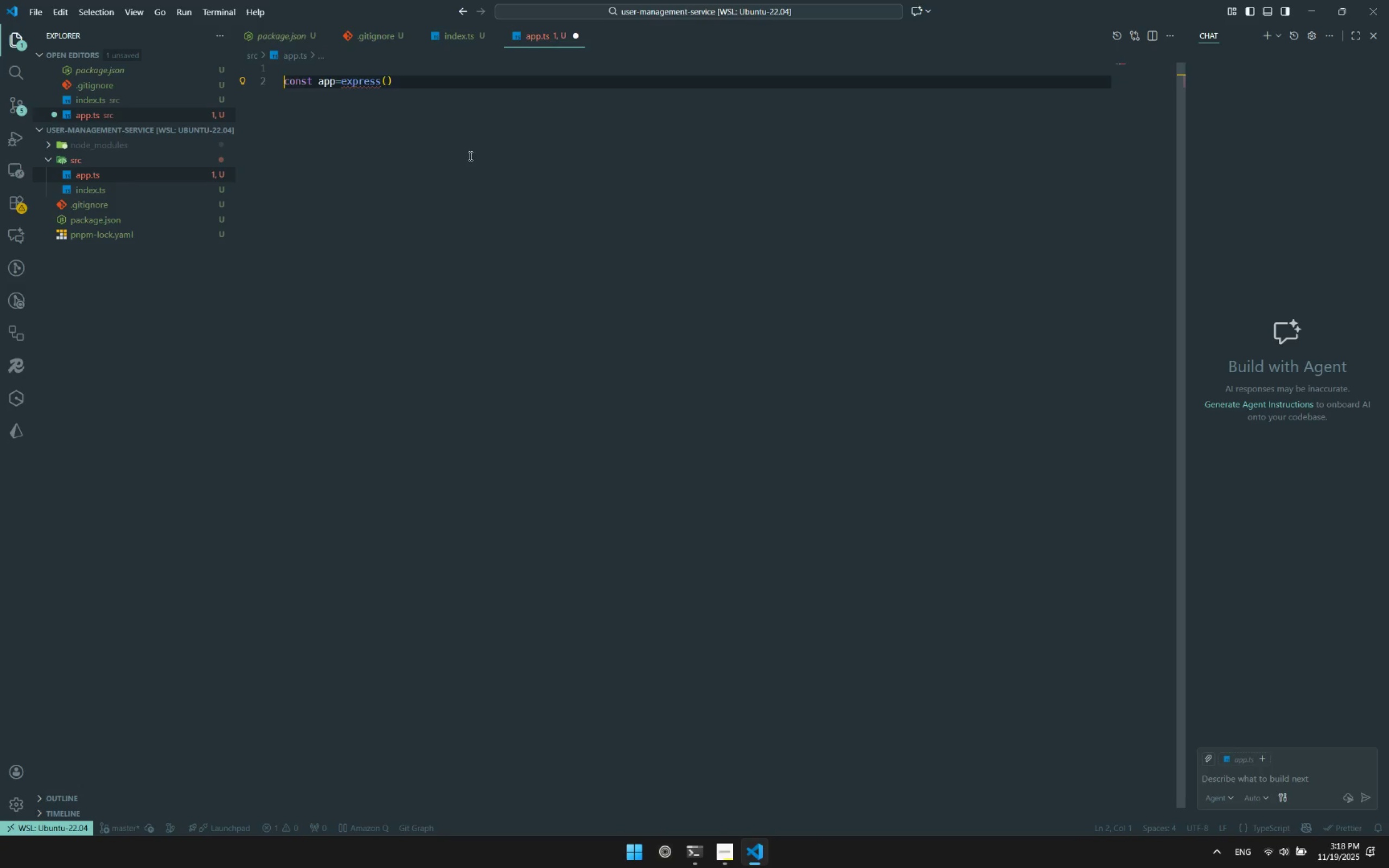 
key(ArrowUp)
 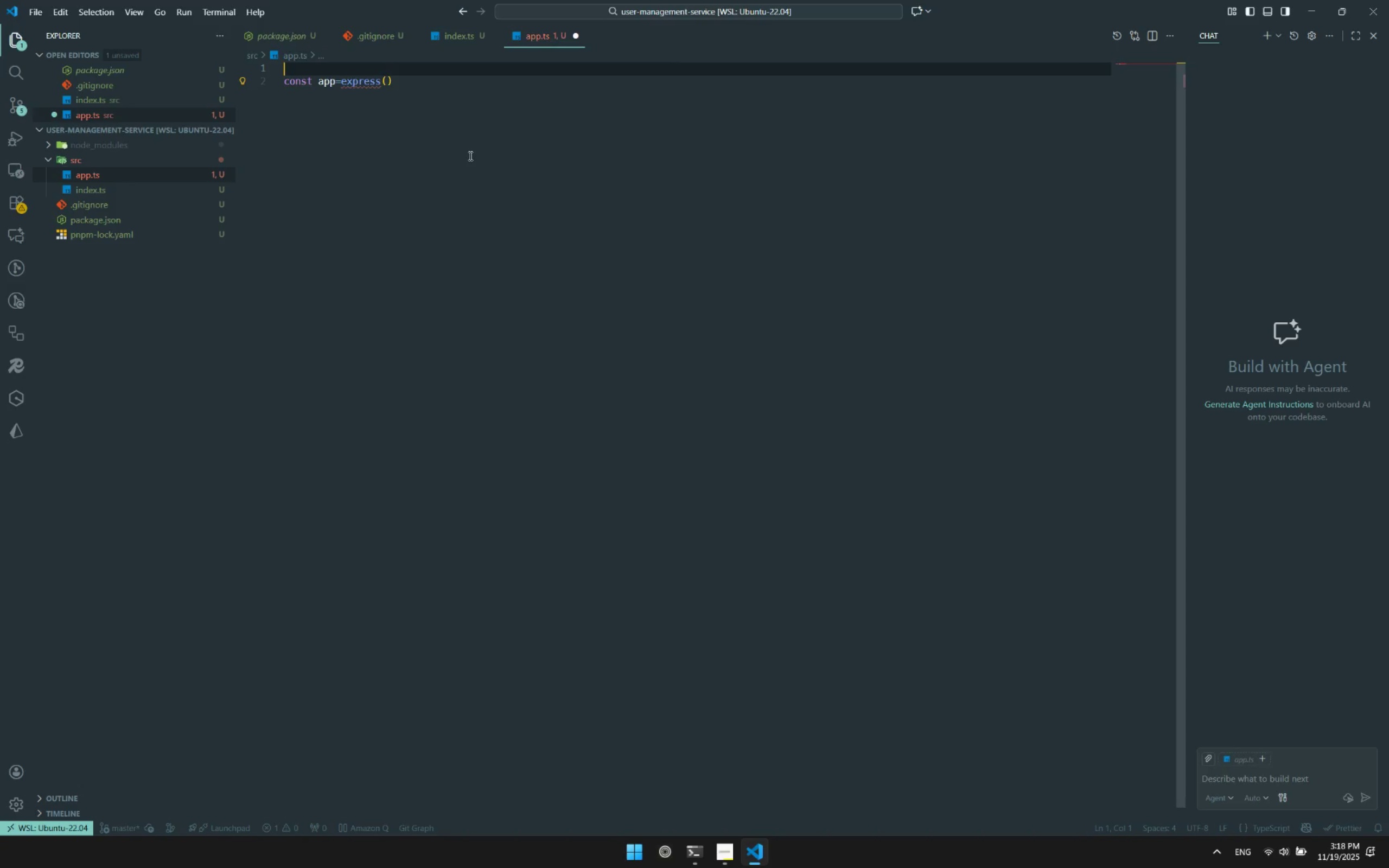 
type(import express from "ex)
 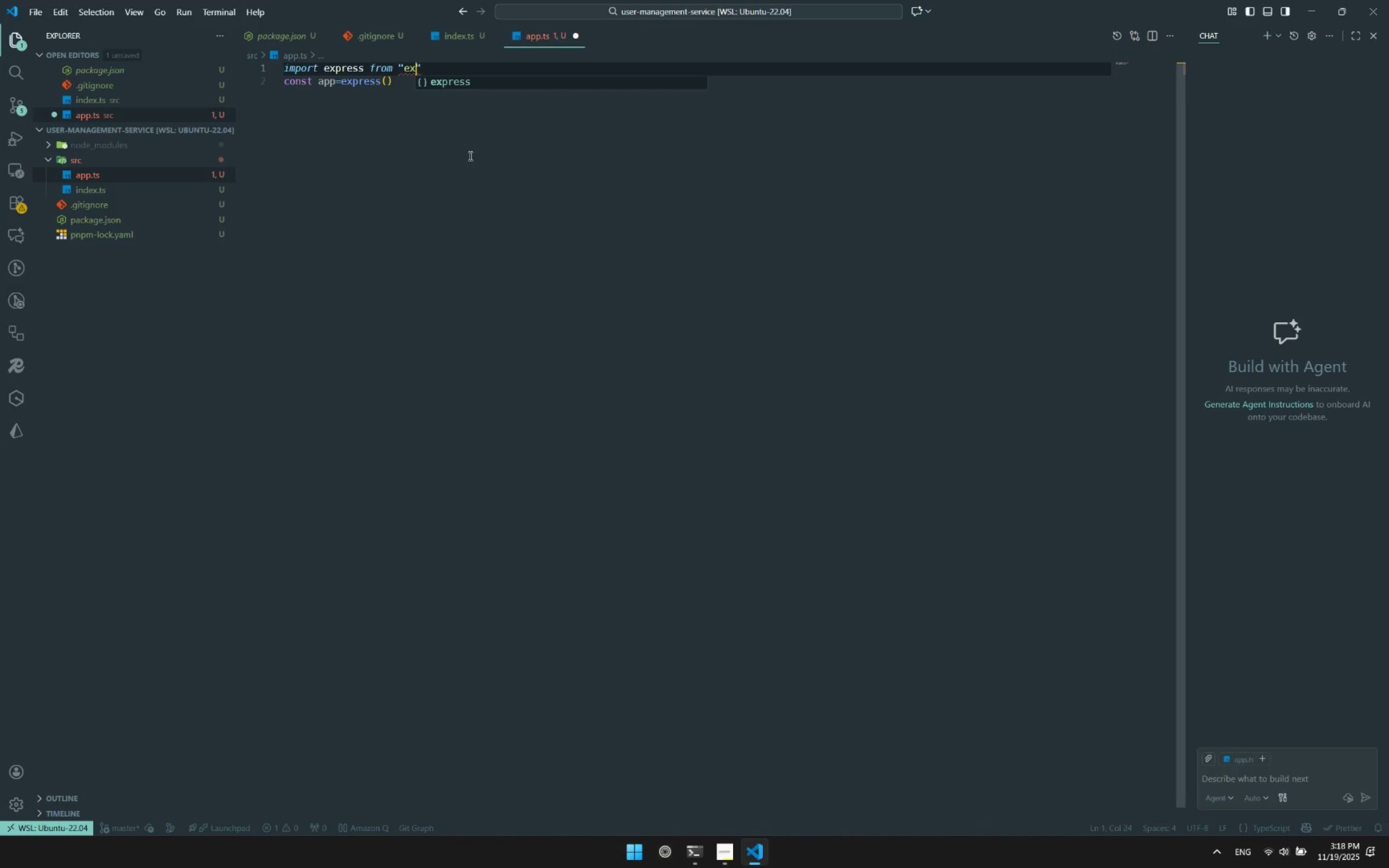 
key(Enter)
 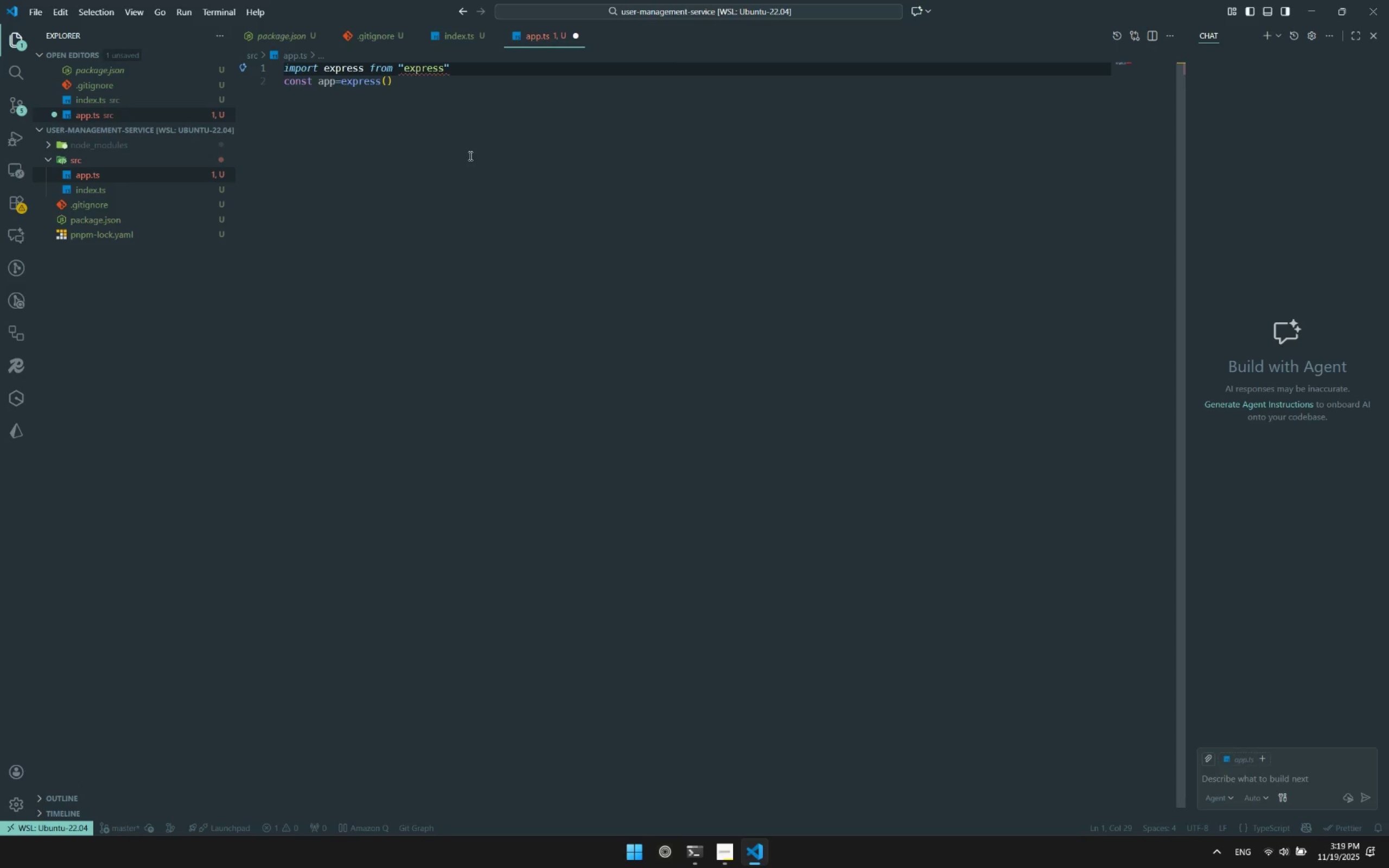 
key(ArrowRight)
 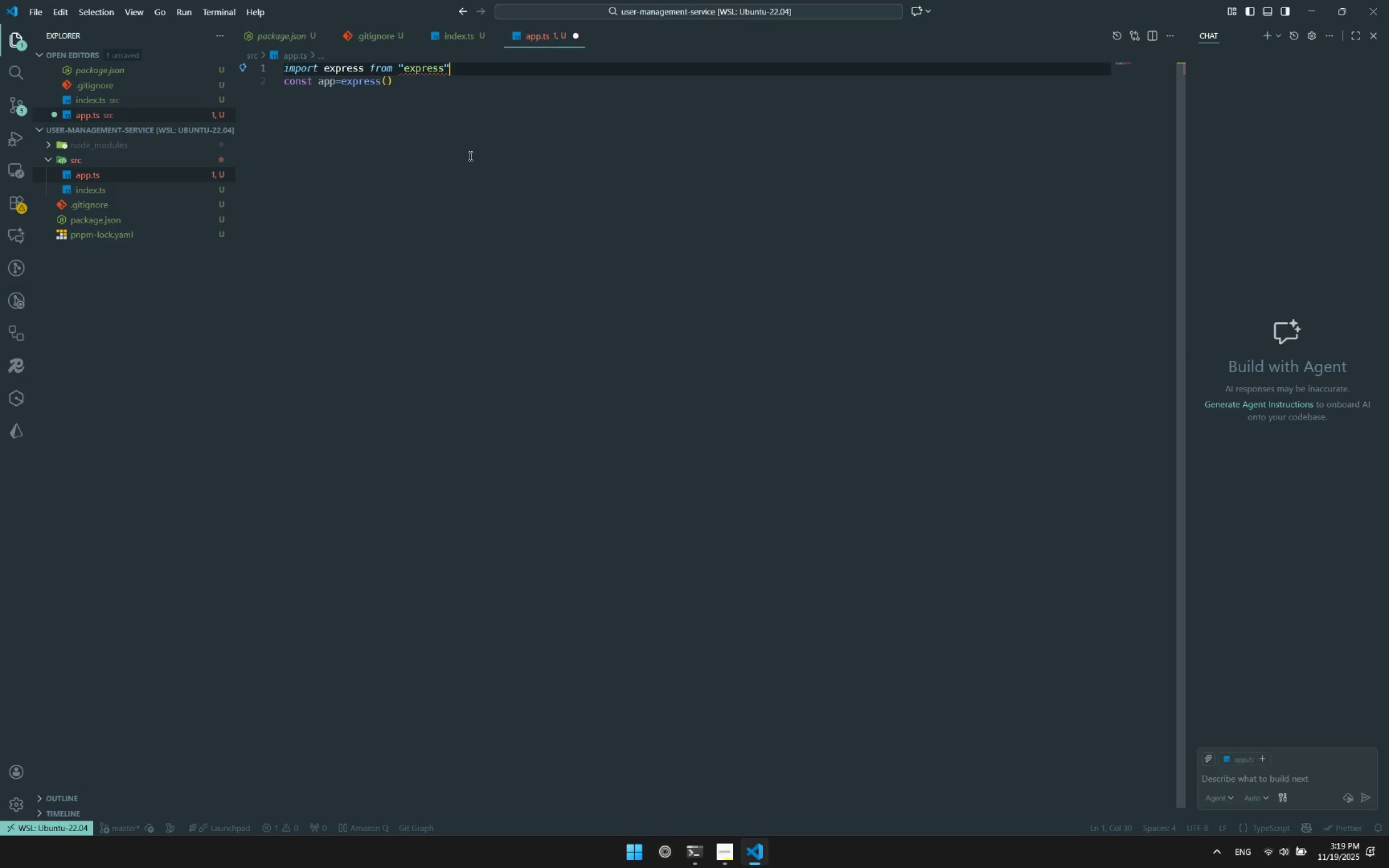 
key(ArrowLeft)
 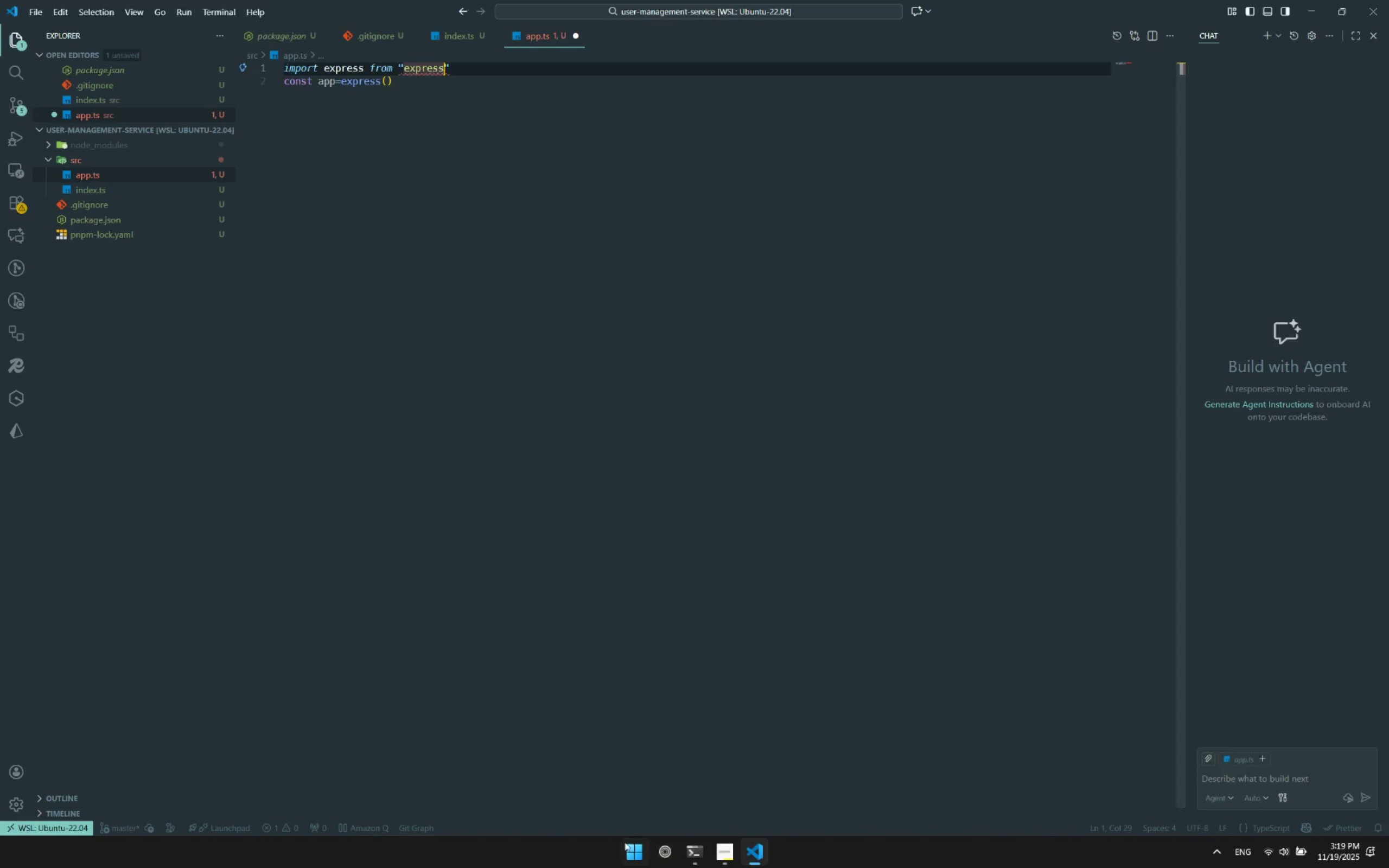 
double_click([595, 562])
 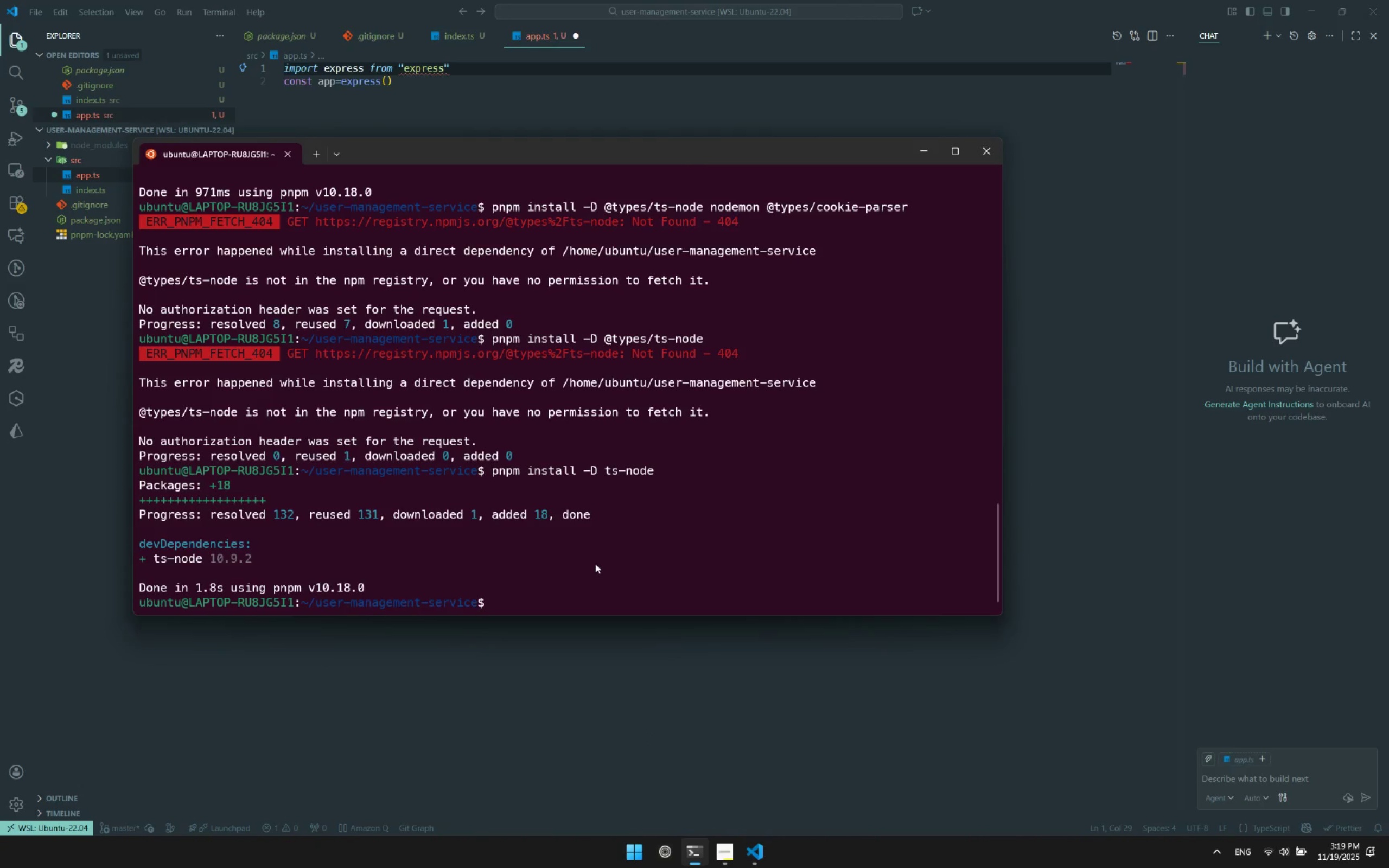 
type(pnpm install -d )
key(Backspace)
key(Backspace)
type(d )
key(Backspace)
key(Backspace)
type(D types)
key(Backspace)
key(Backspace)
key(Backspace)
key(Backspace)
key(Backspace)
type(!@)
key(Backspace)
key(Backspace)
type(@types/express)
 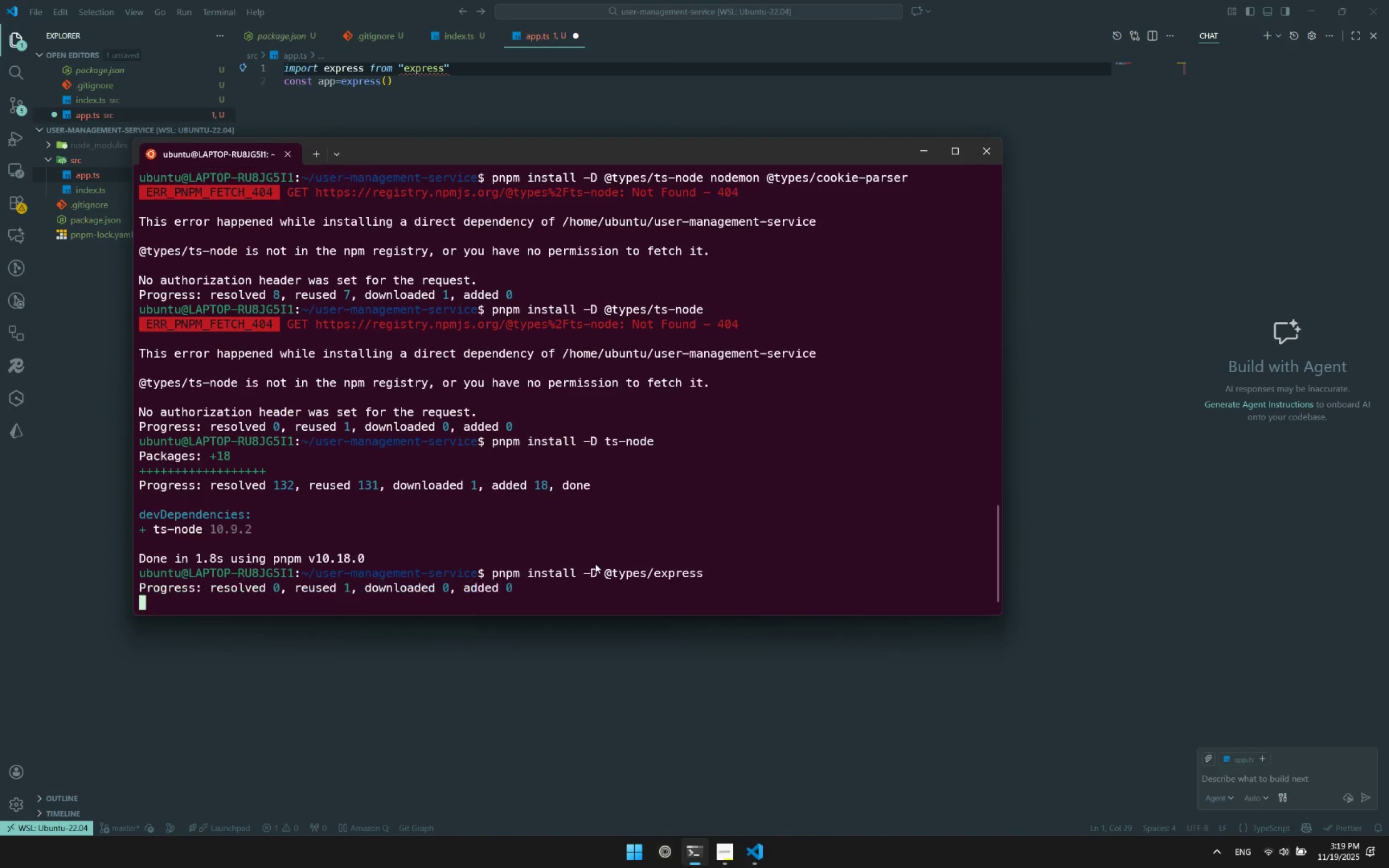 
 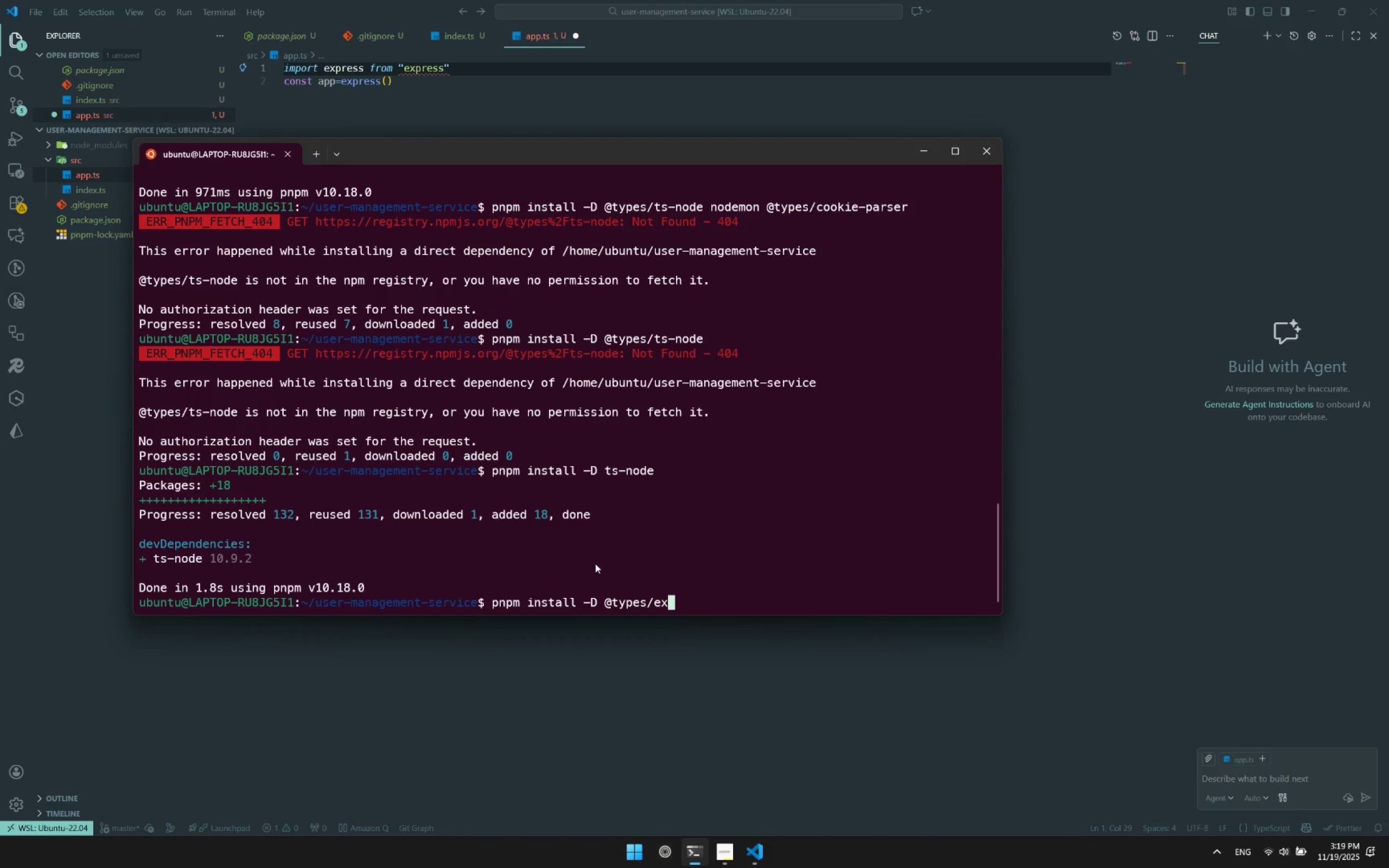 
key(Enter)
 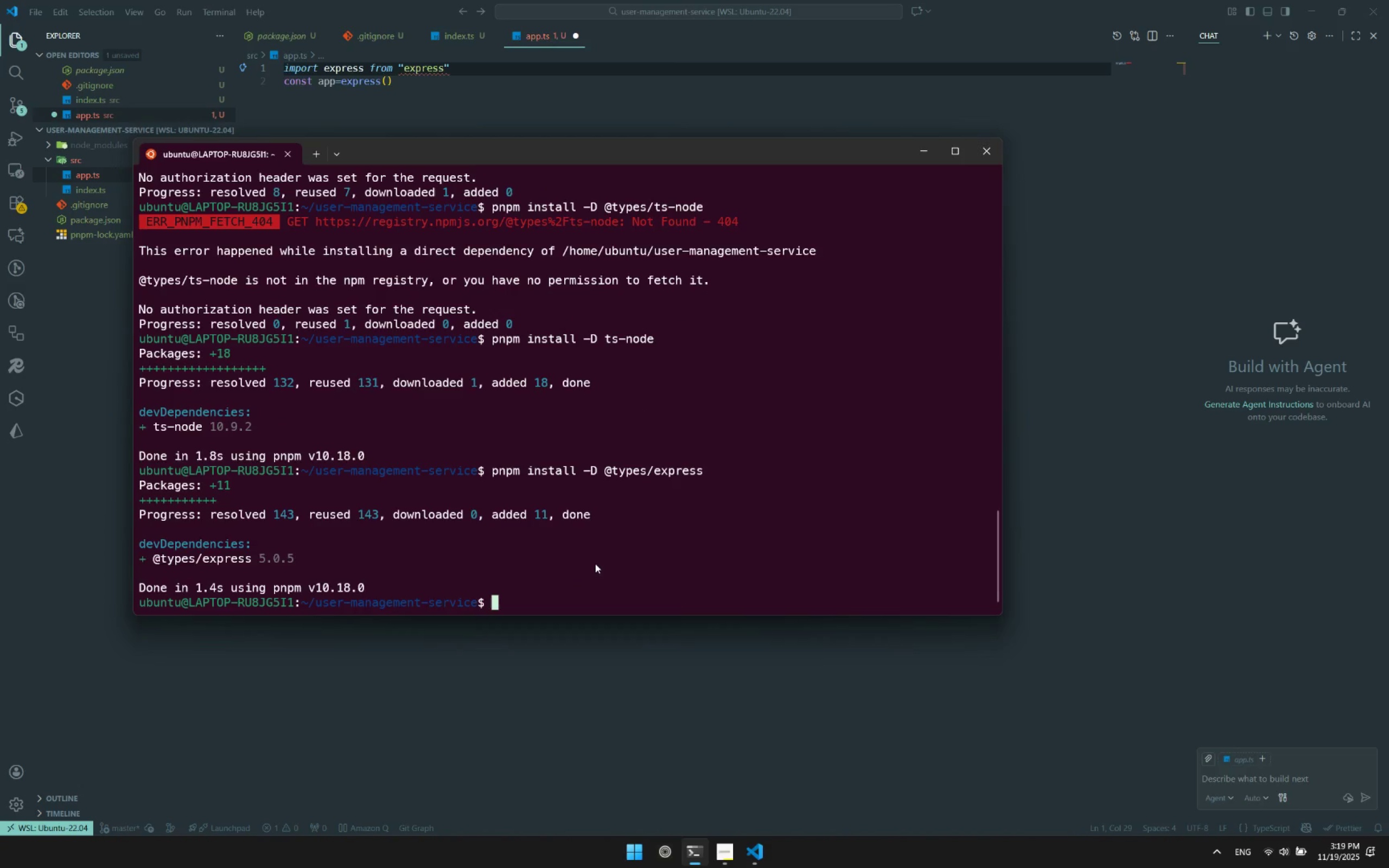 
left_click([482, 111])
 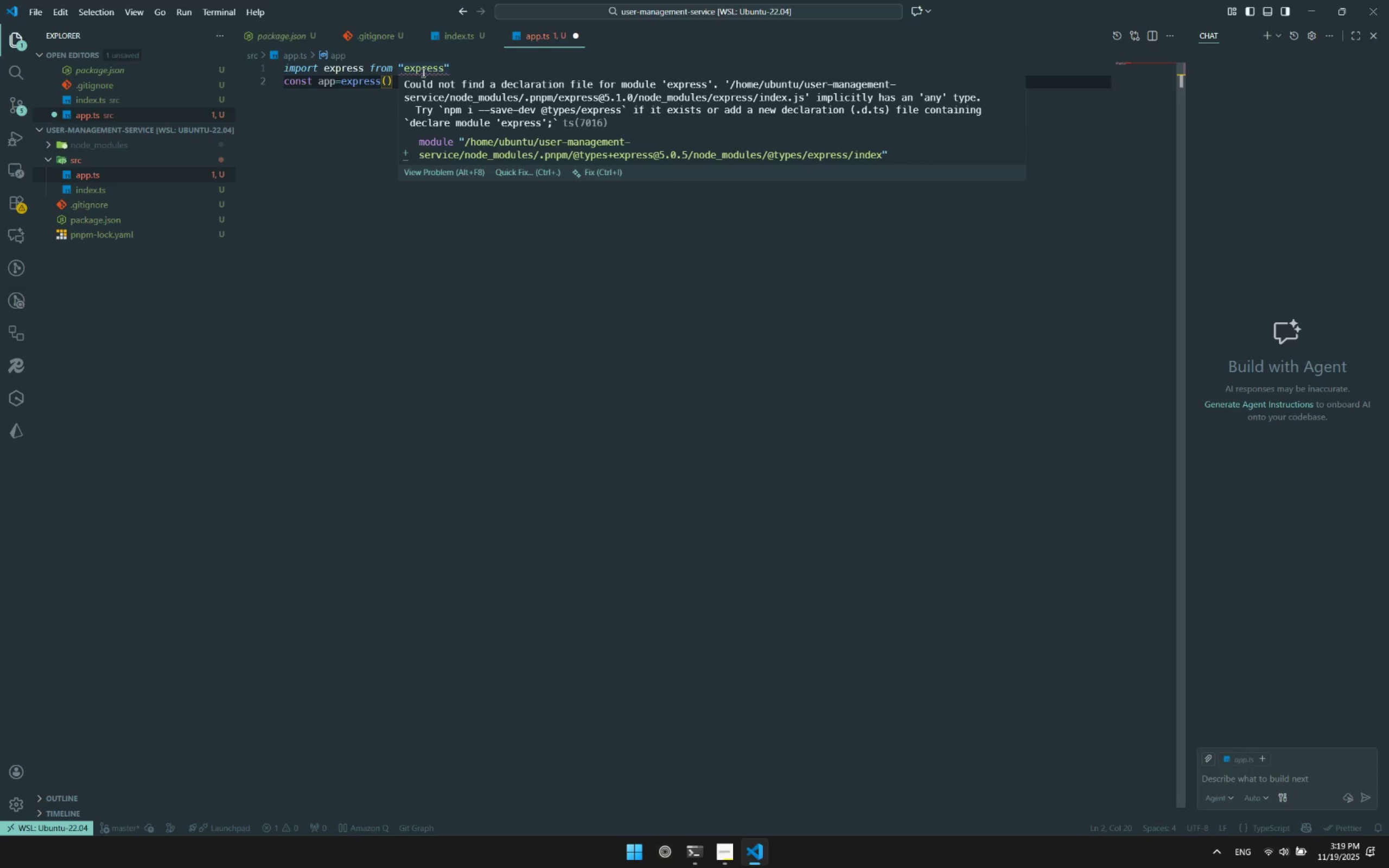 
left_click([422, 72])
 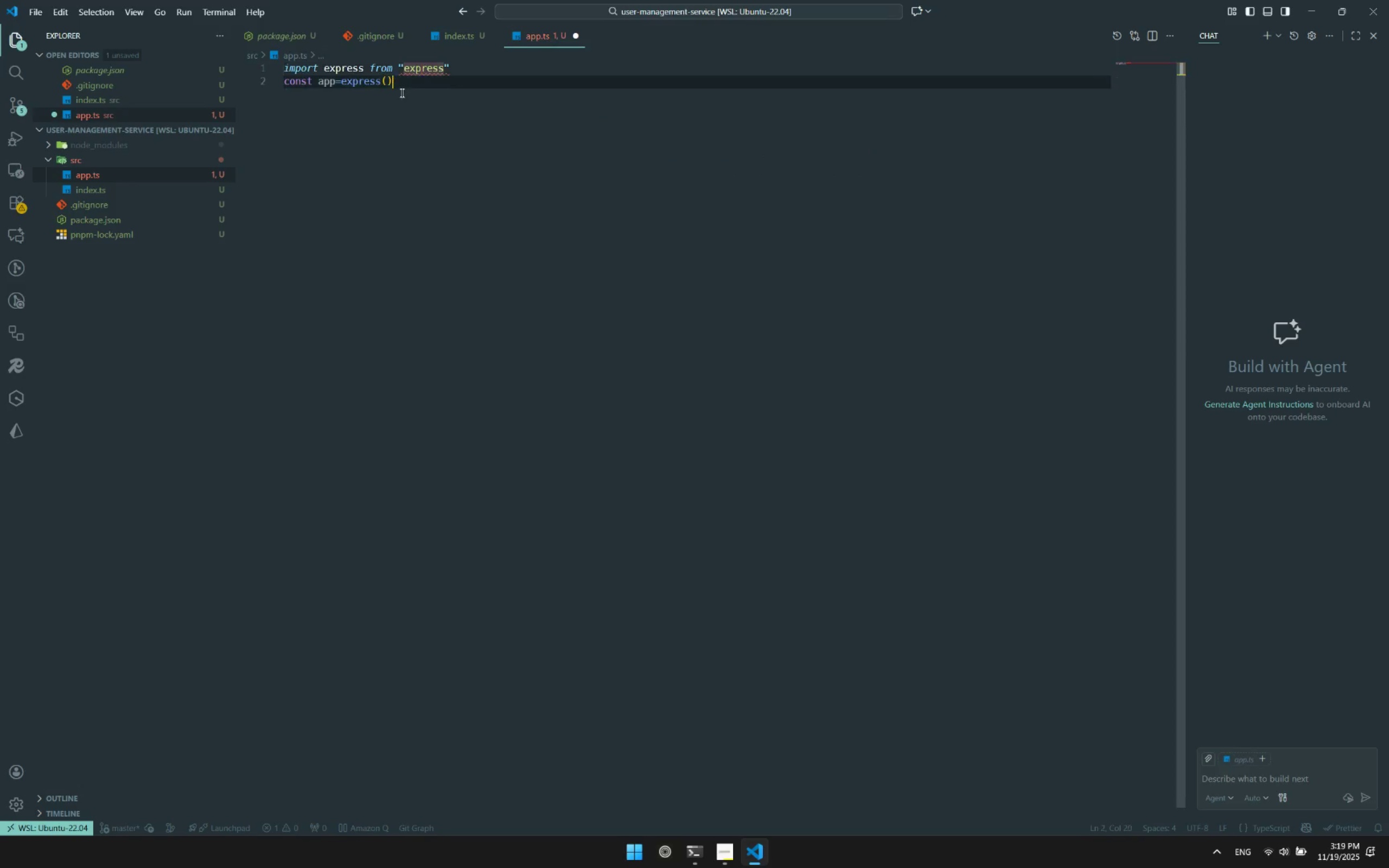 
double_click([401, 93])
 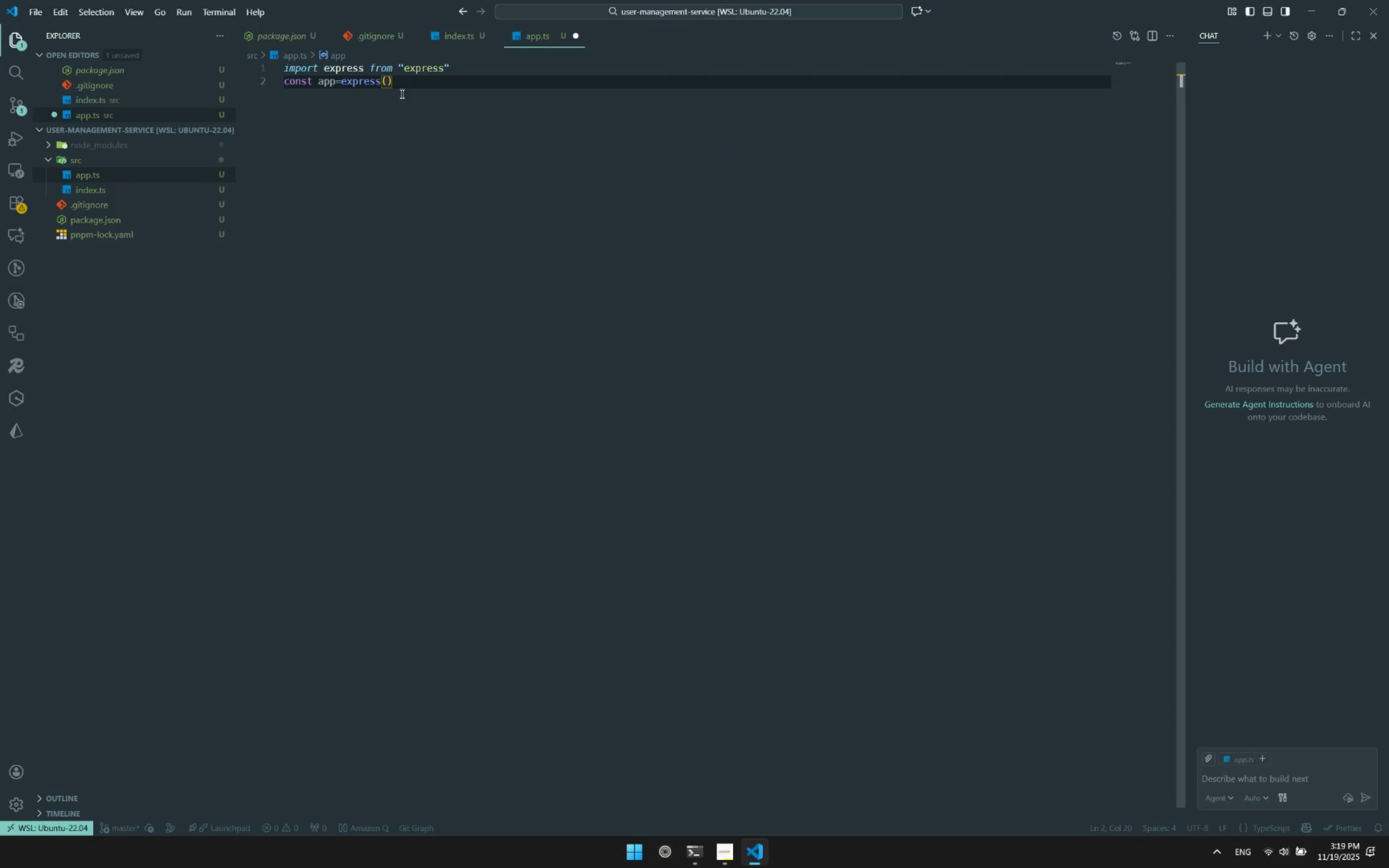 
key(Enter)
 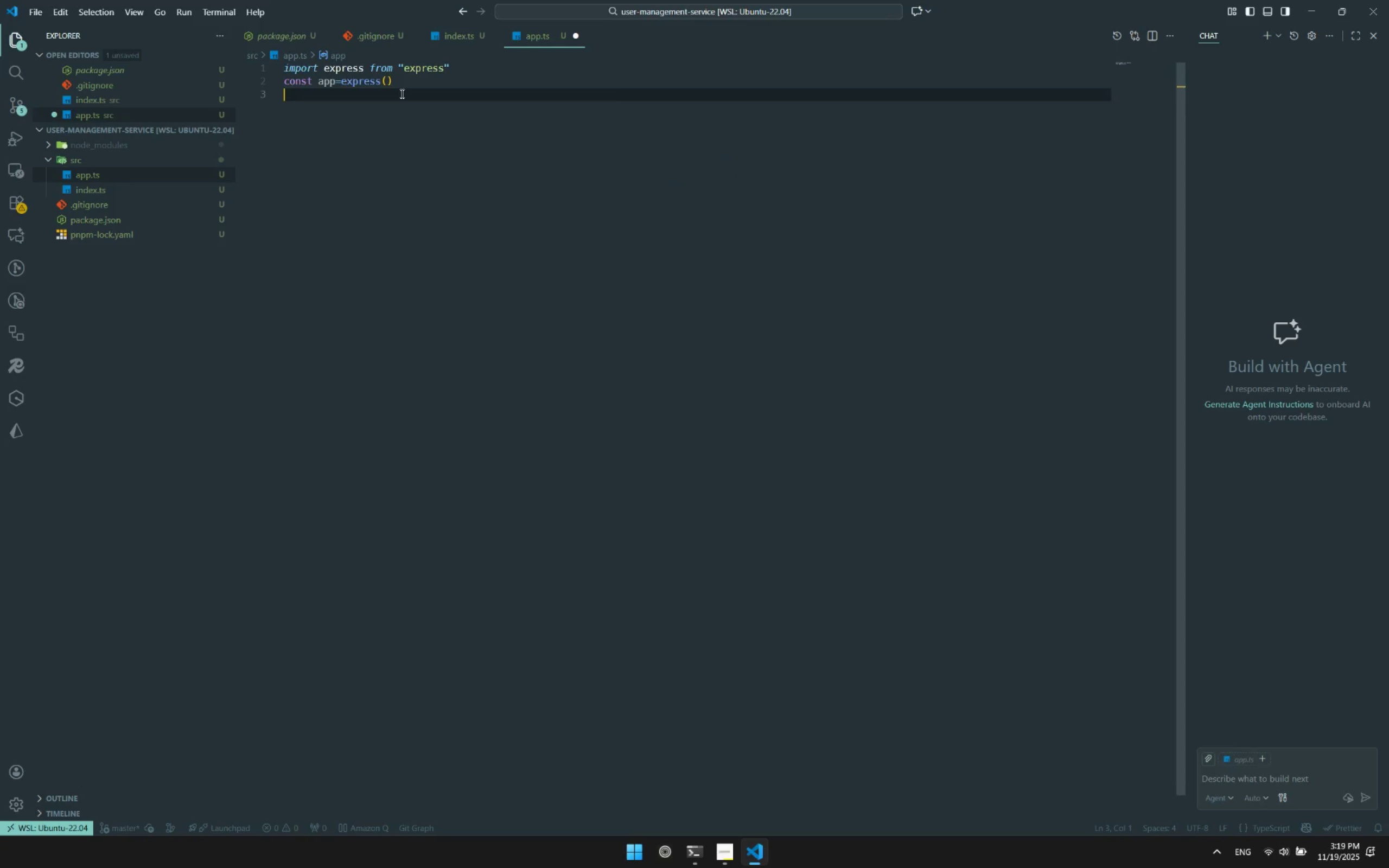 
key(Enter)
 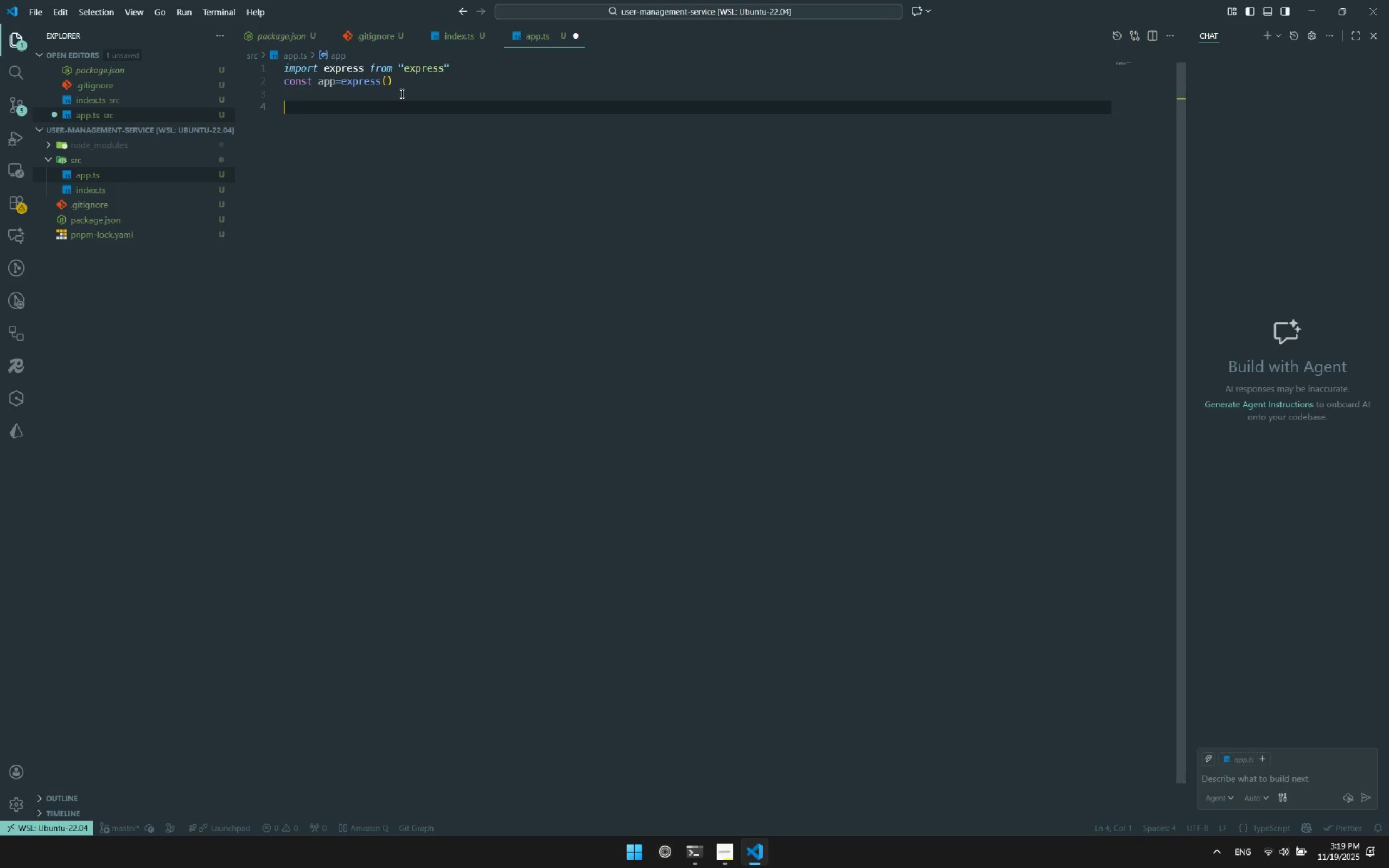 
key(Enter)
 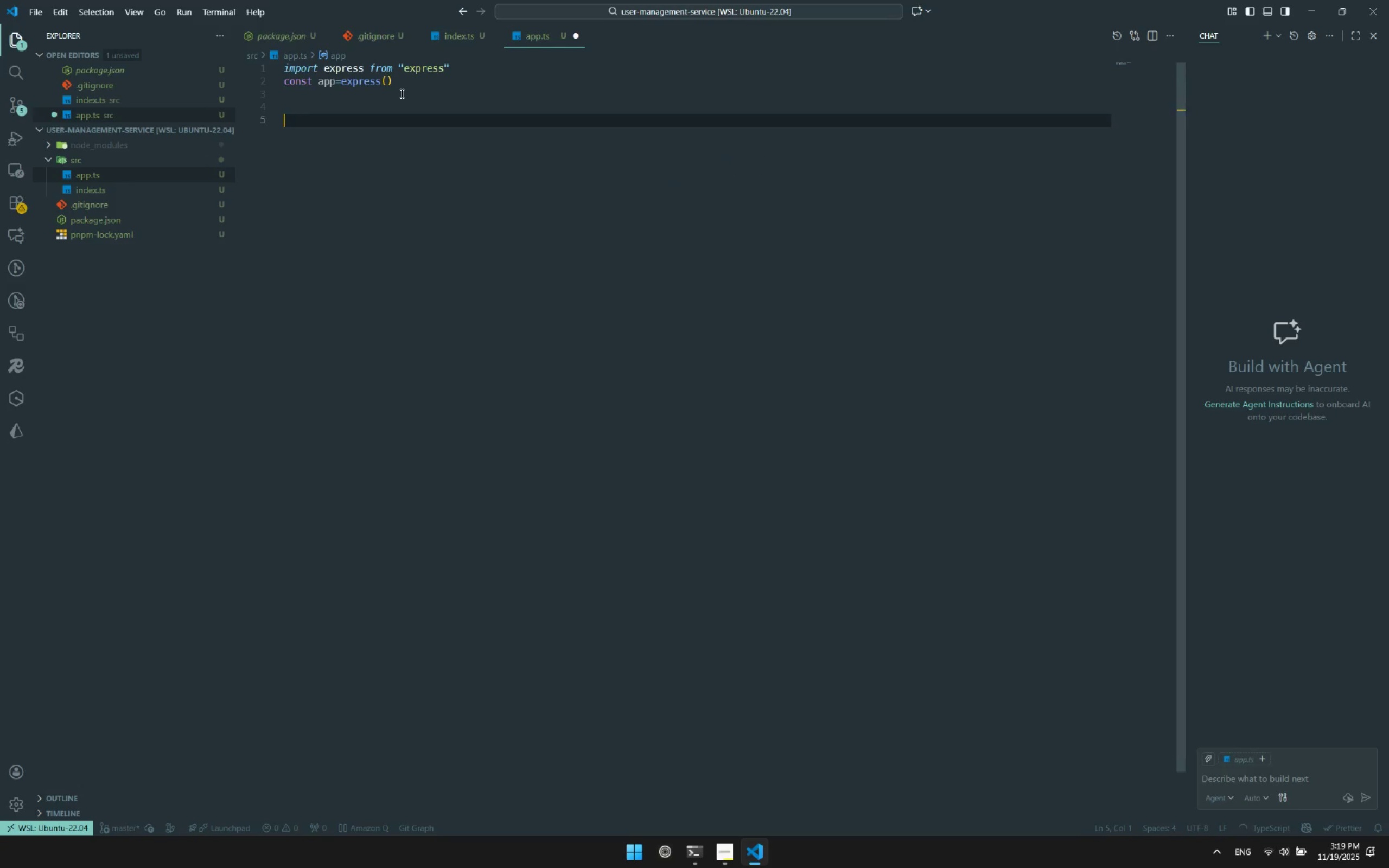 
key(Enter)
 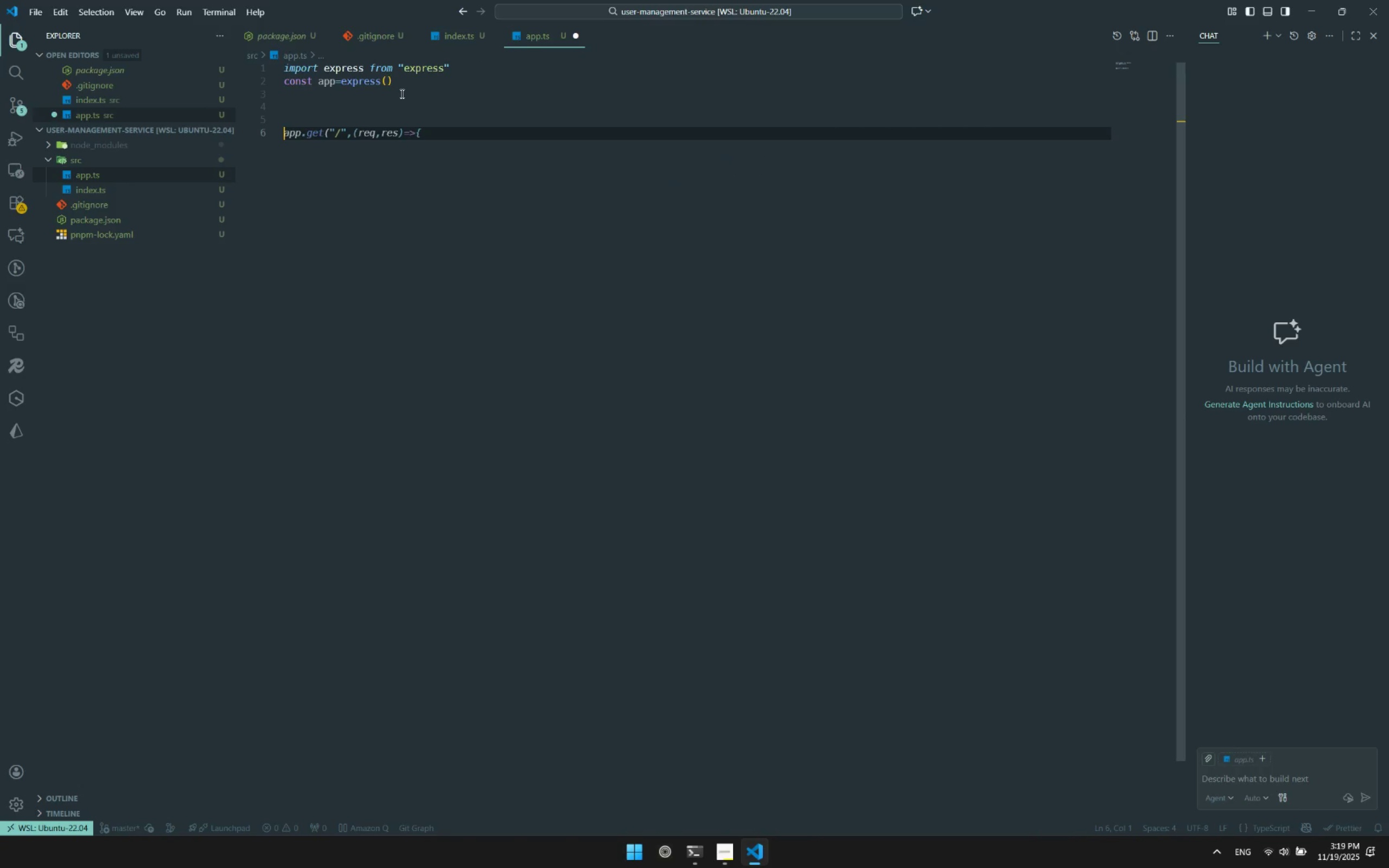 
key(ArrowUp)
 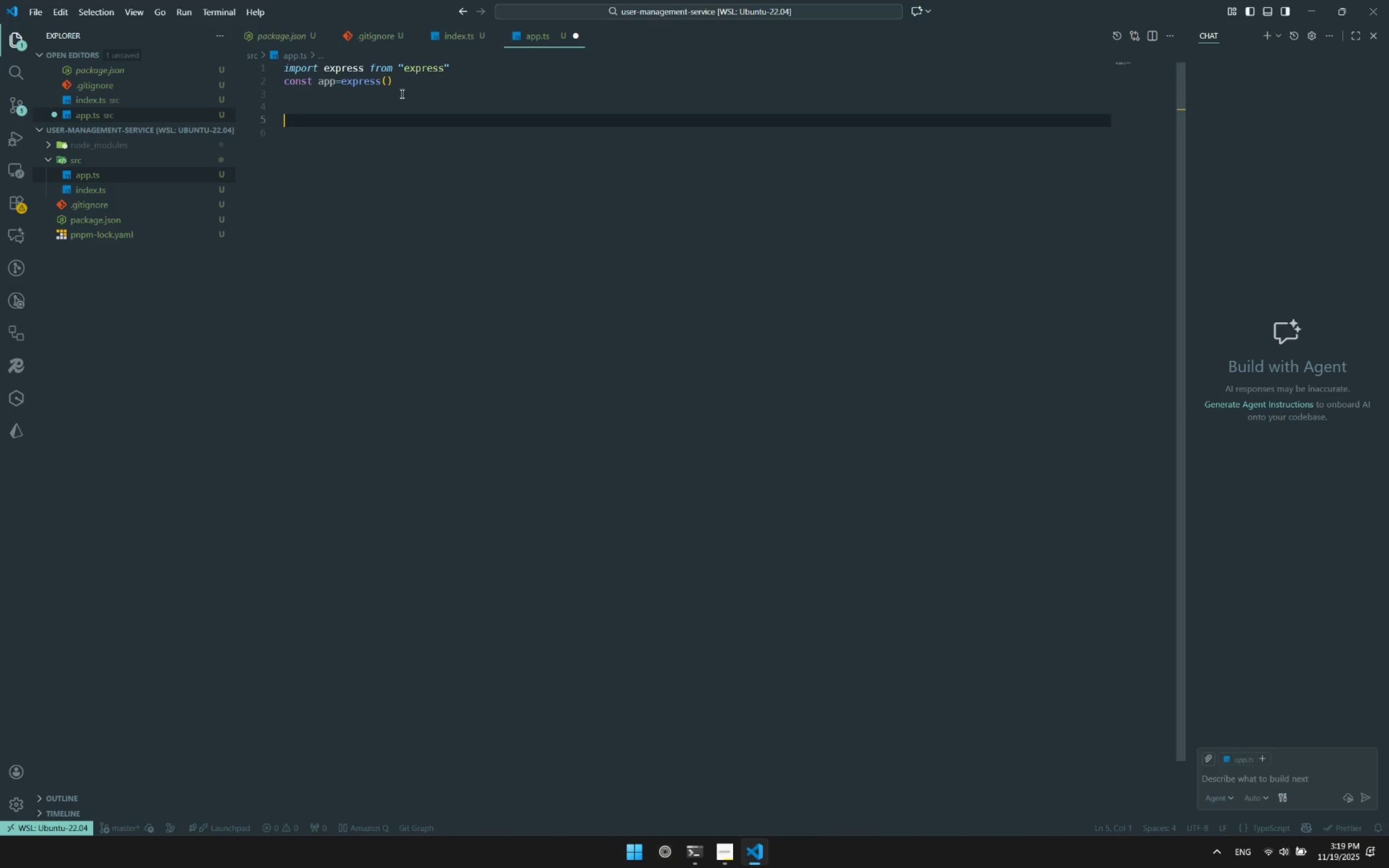 
key(ArrowUp)
 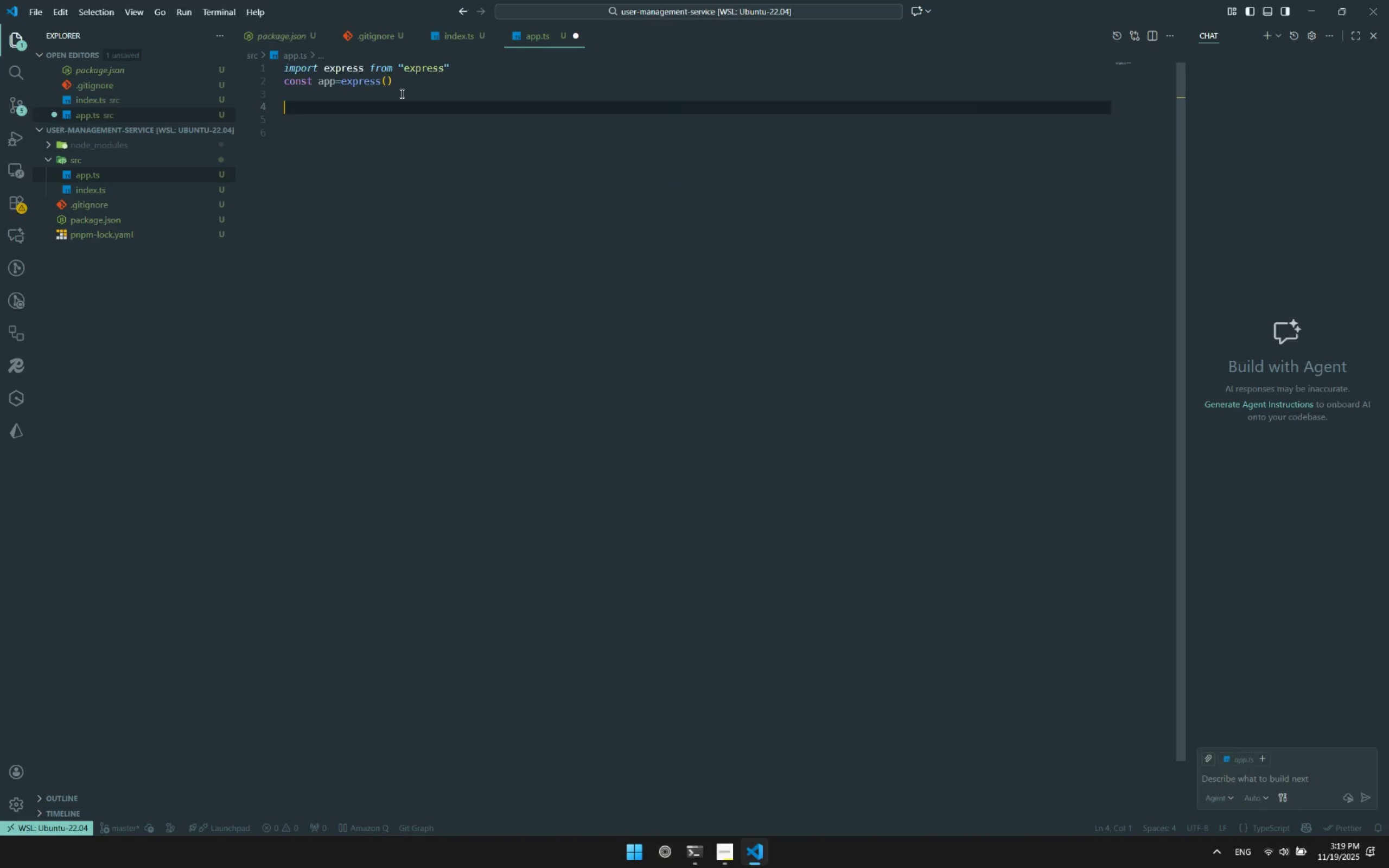 
key(ArrowUp)
 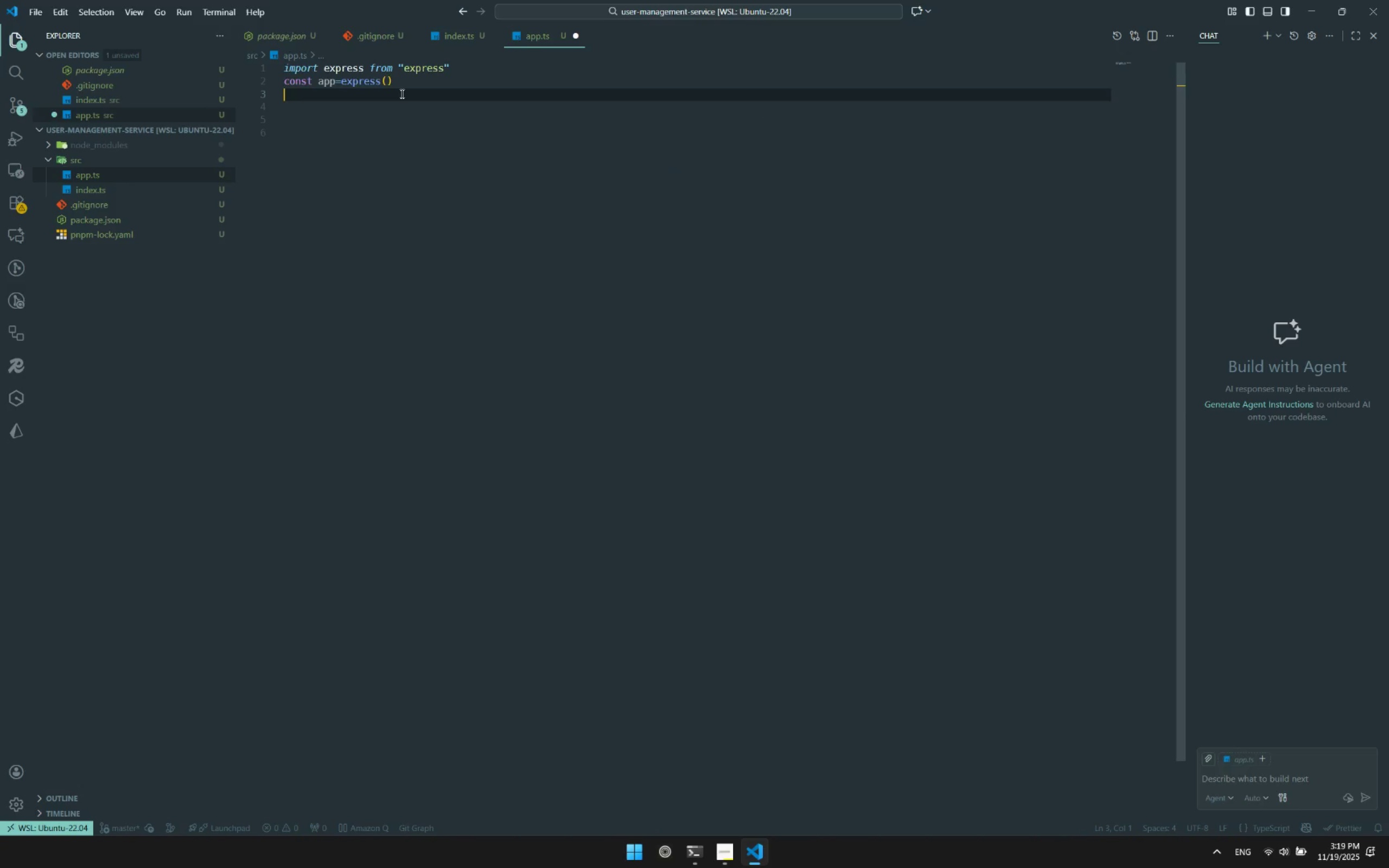 
type(app.user)
key(Backspace)
type((ex)
 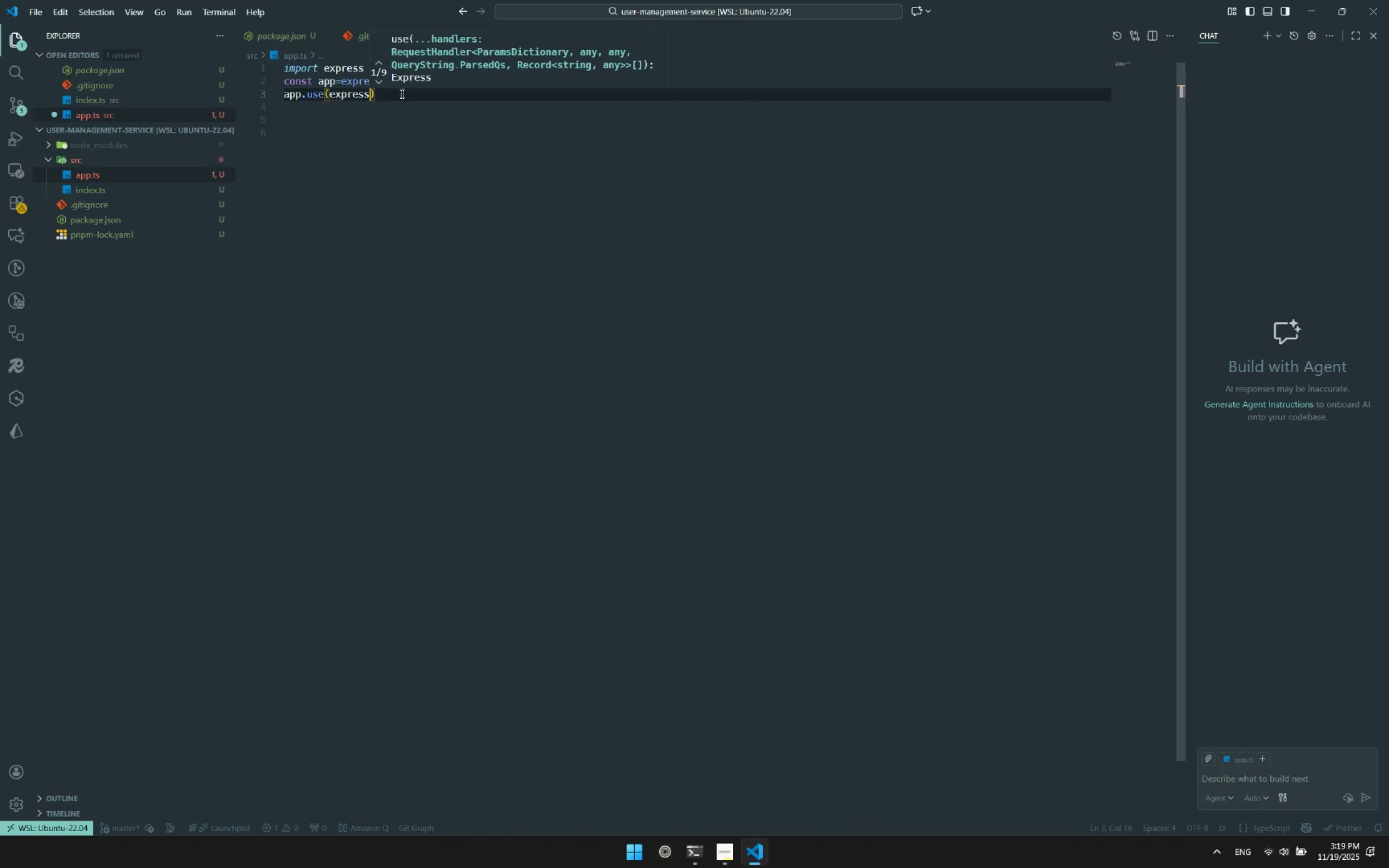 
 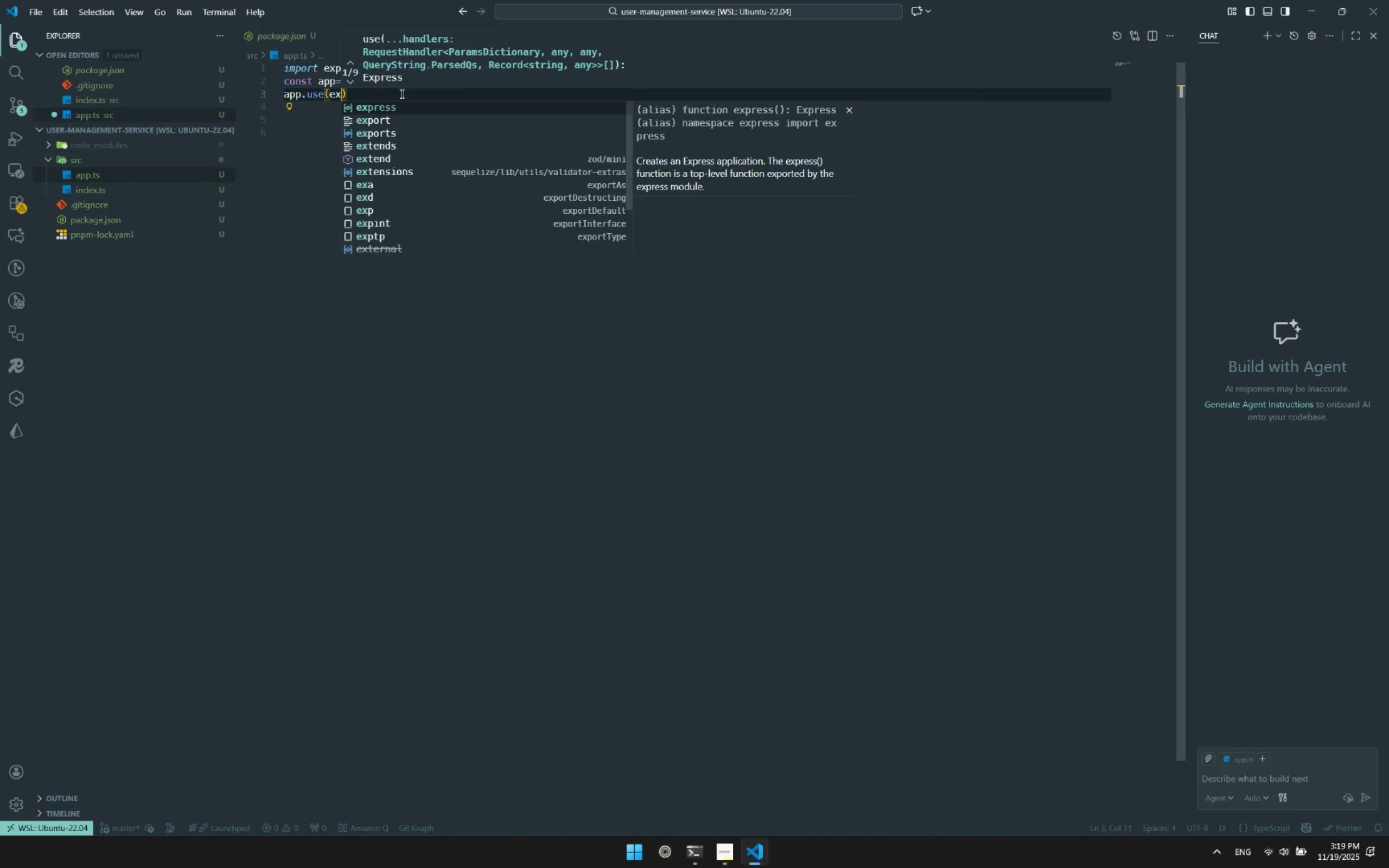 
key(Enter)
 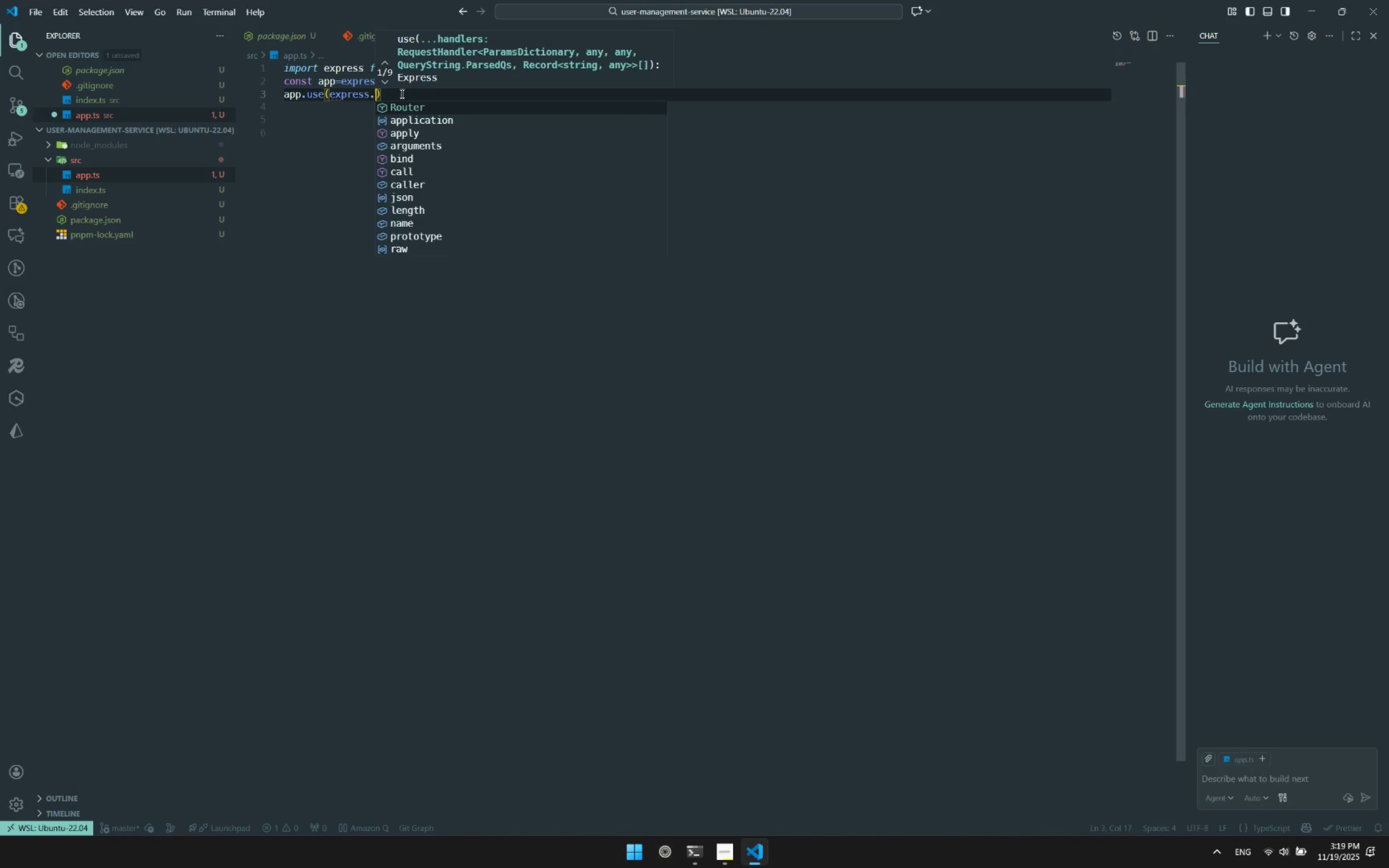 
type(.jo)
 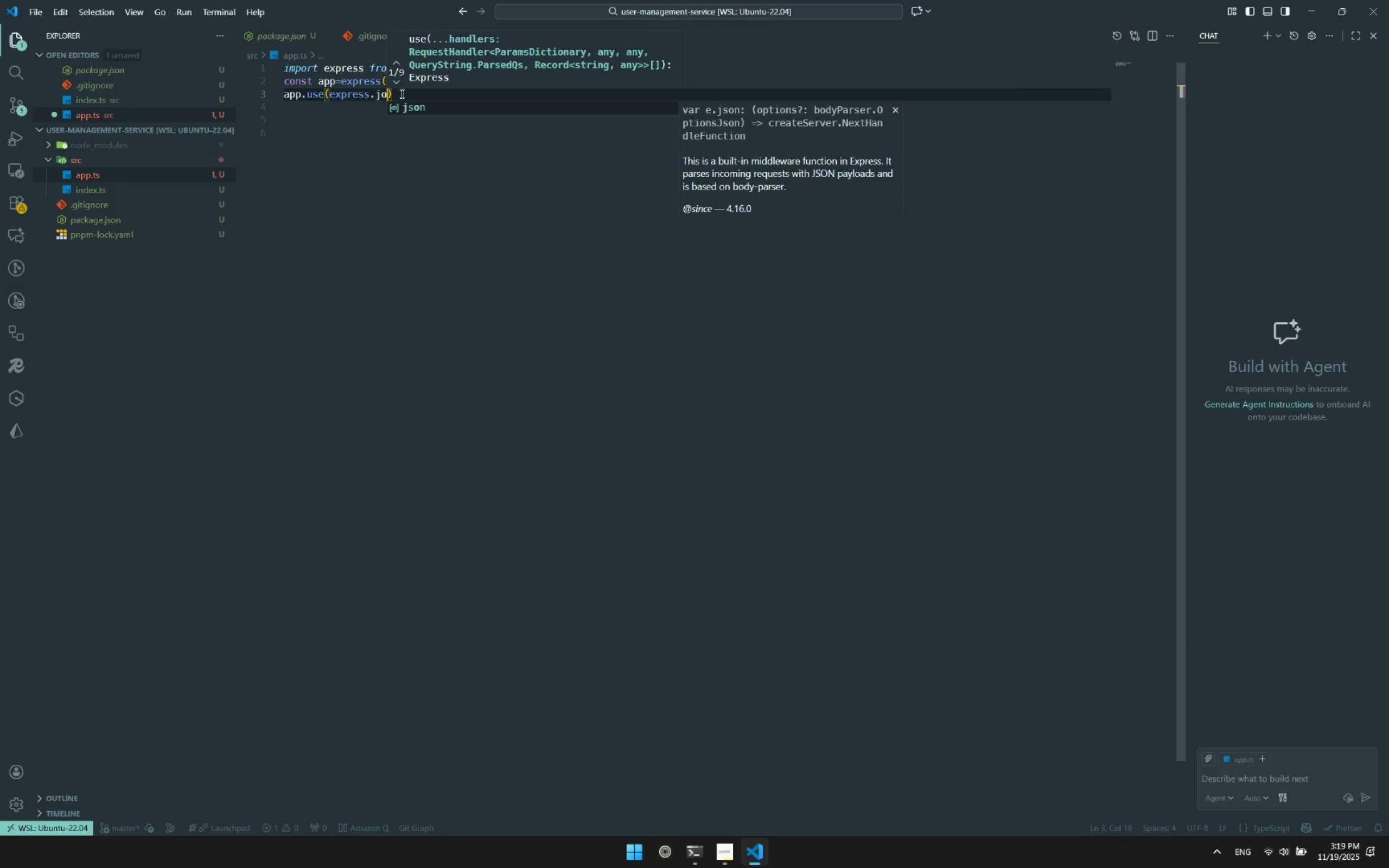 
key(Enter)
 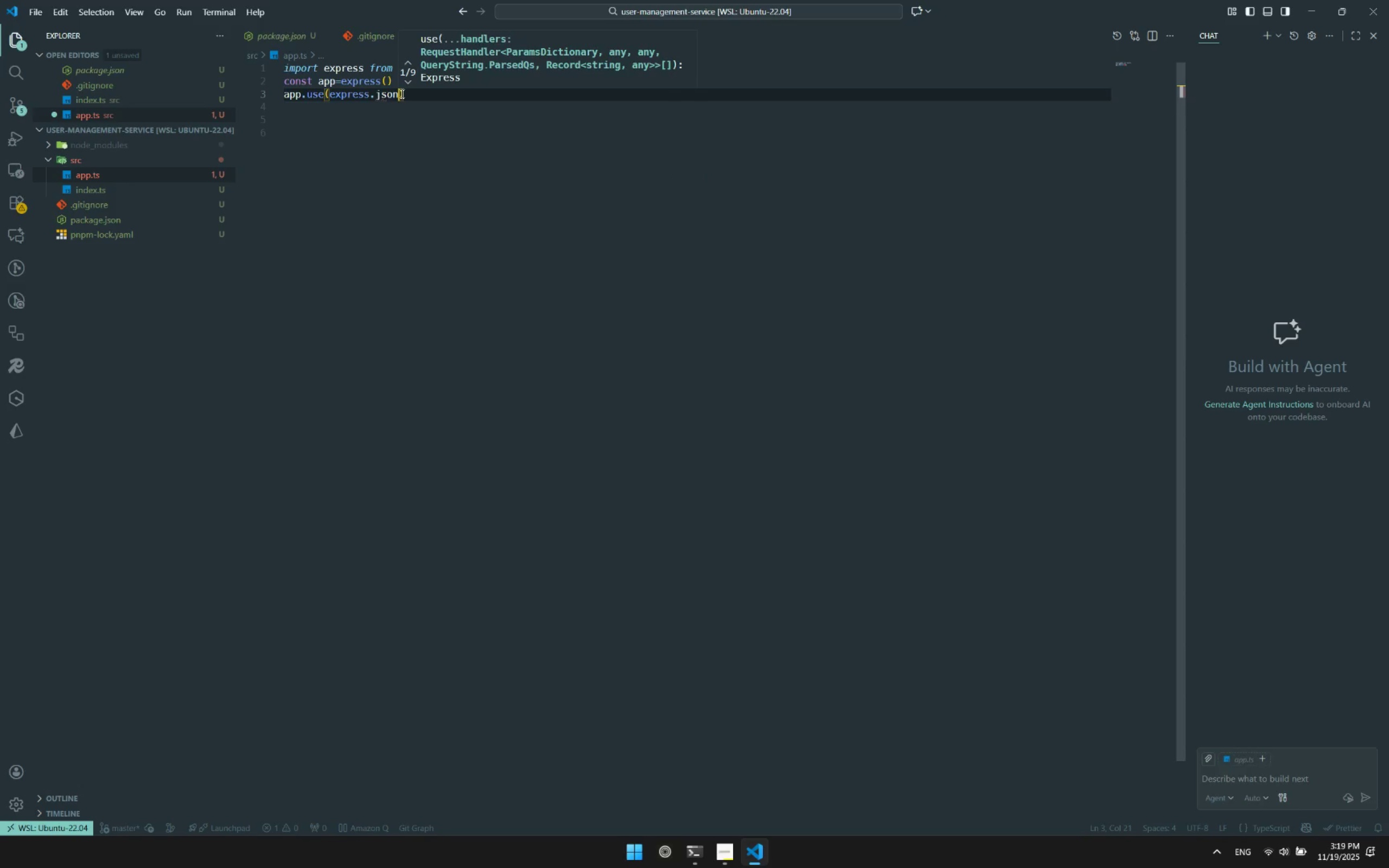 
key(Shift+9)
 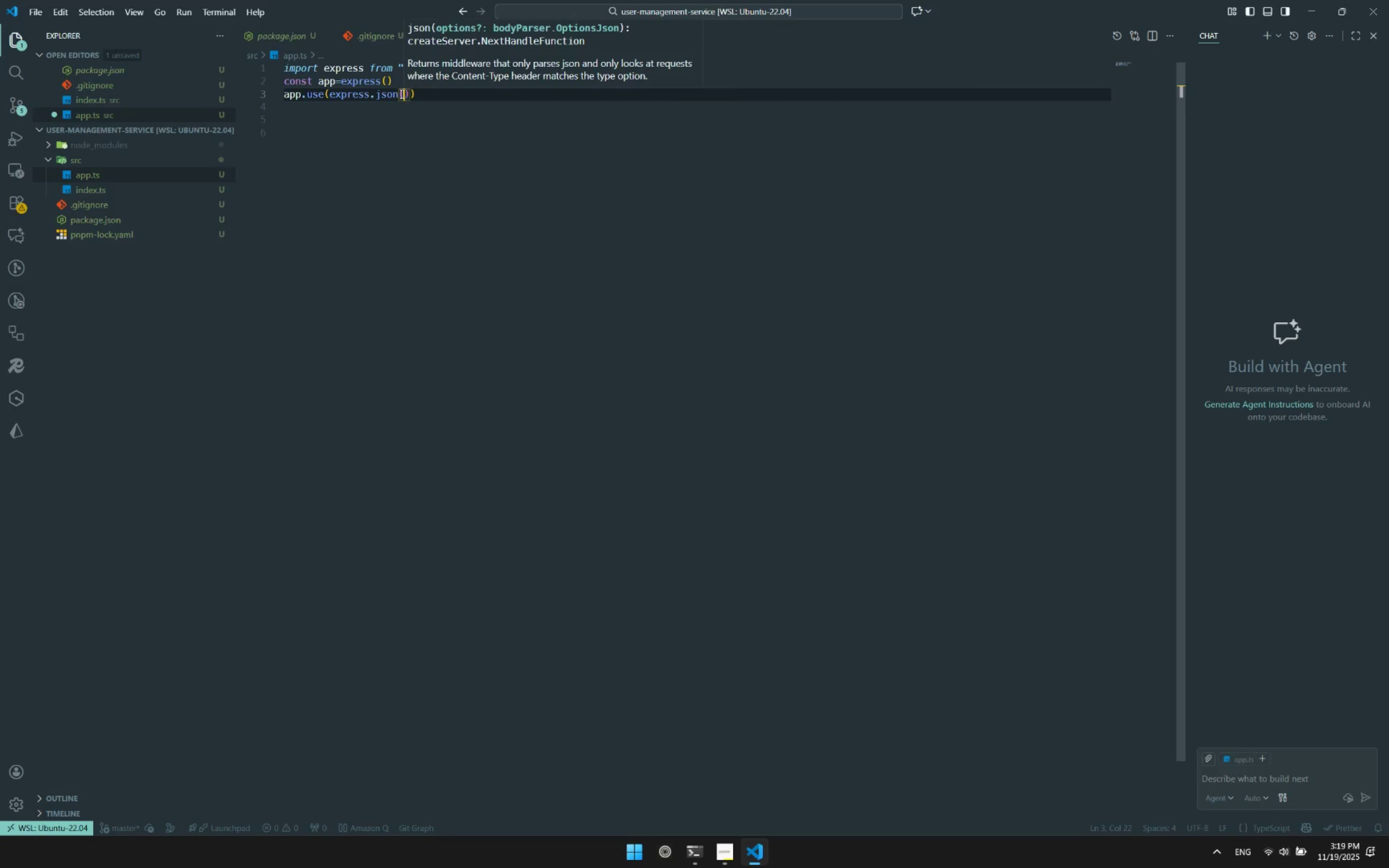 
key(ArrowRight)
 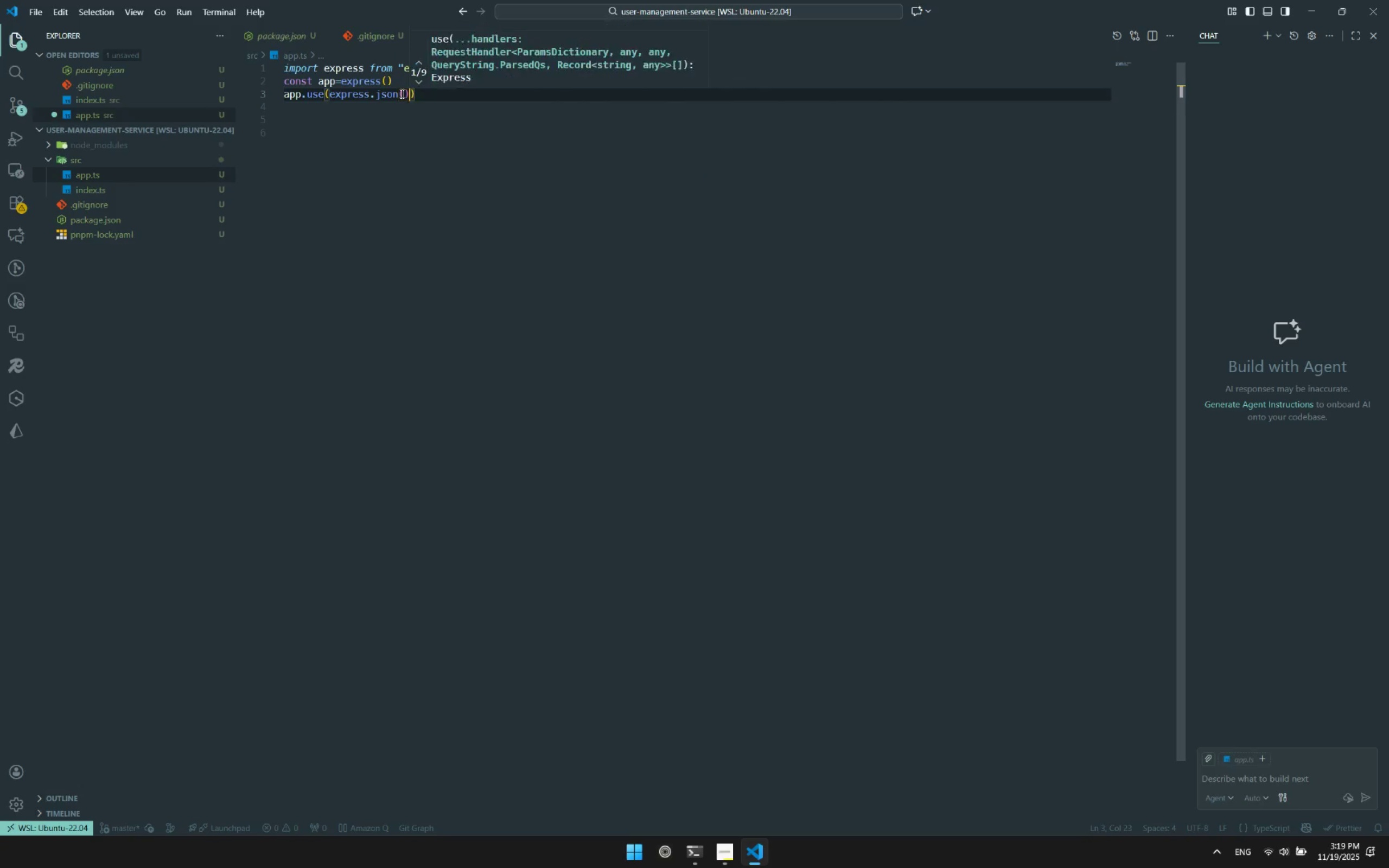 
key(ArrowRight)
 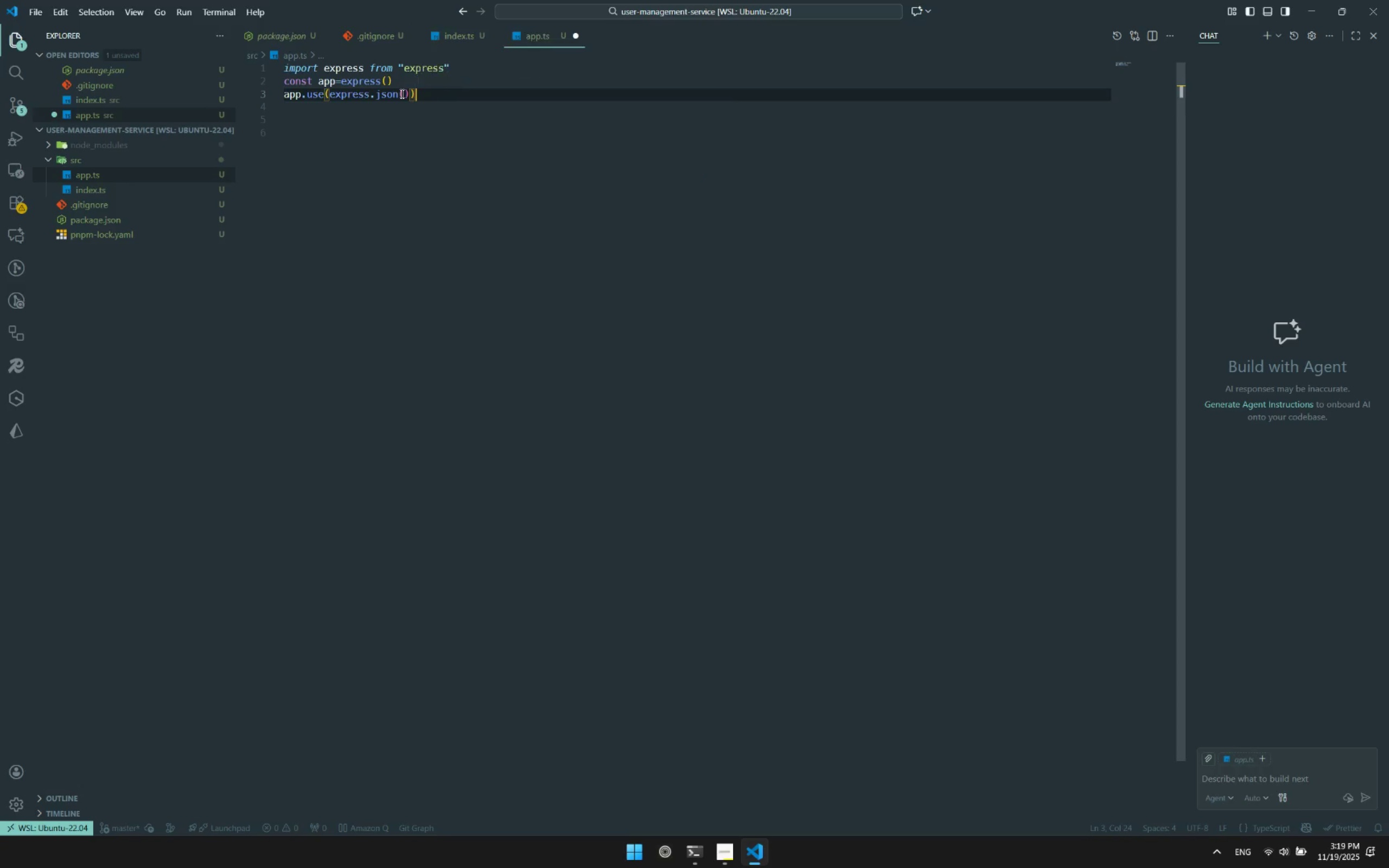 
key(Enter)
 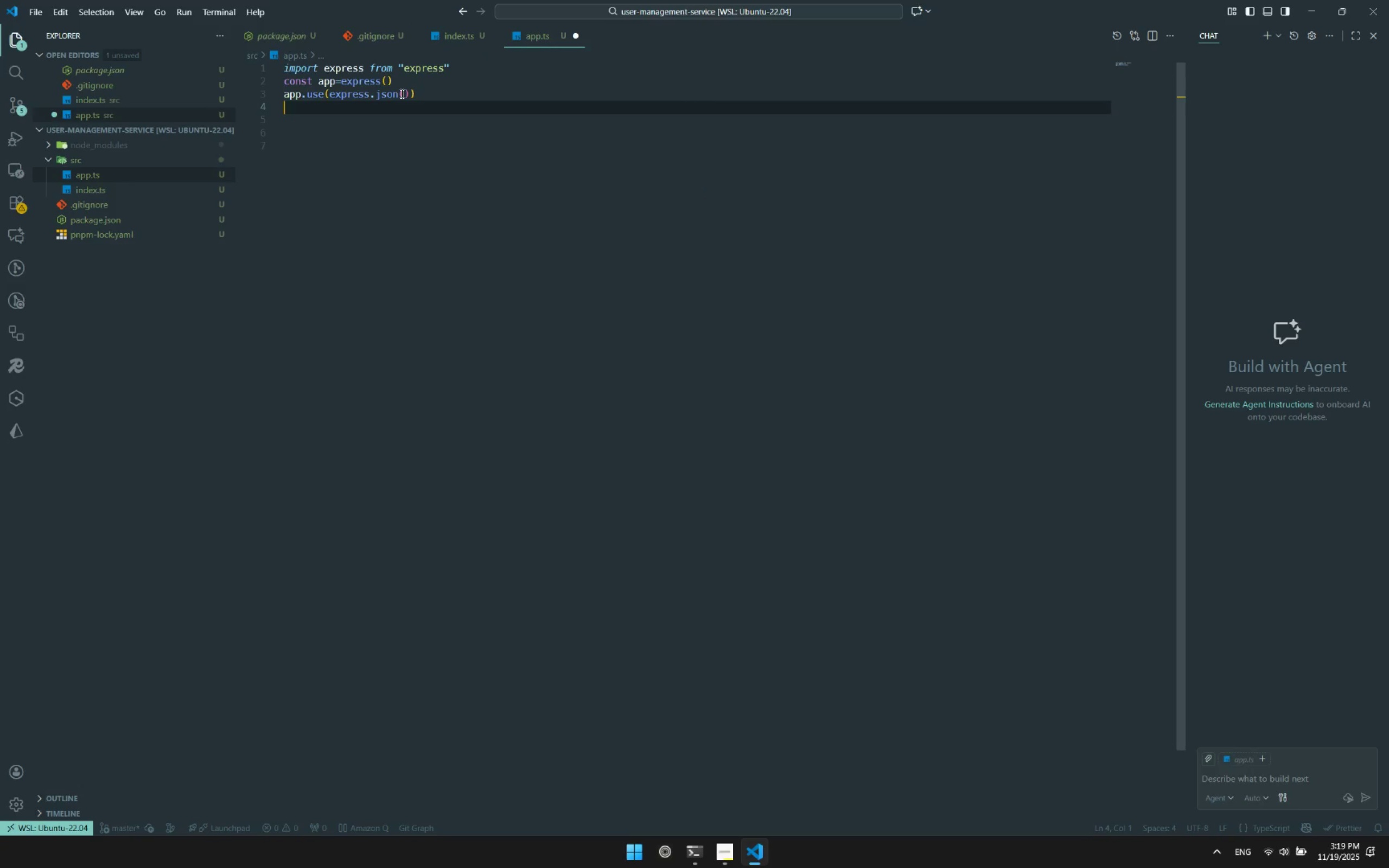 
key(Enter)
 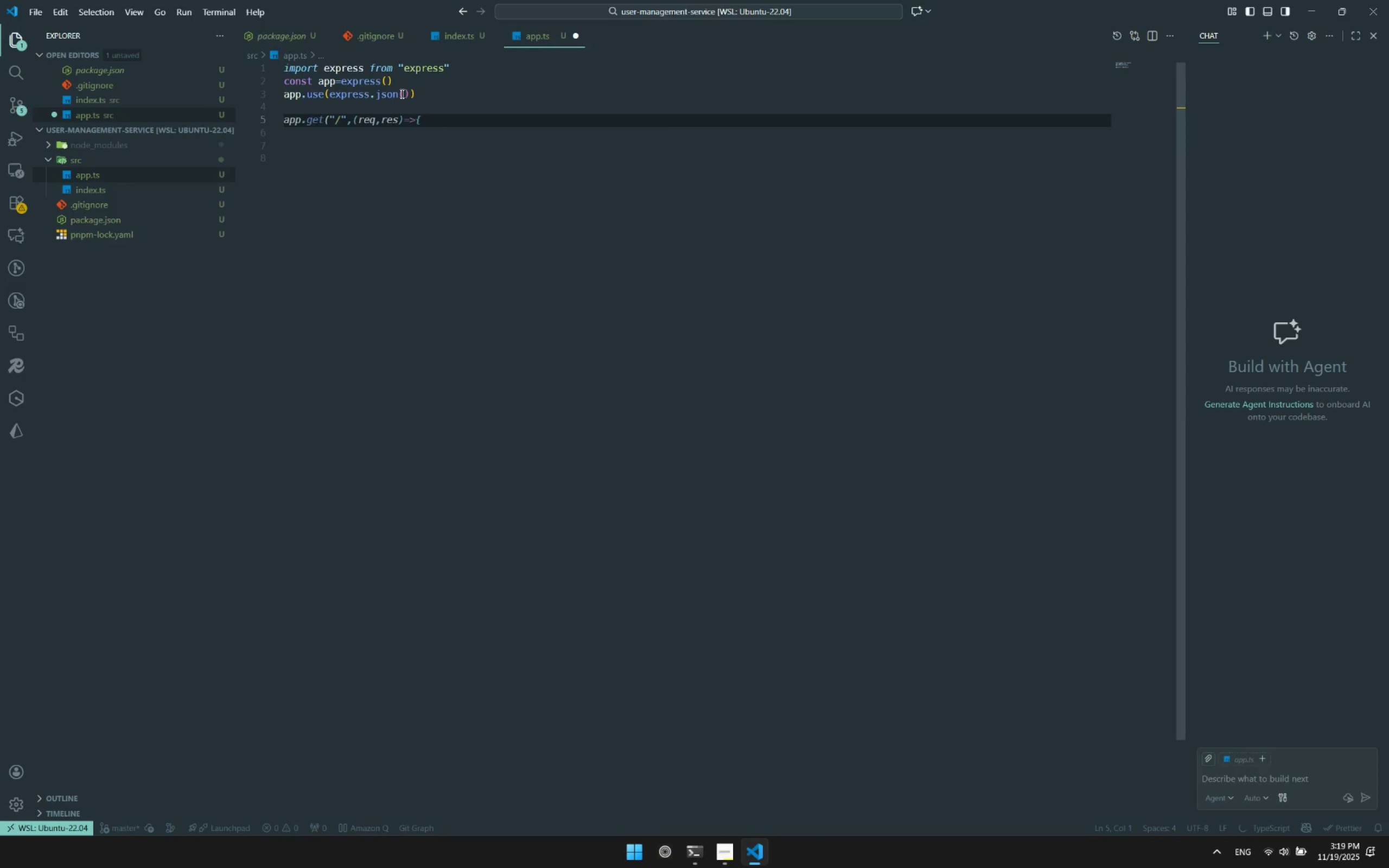 
type(return )
key(Backspace)
key(Backspace)
key(Backspace)
key(Backspace)
key(Backspace)
key(Backspace)
type(e)
key(Backspace)
key(Backspace)
type(export default app)
key(Escape)
 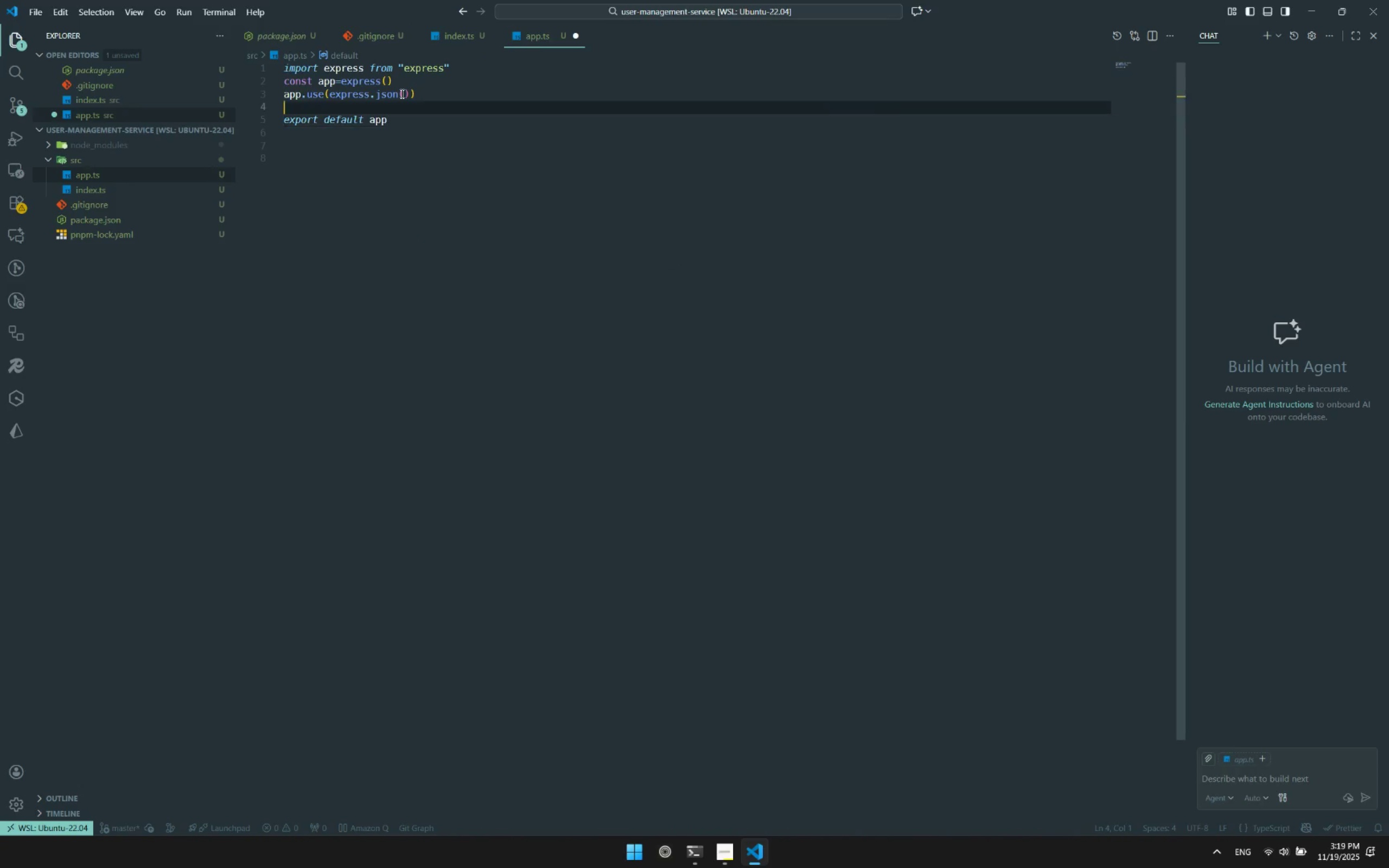 
key(ArrowUp)
 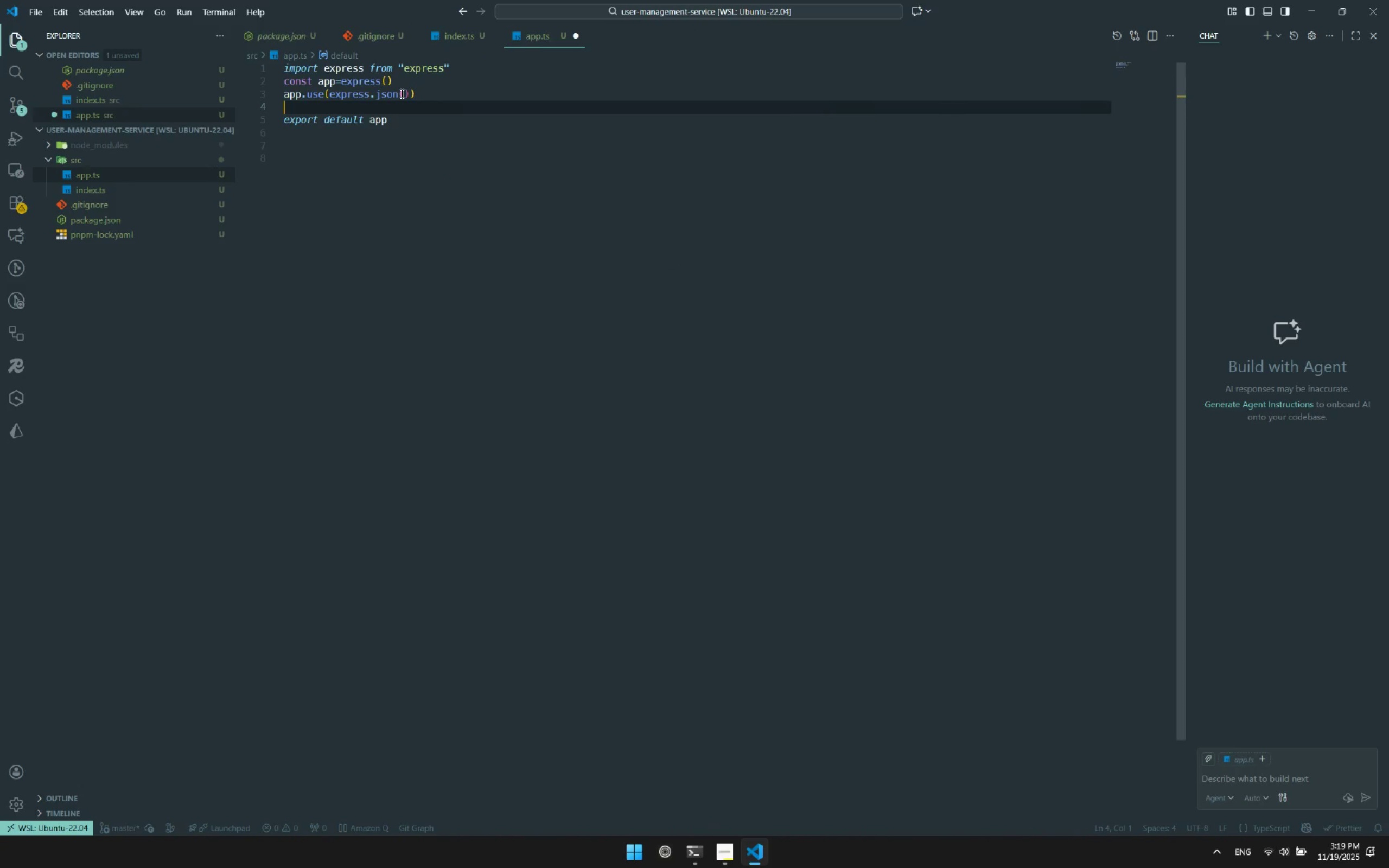 
key(ArrowUp)
 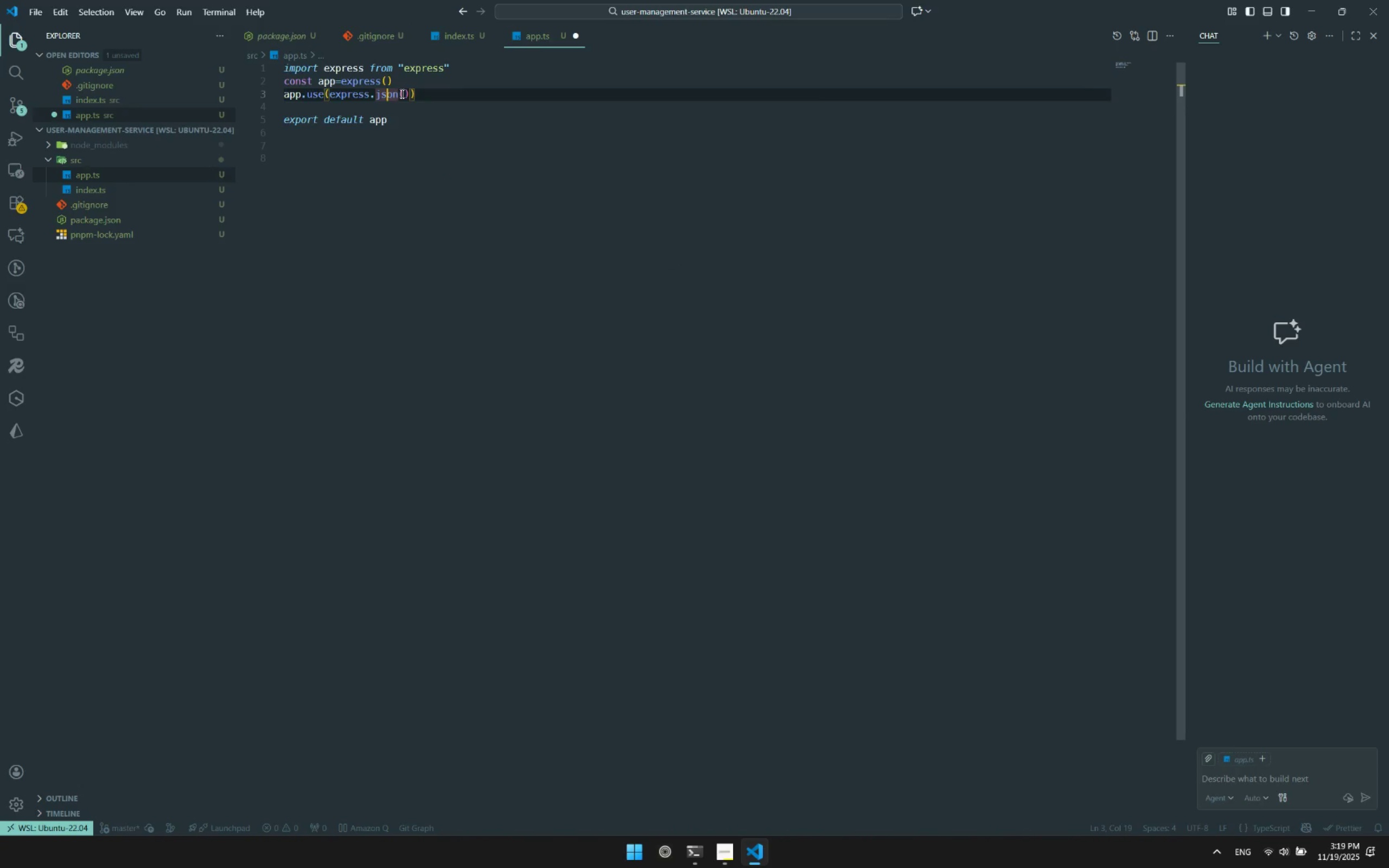 
key(ArrowDown)
 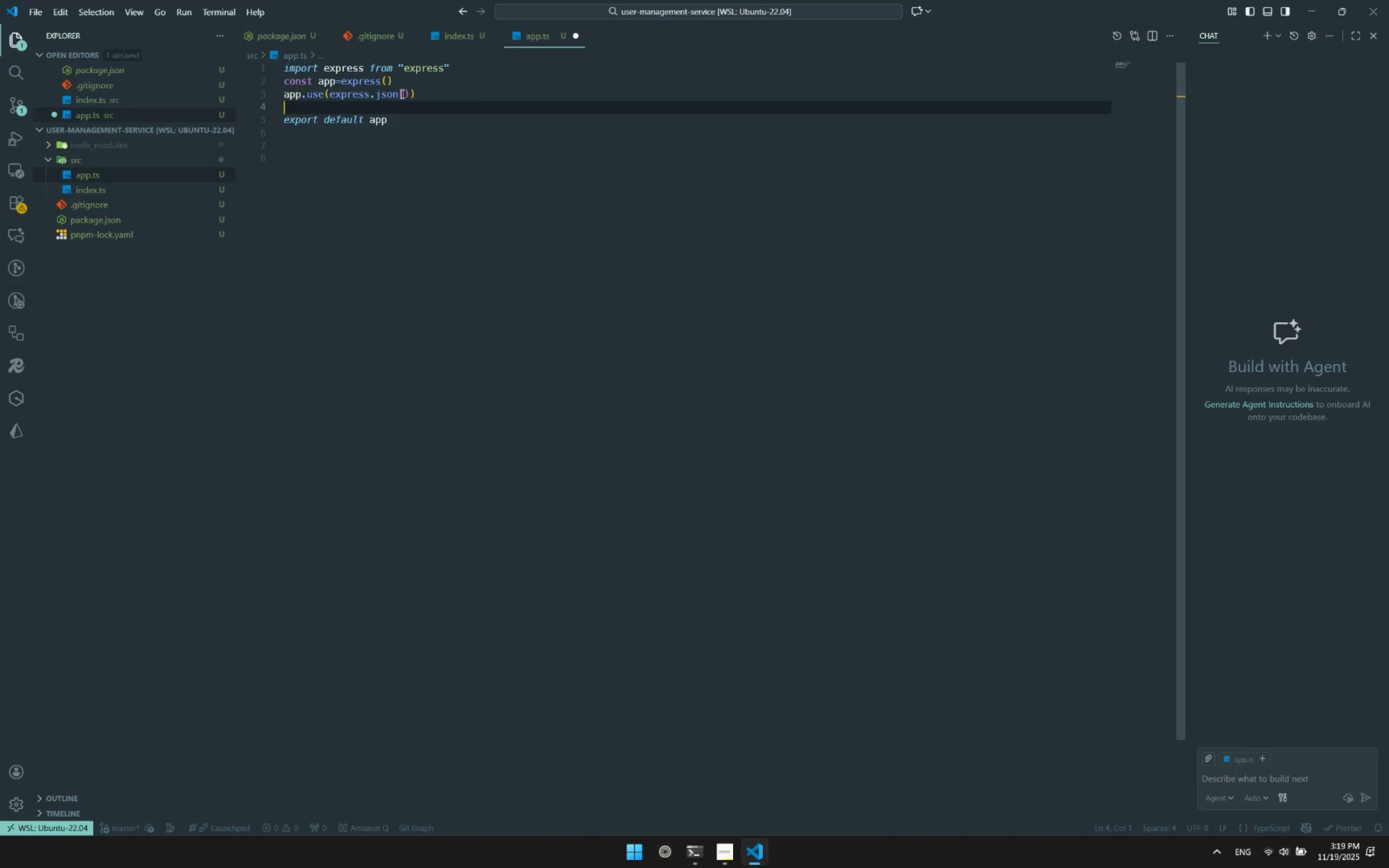 
key(Enter)
 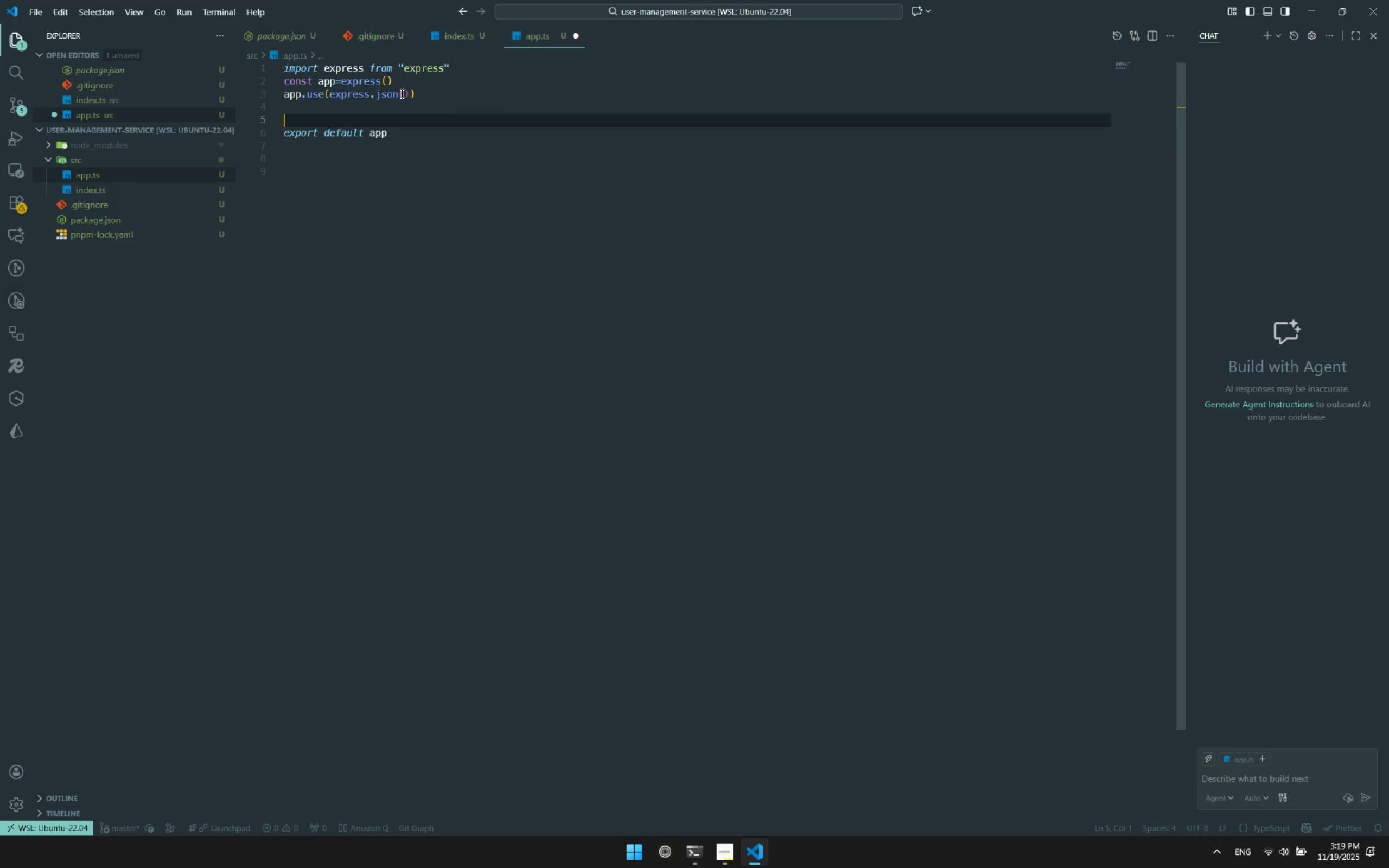 
key(Enter)
 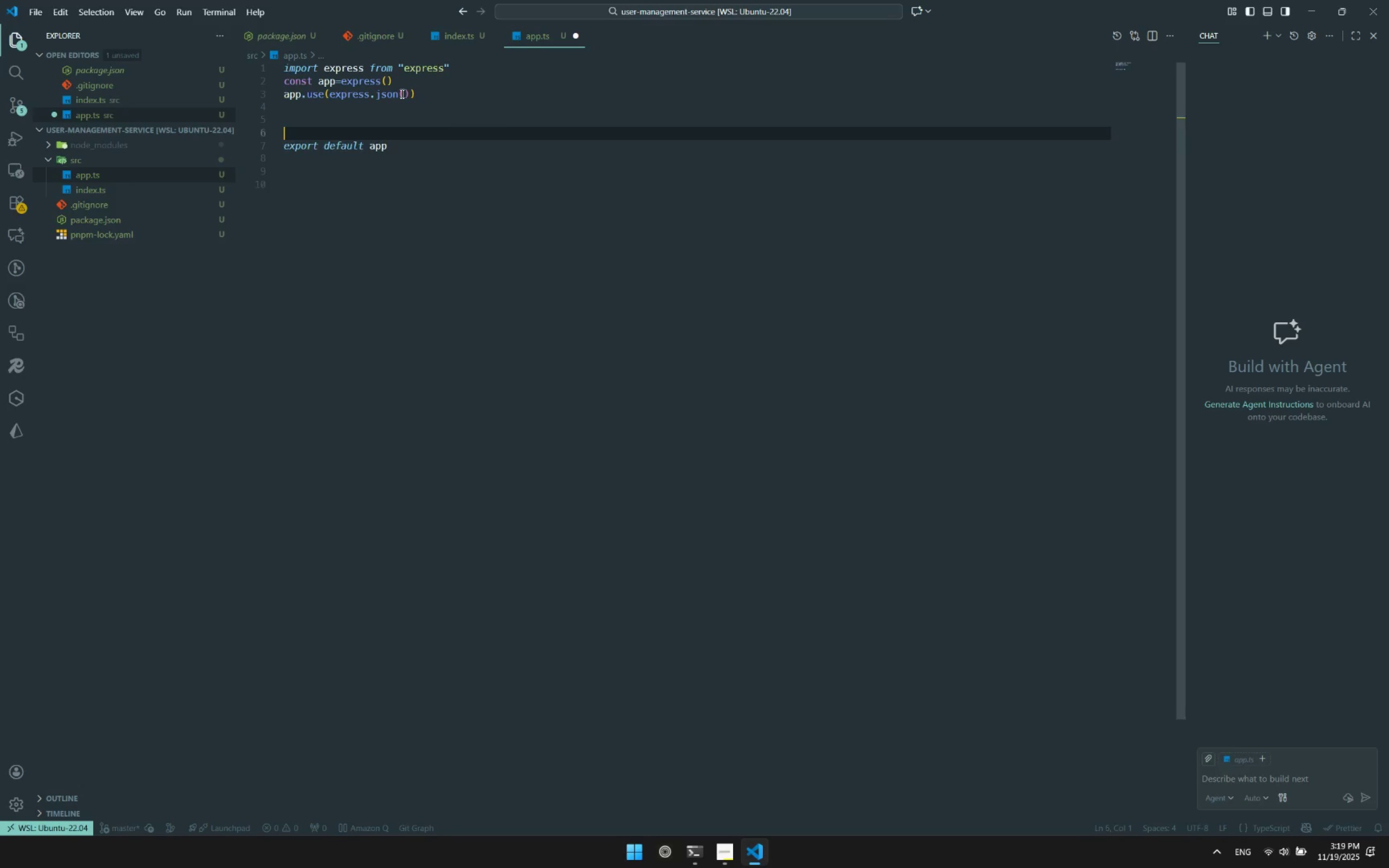 
key(Enter)
 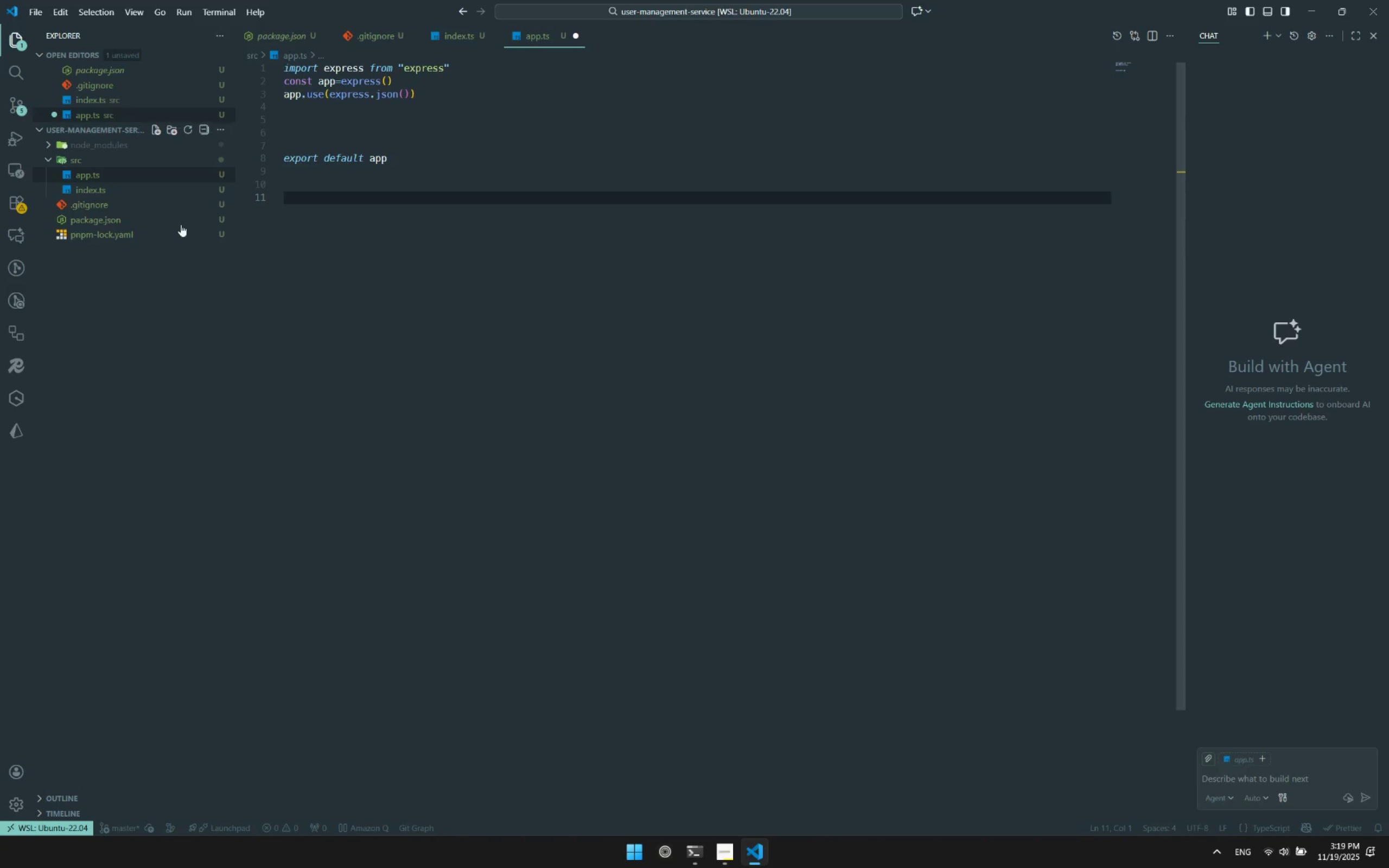 
wait(5.73)
 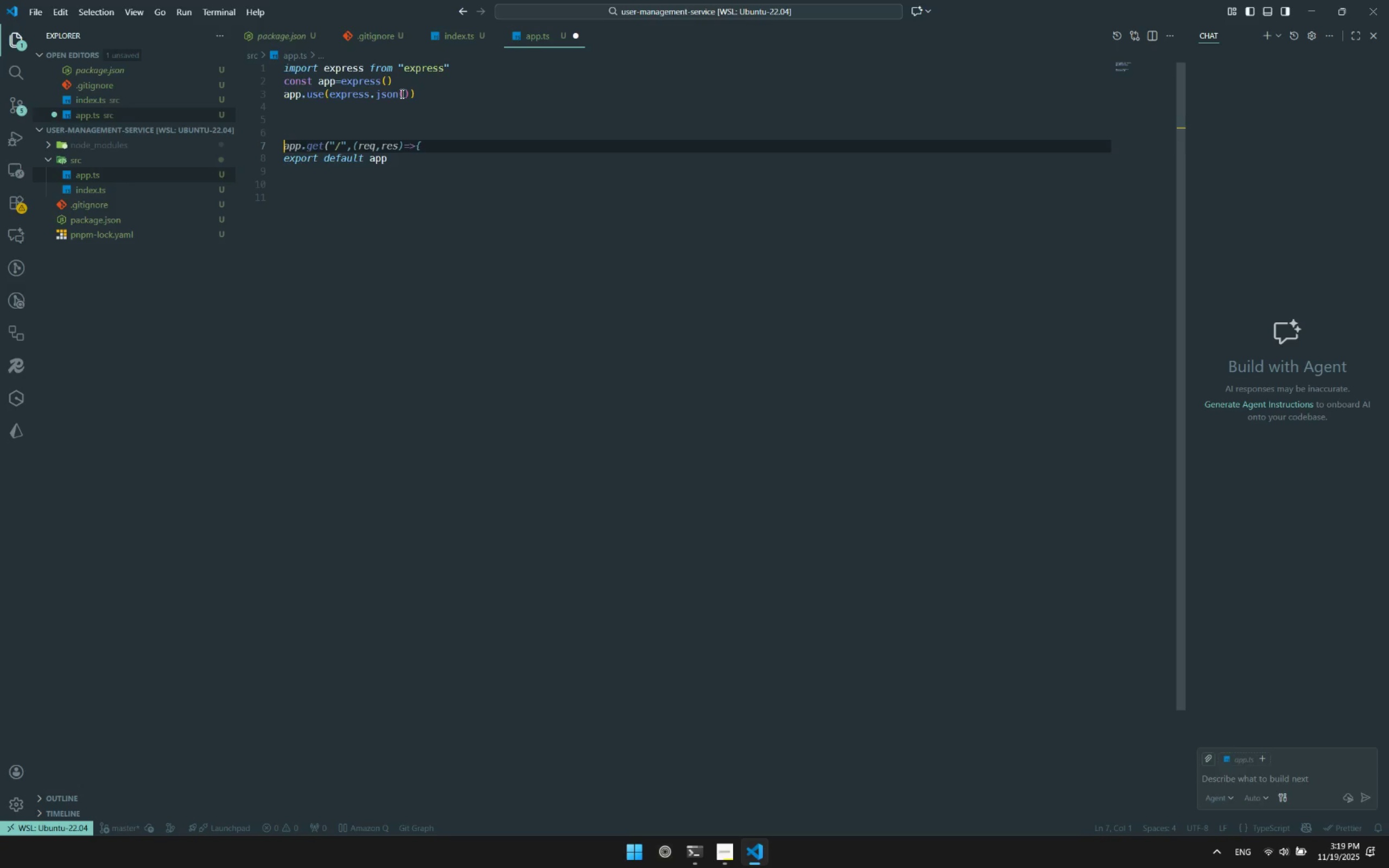 
left_click([334, 196])
 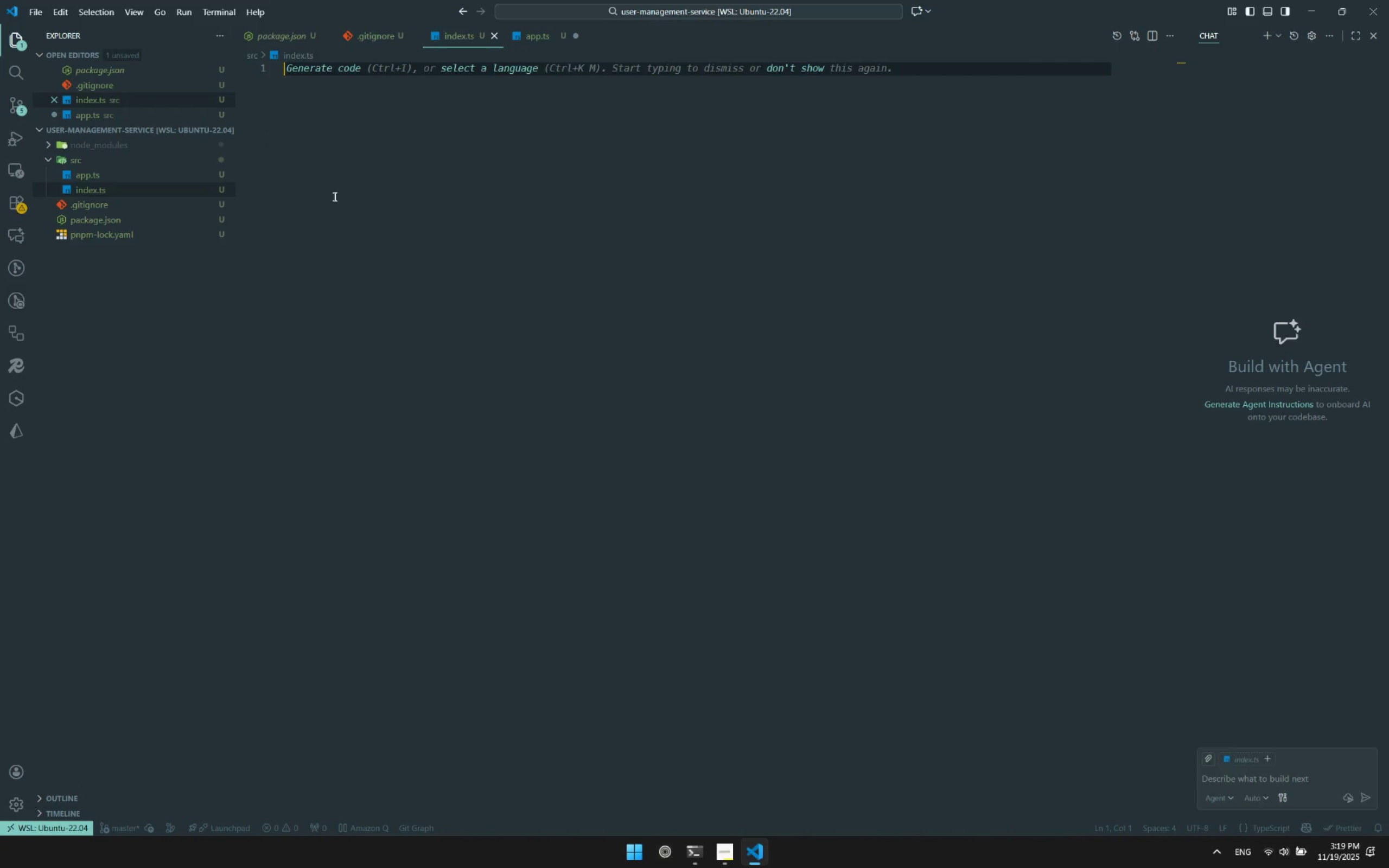 
type(a)
key(Backspace)
type(import app from "./)
 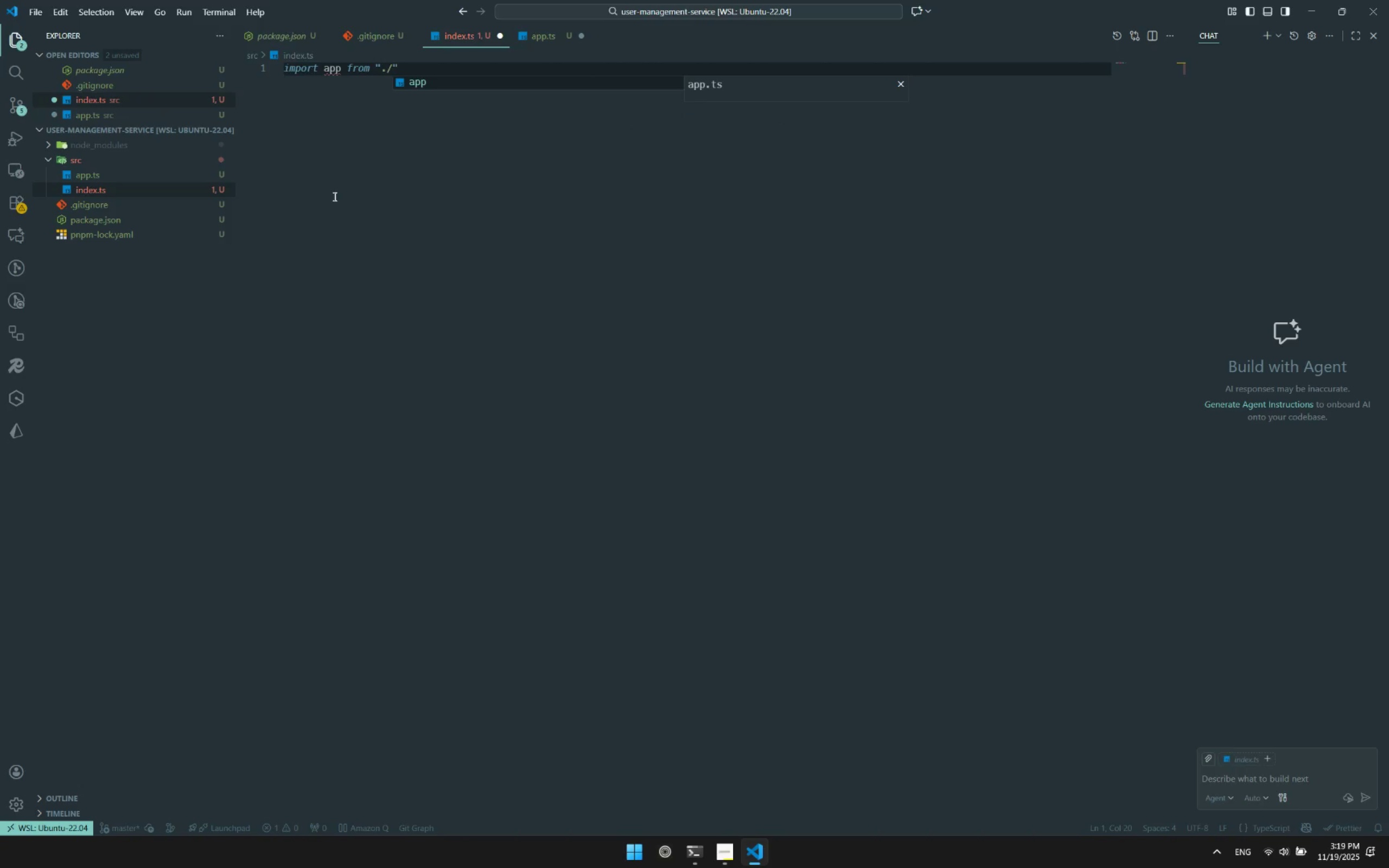 
 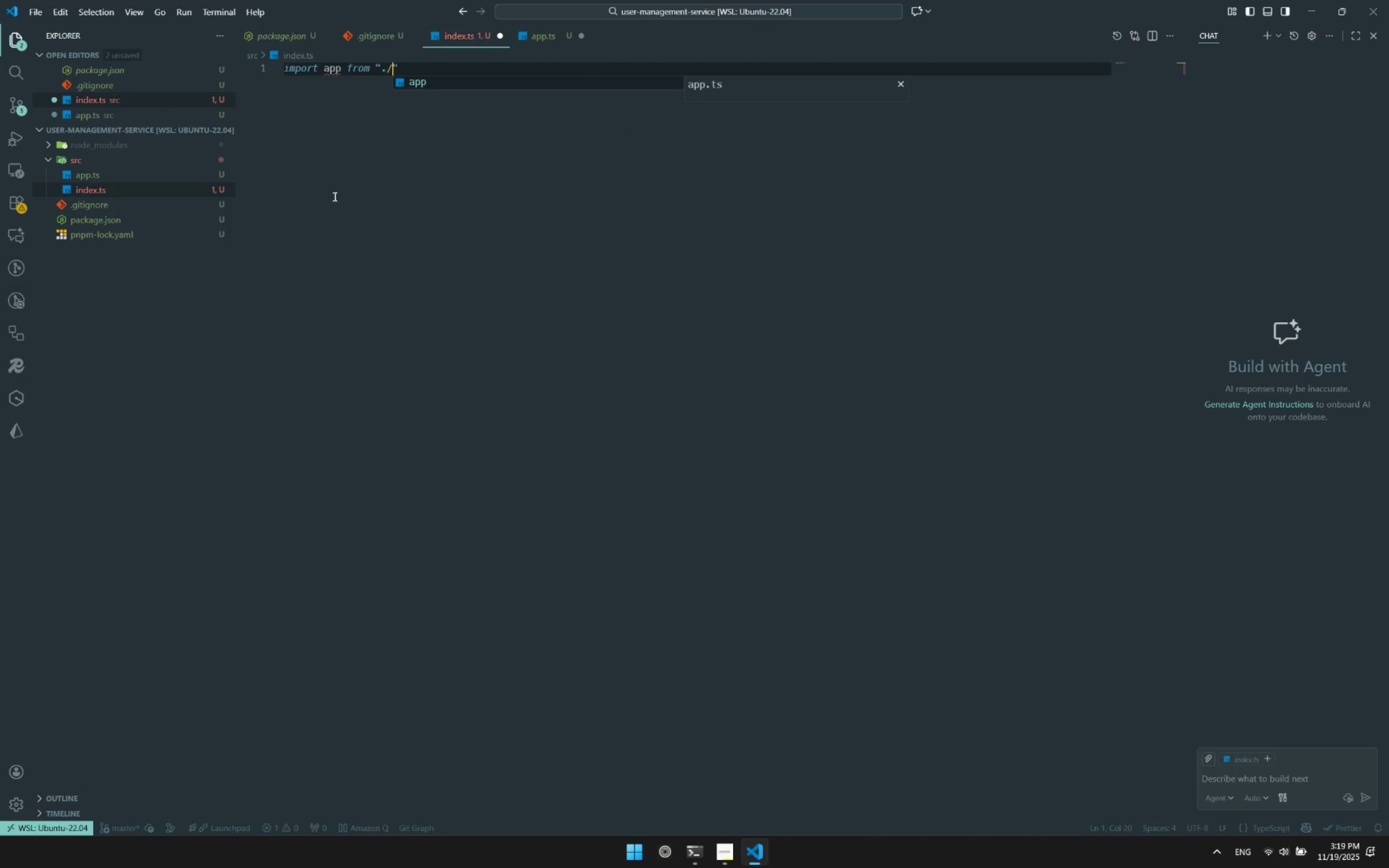 
key(Enter)
 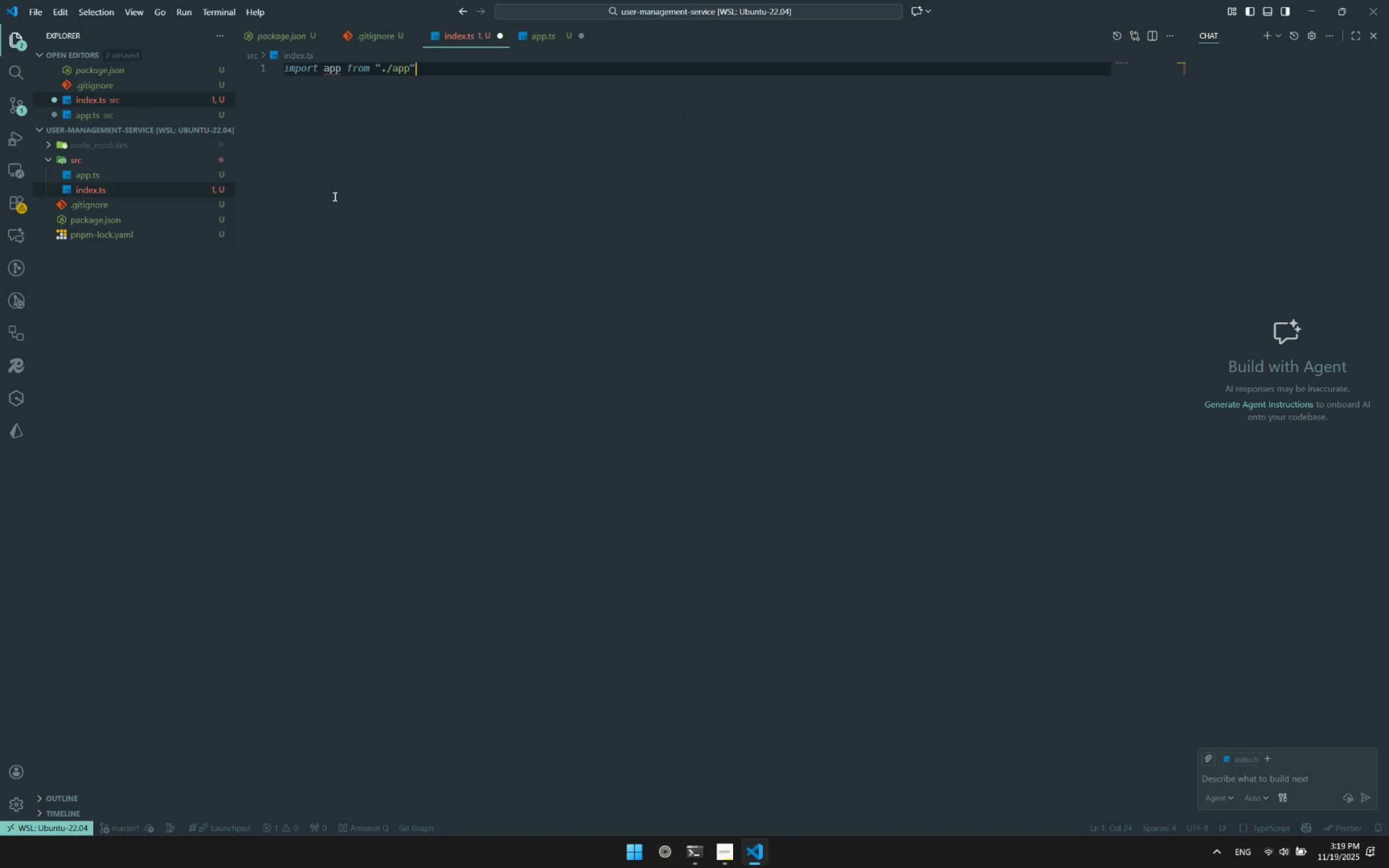 
key(ArrowRight)
 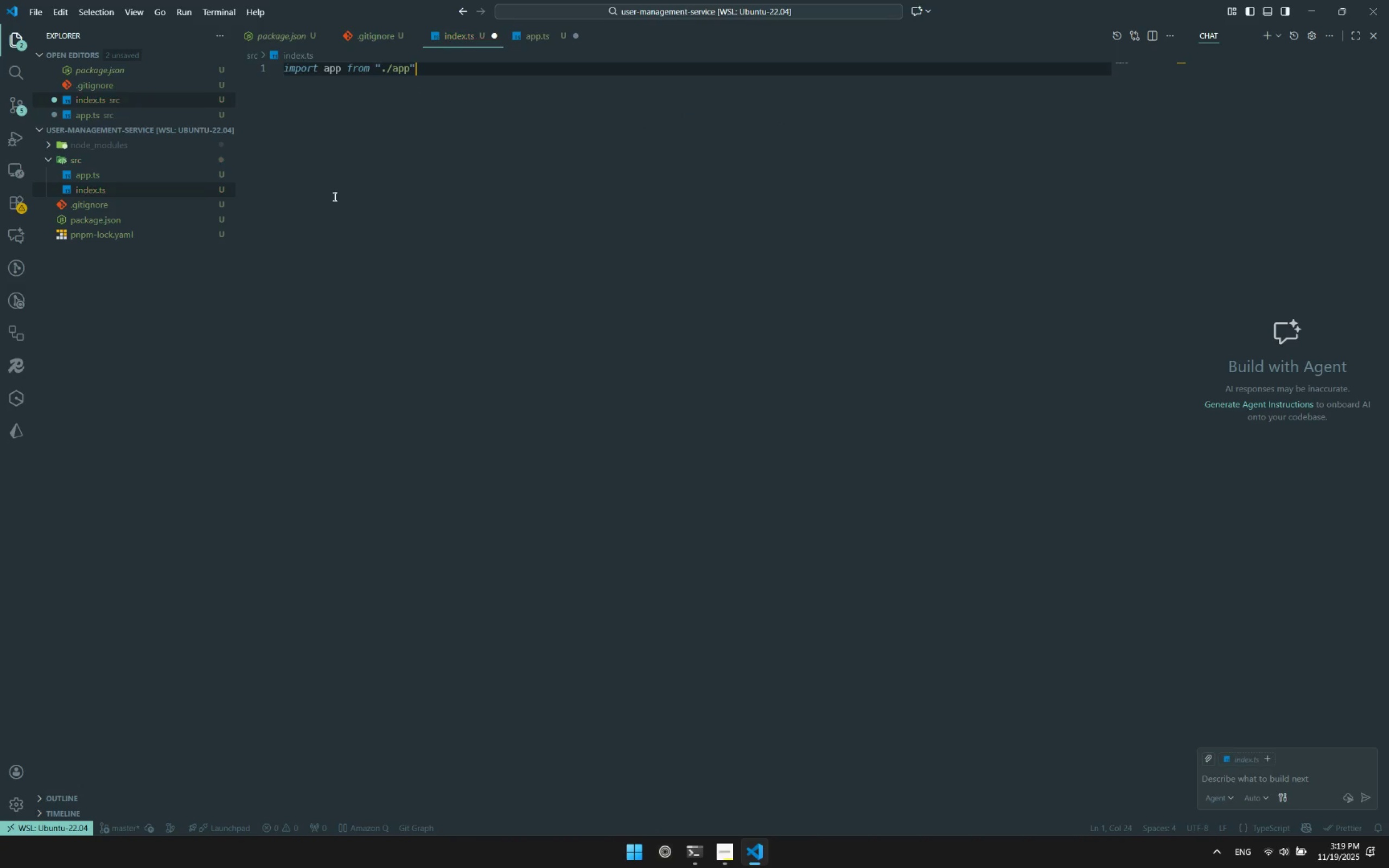 
key(Enter)
 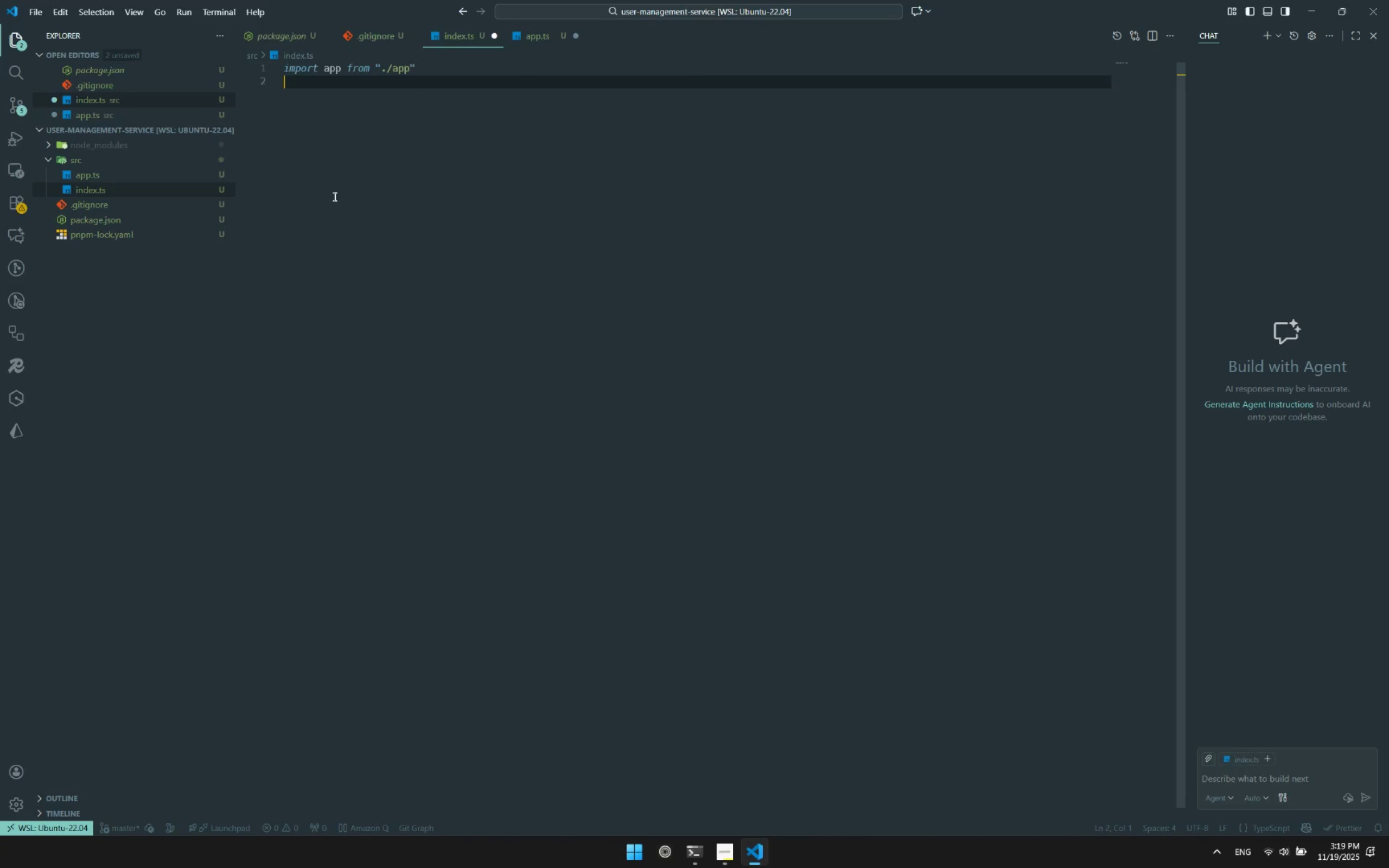 
key(Enter)
 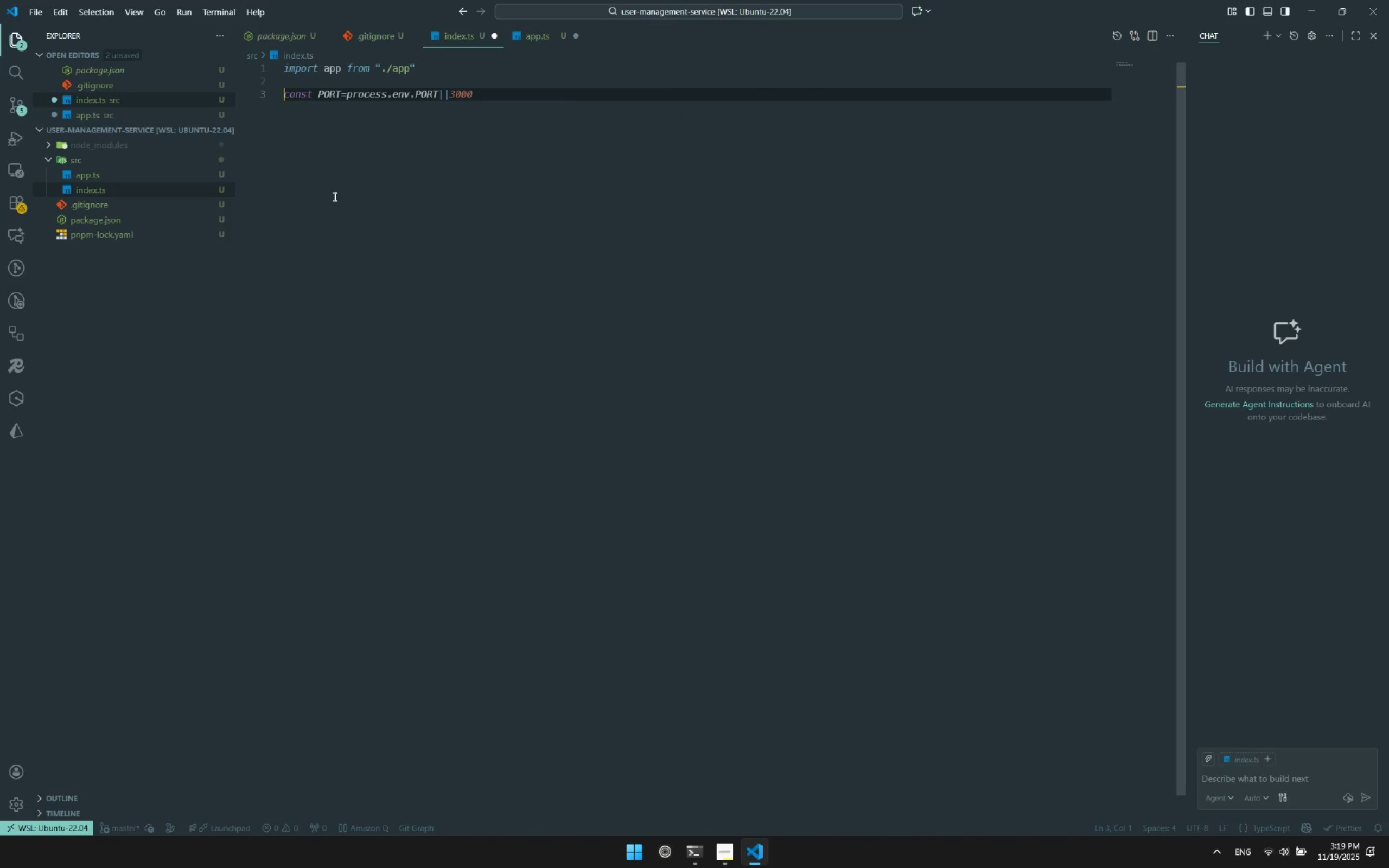 
type(app.listen()
 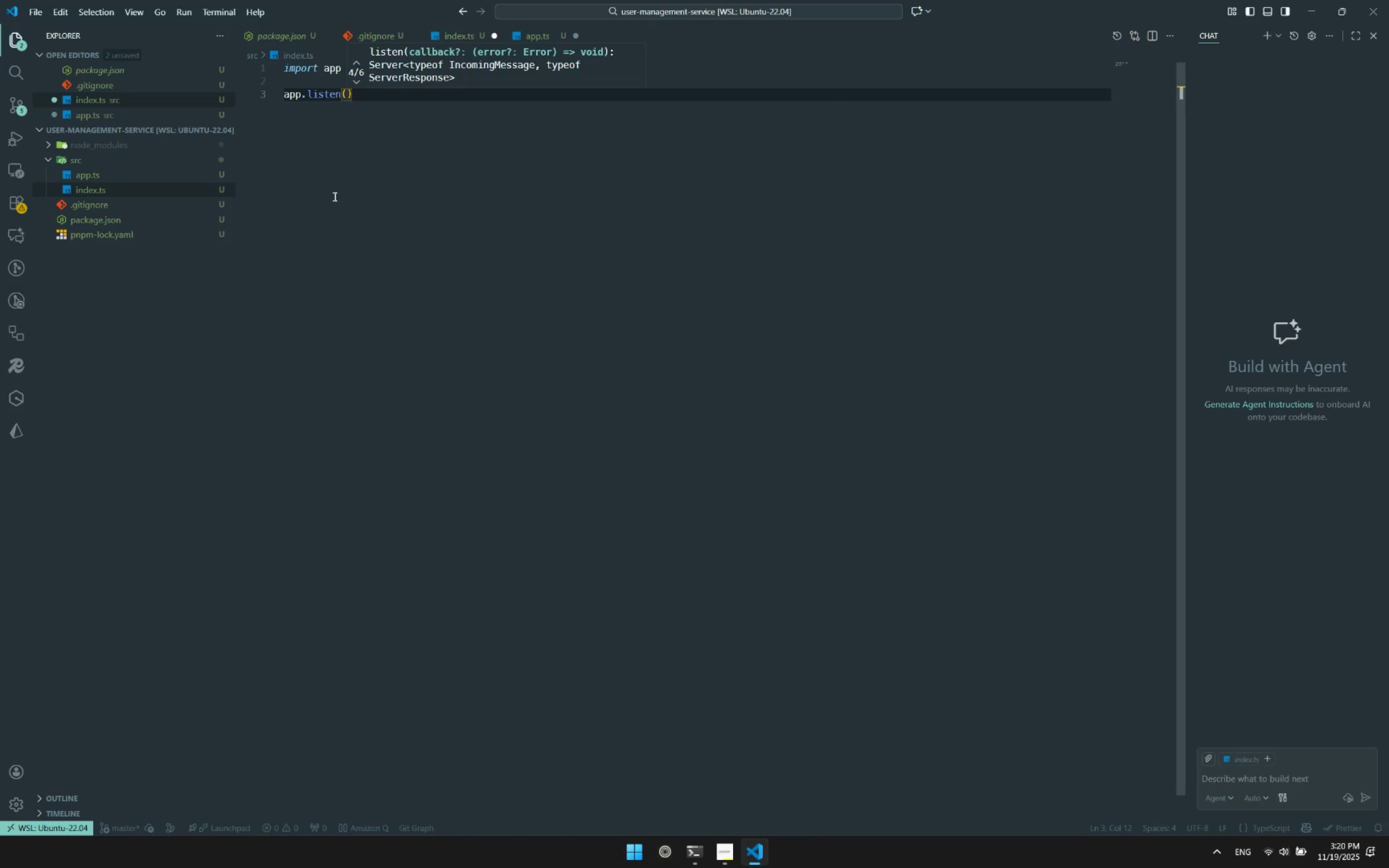 
type(4000,()
 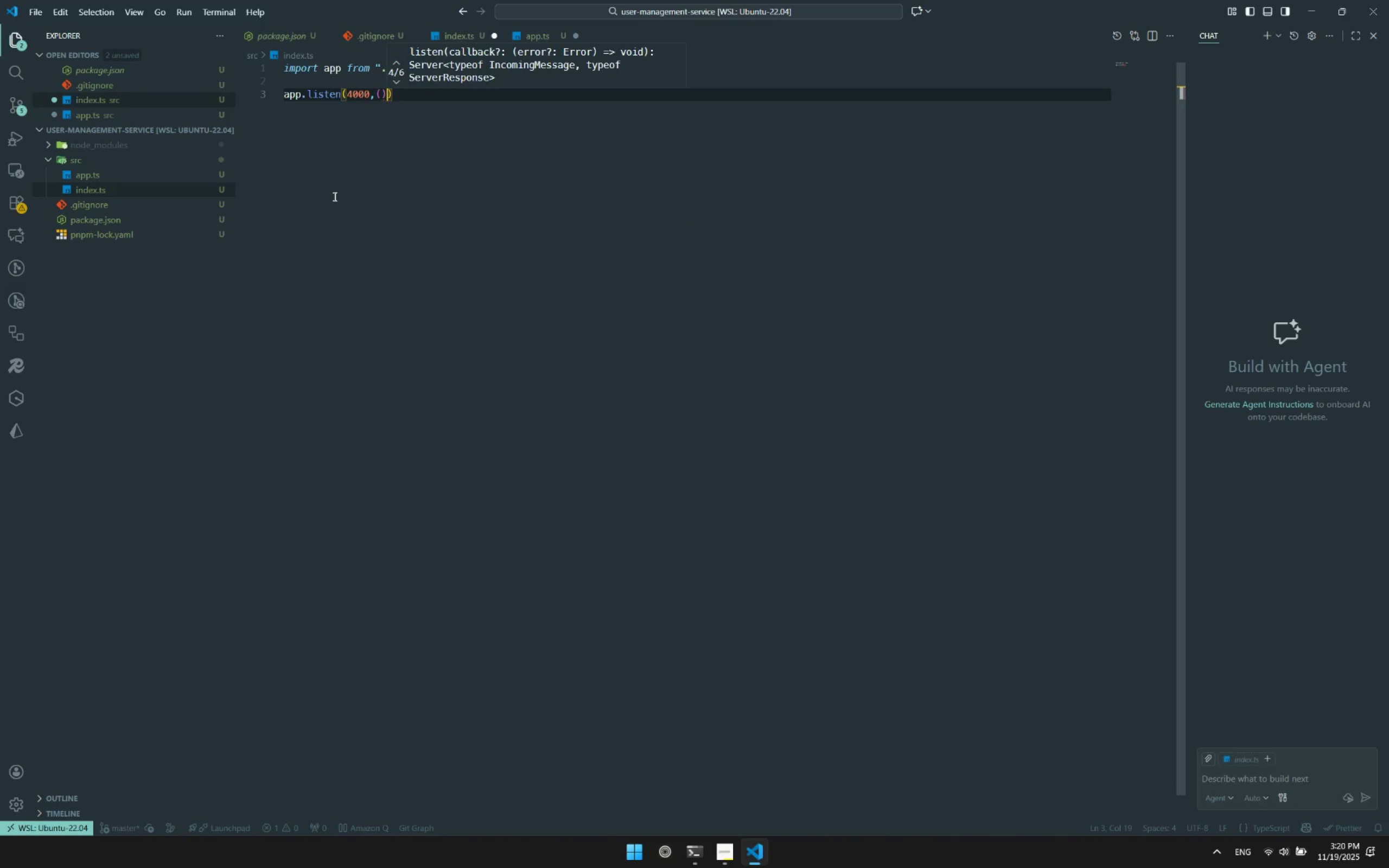 
 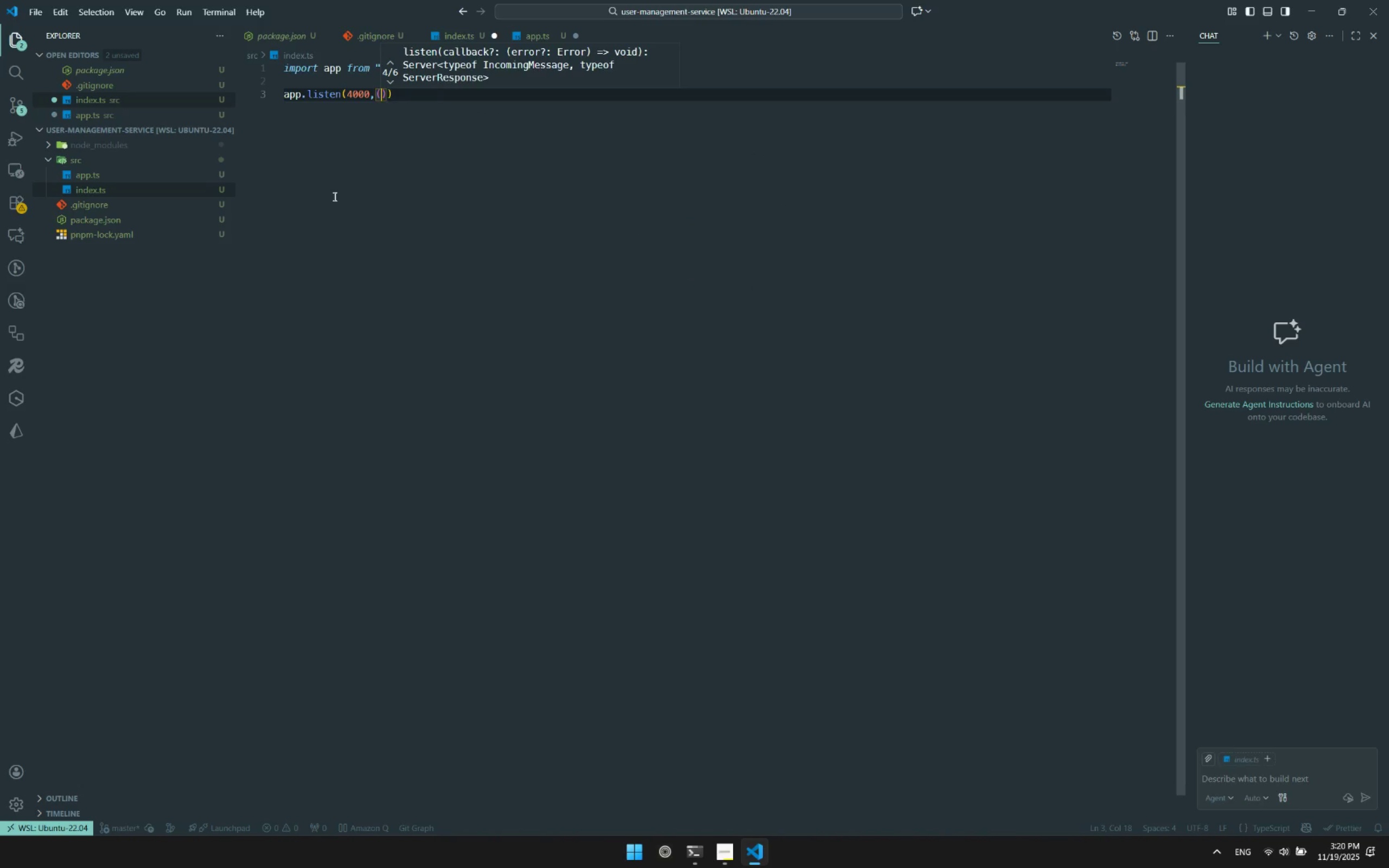 
key(ArrowRight)
 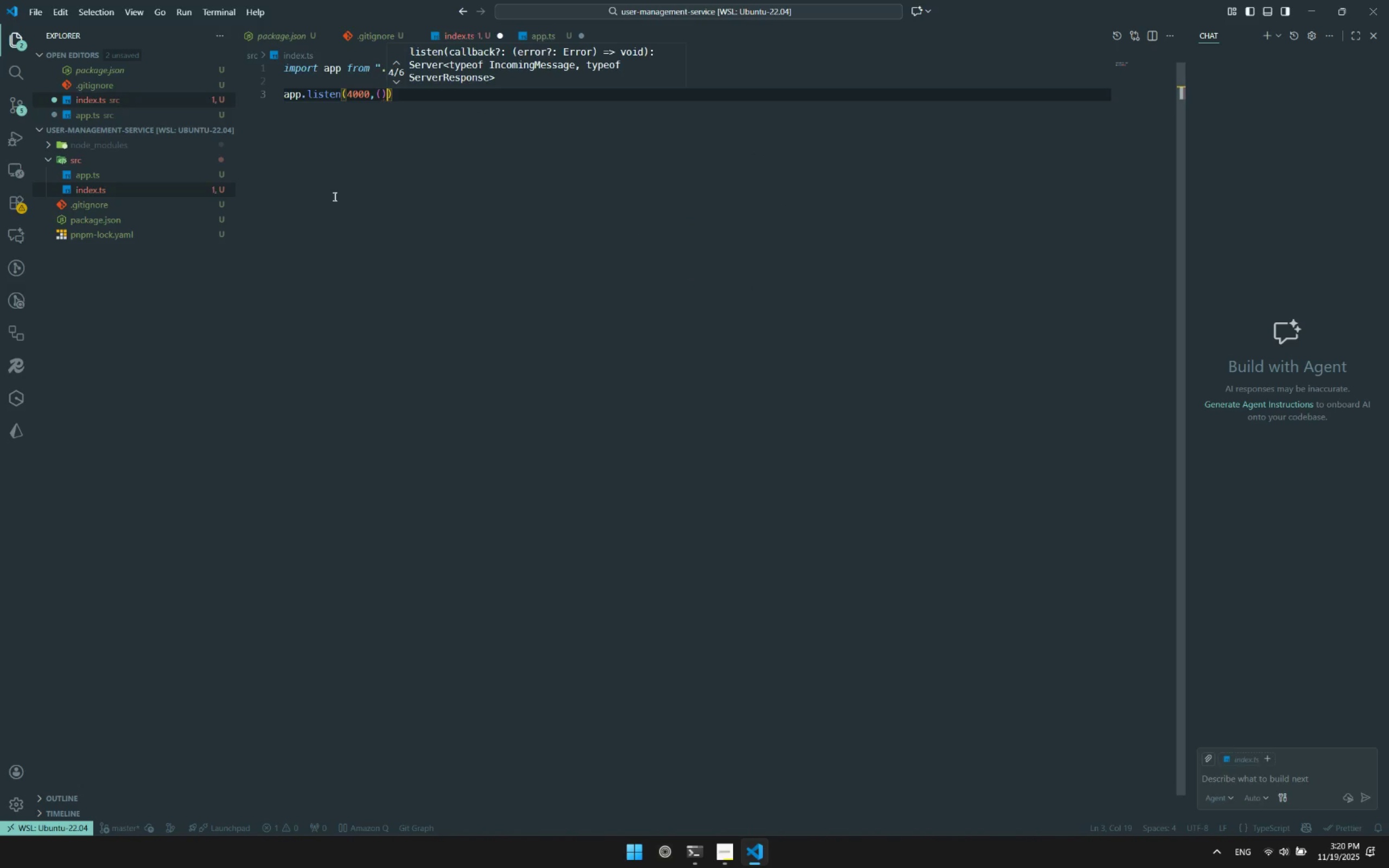 
type(=>{console.log(`Server Running on Pro)
key(Backspace)
key(Backspace)
type(ort #)
key(Backspace)
type($)
key(Backspace)
type(4000)
 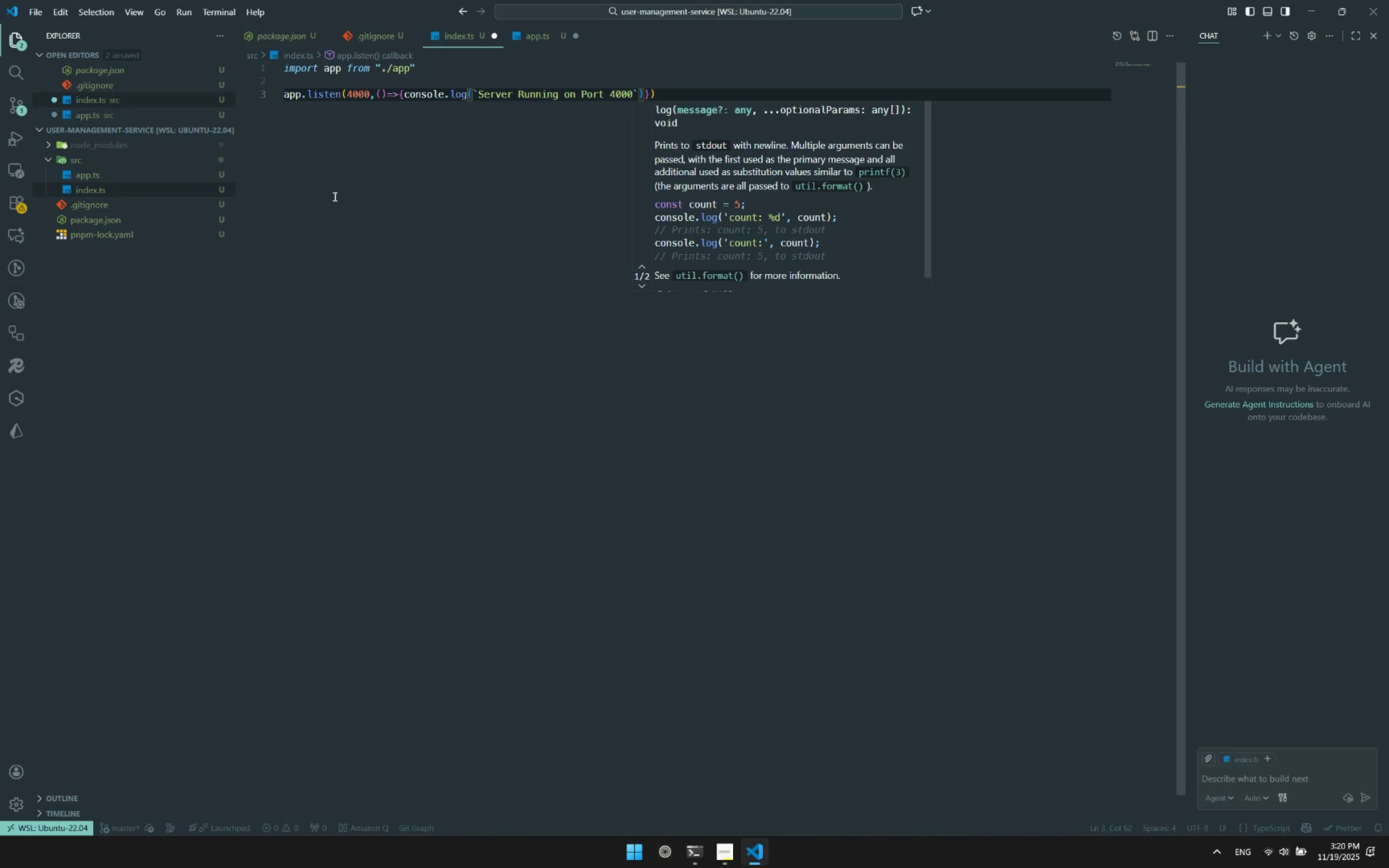 
left_click([322, 168])
 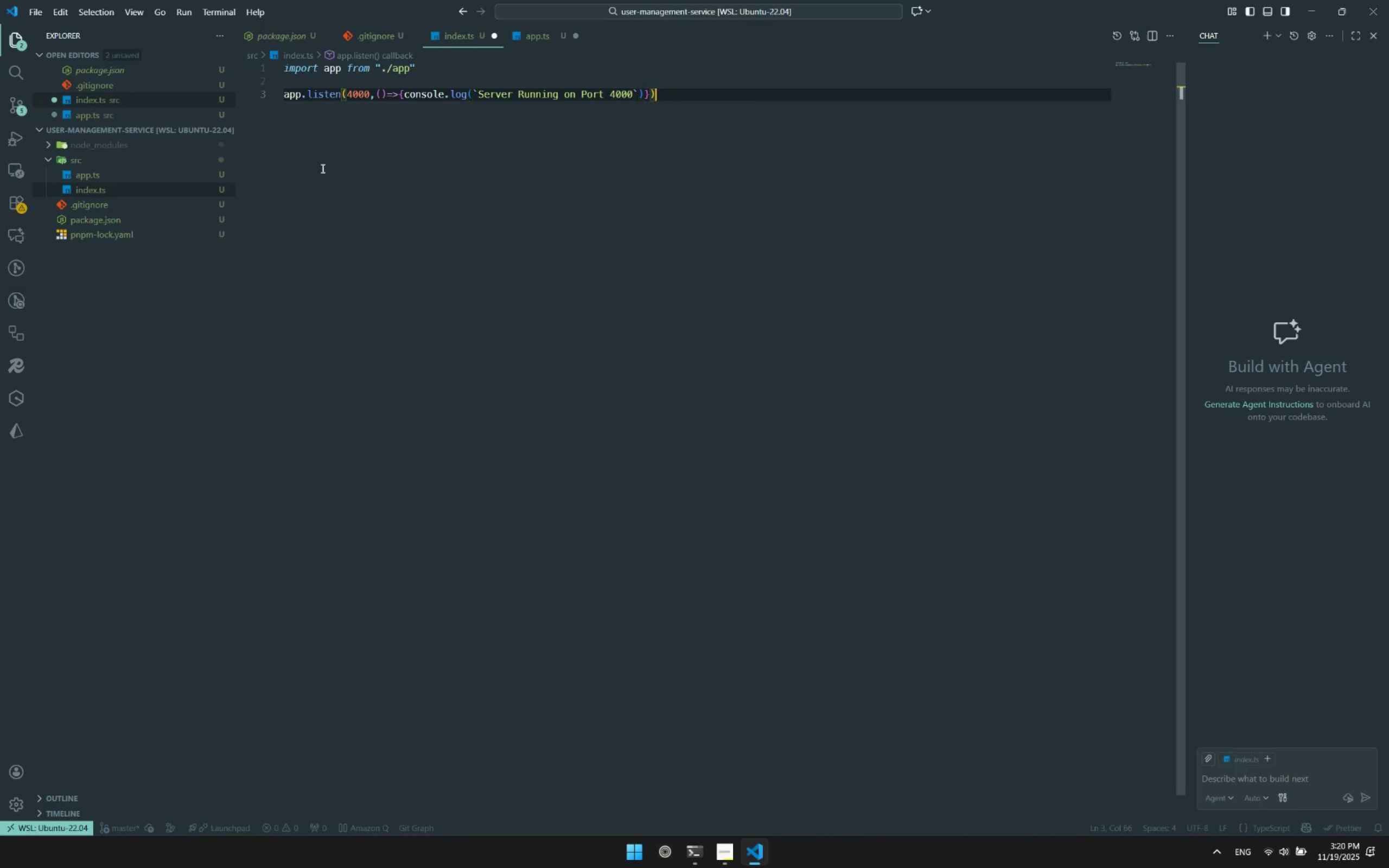 
key(Control+ControlLeft)
 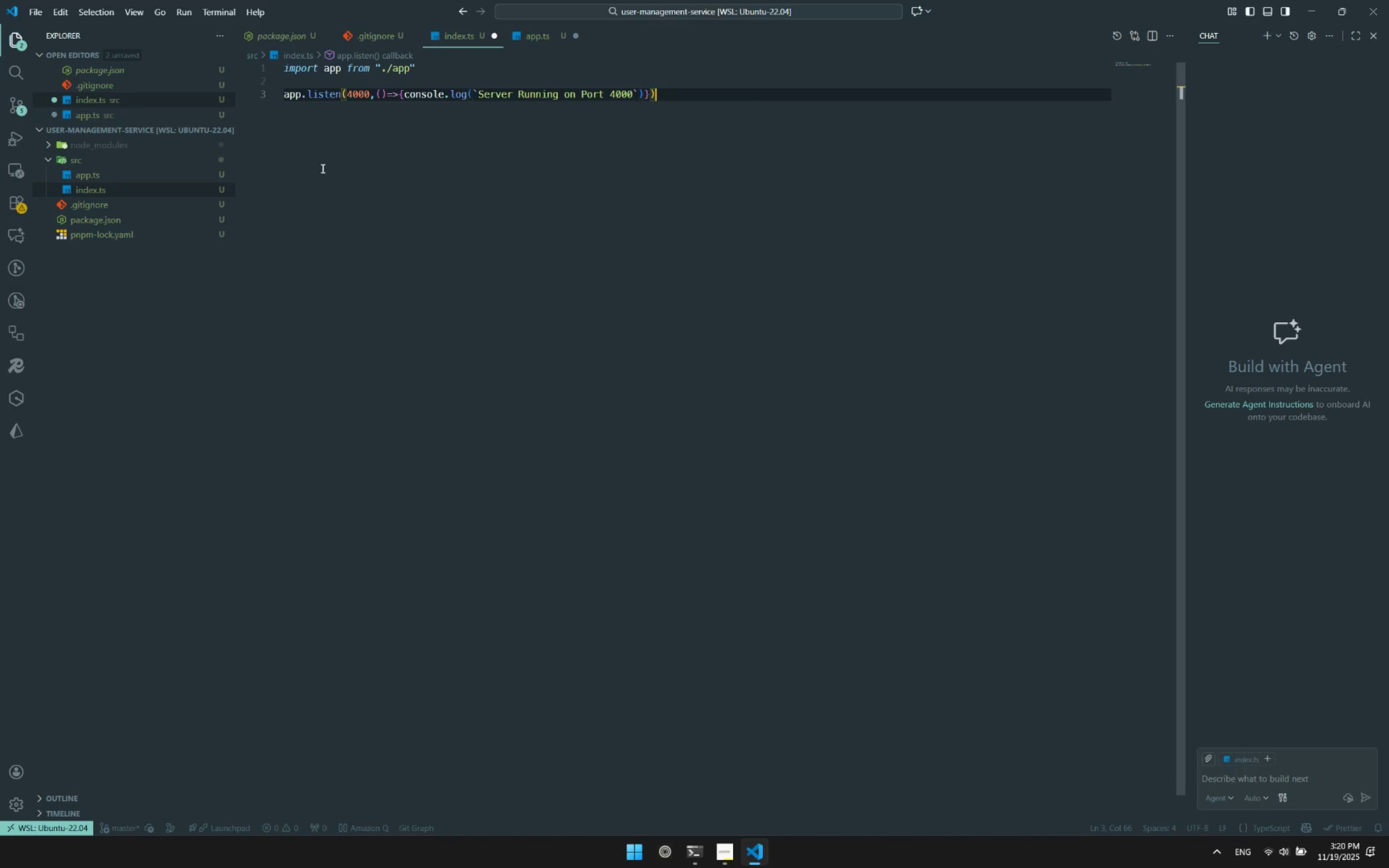 
key(Control+S)
 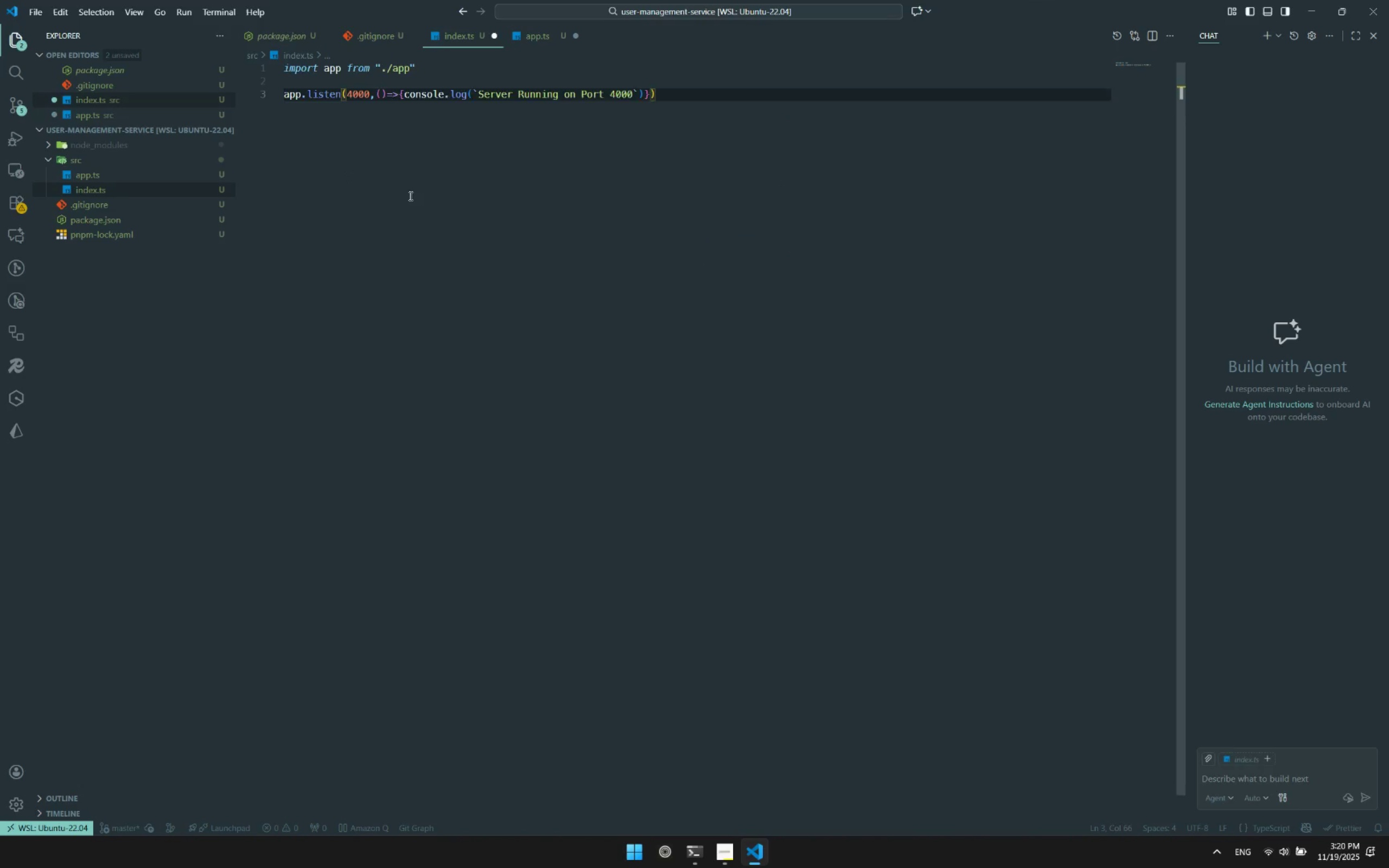 
left_click([411, 193])
 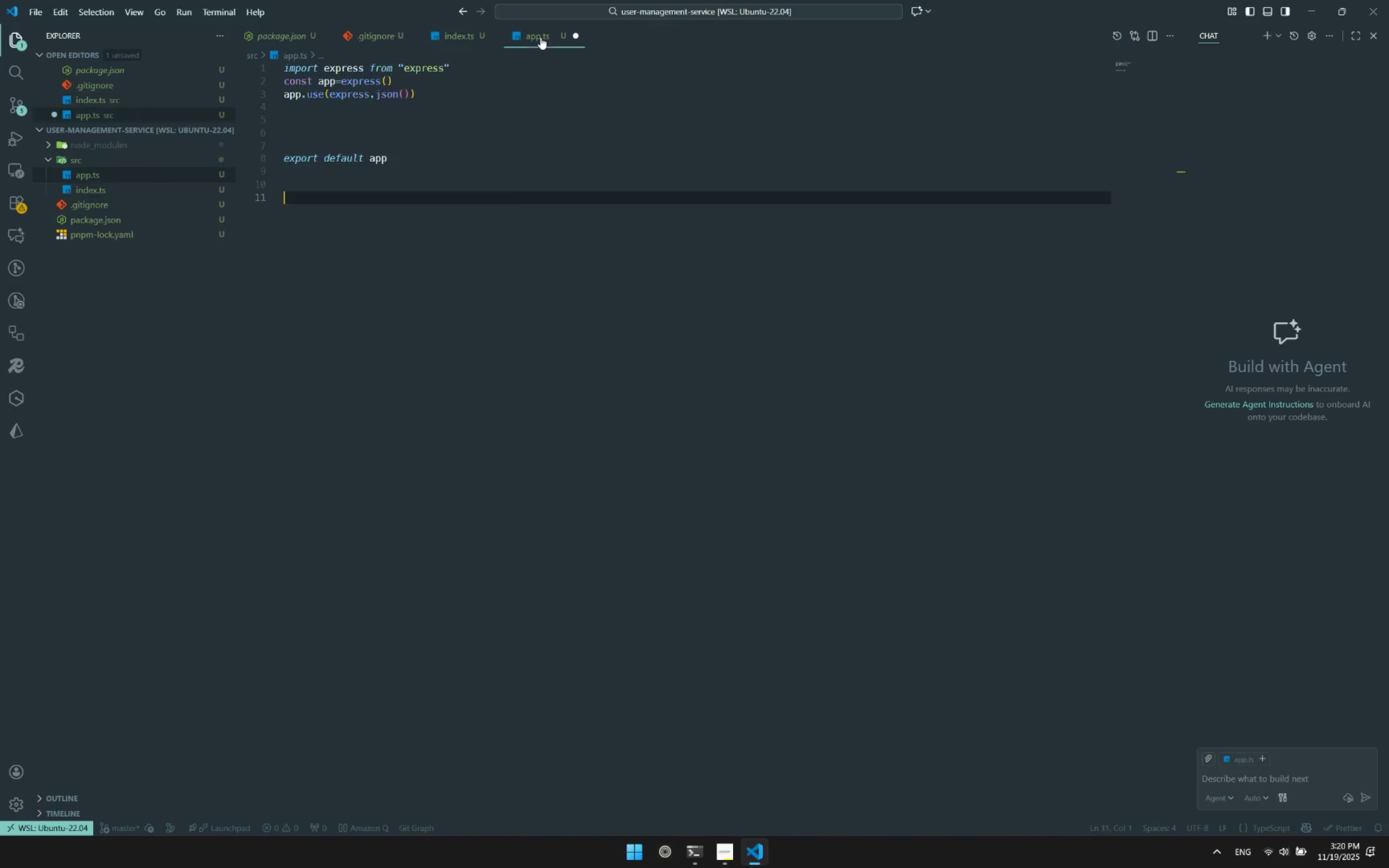 
double_click([505, 219])
 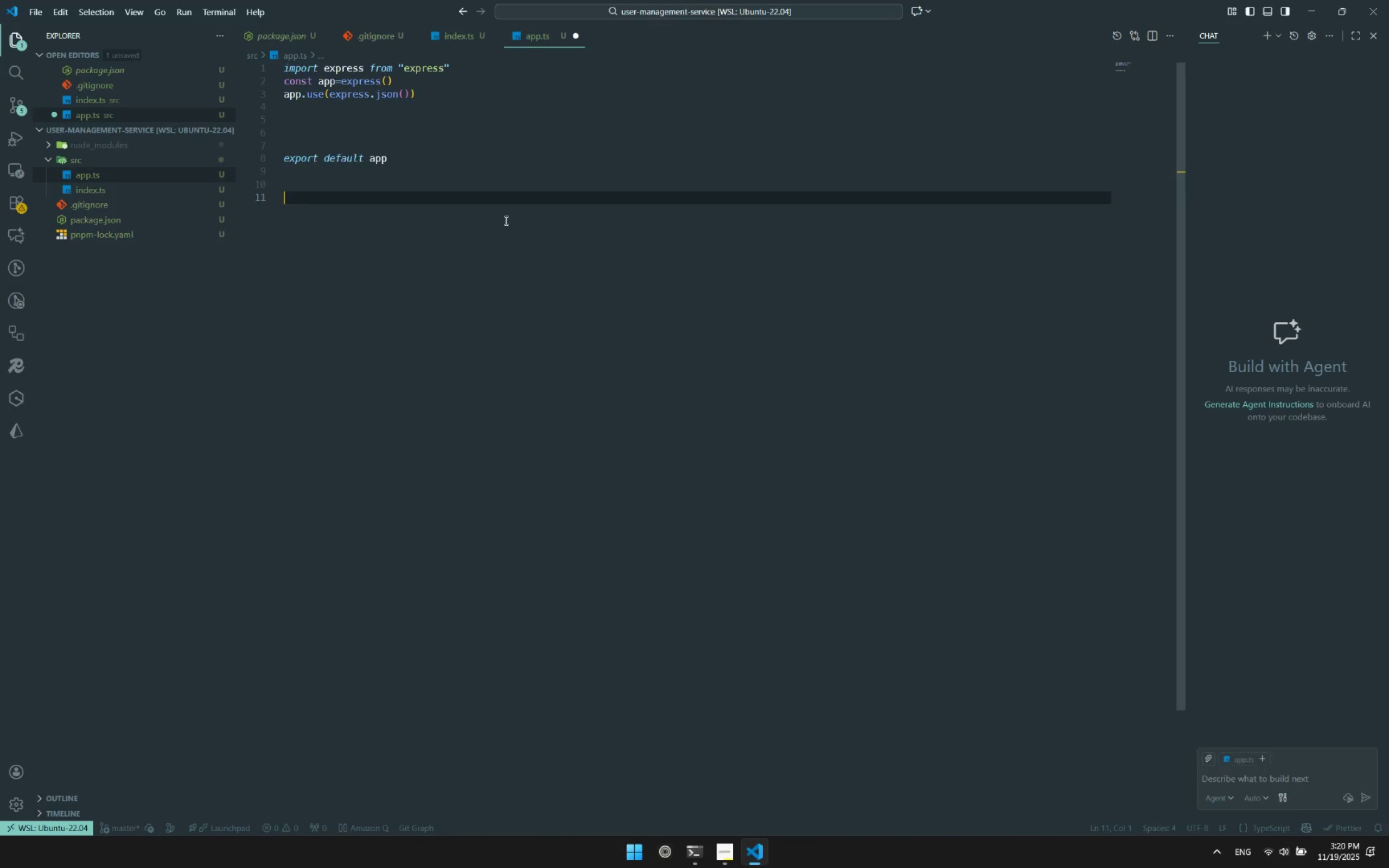 
key(Control+ControlLeft)
 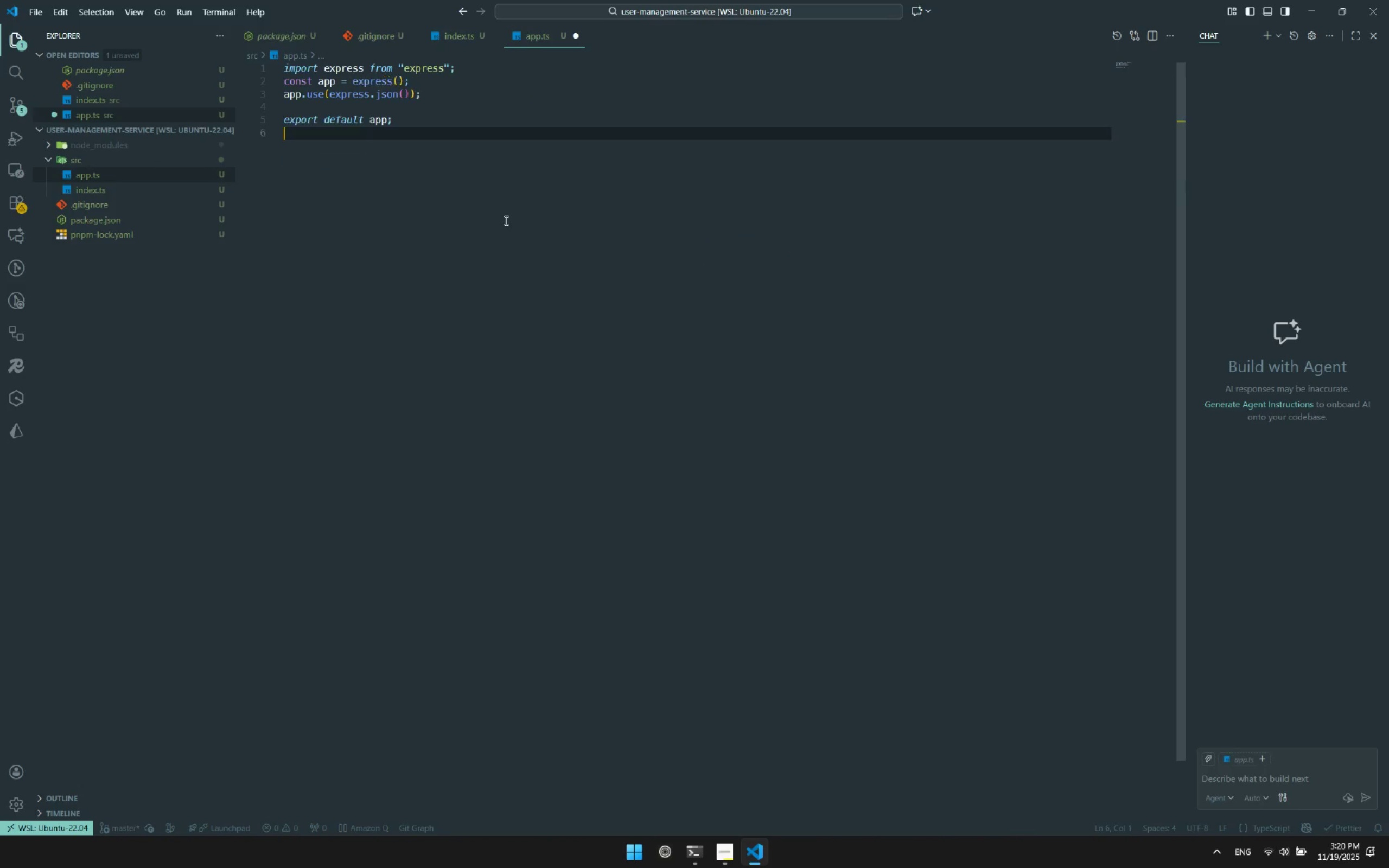 
key(Control+S)
 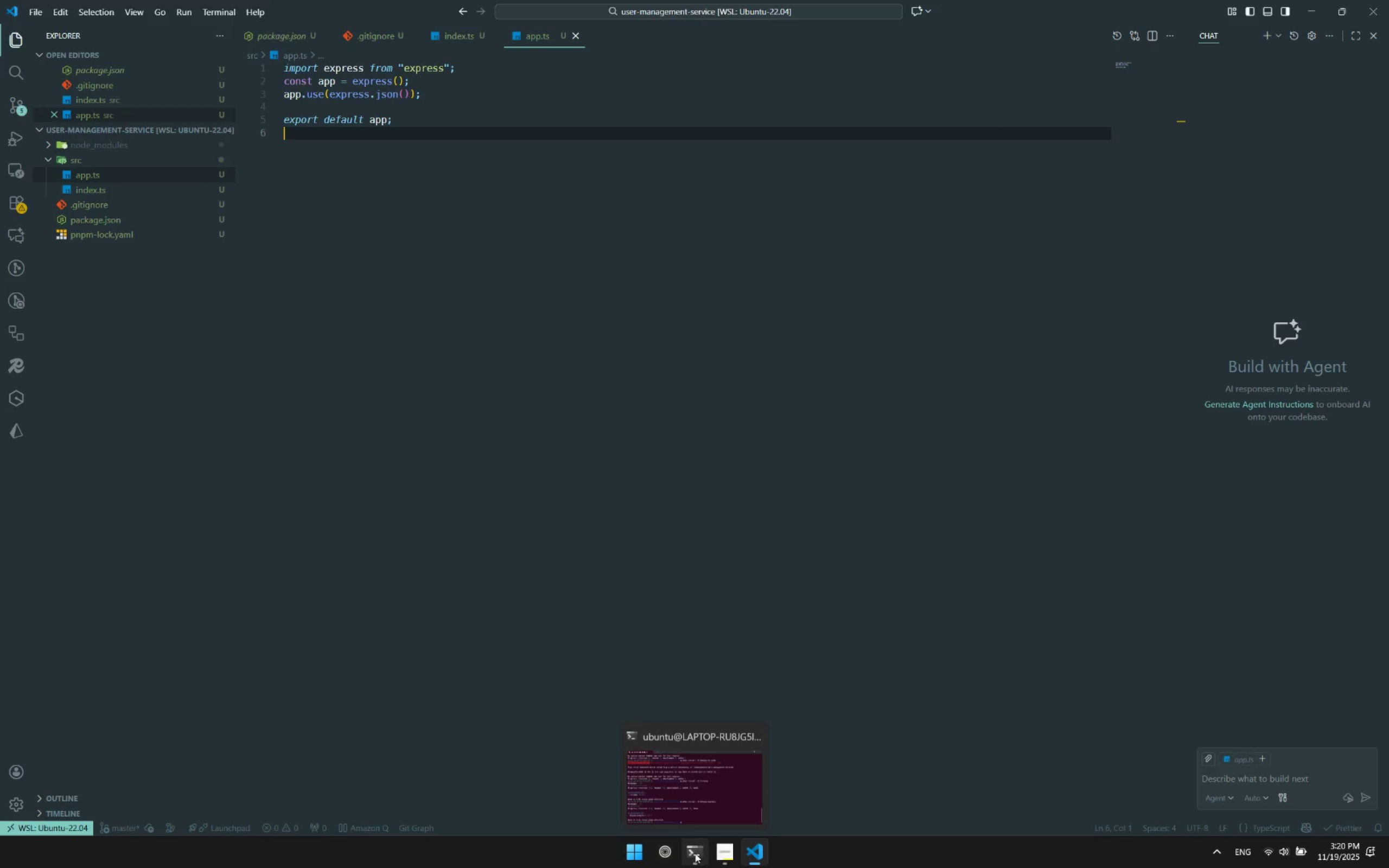 
double_click([635, 516])
 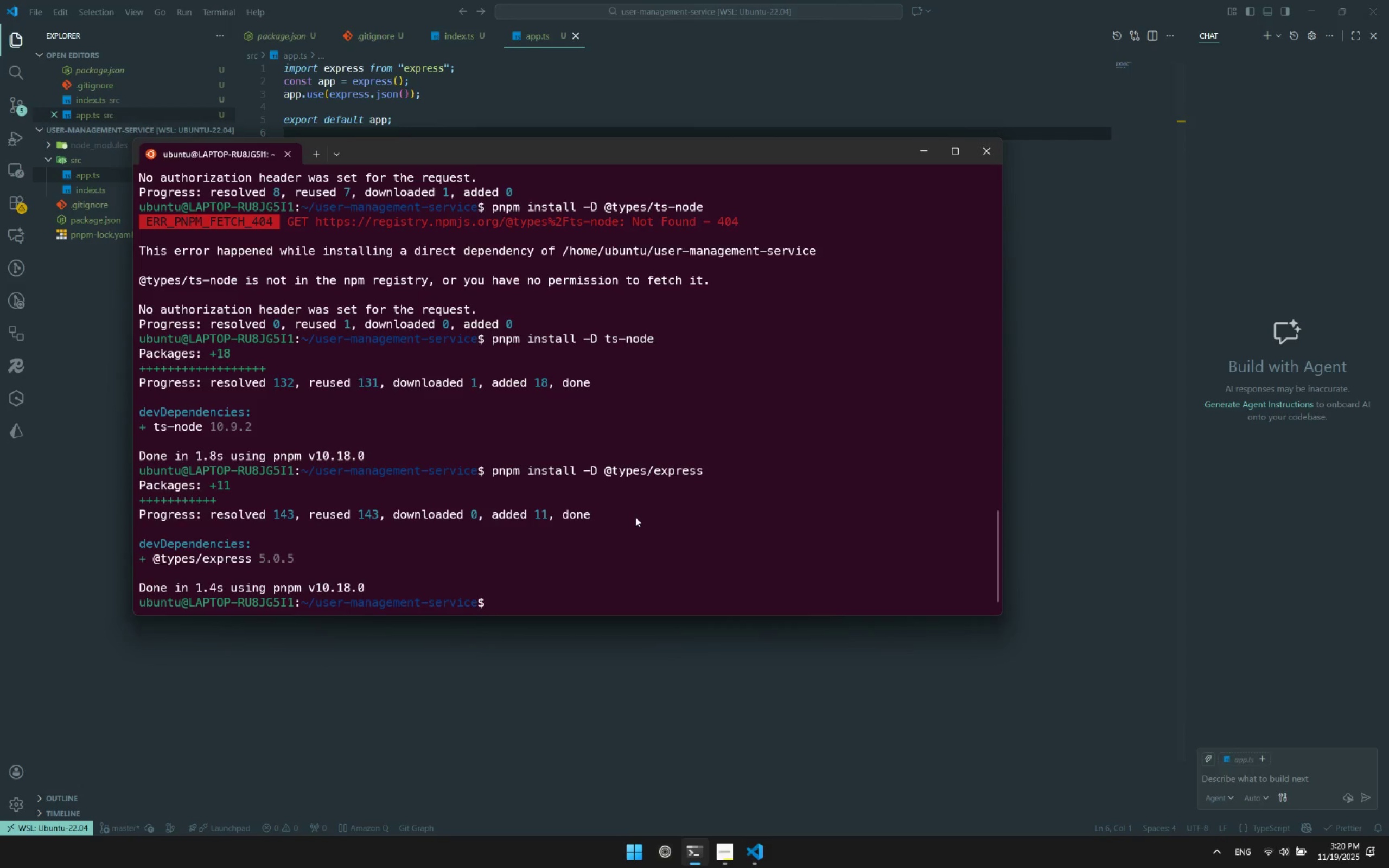 
key(Control+P)
 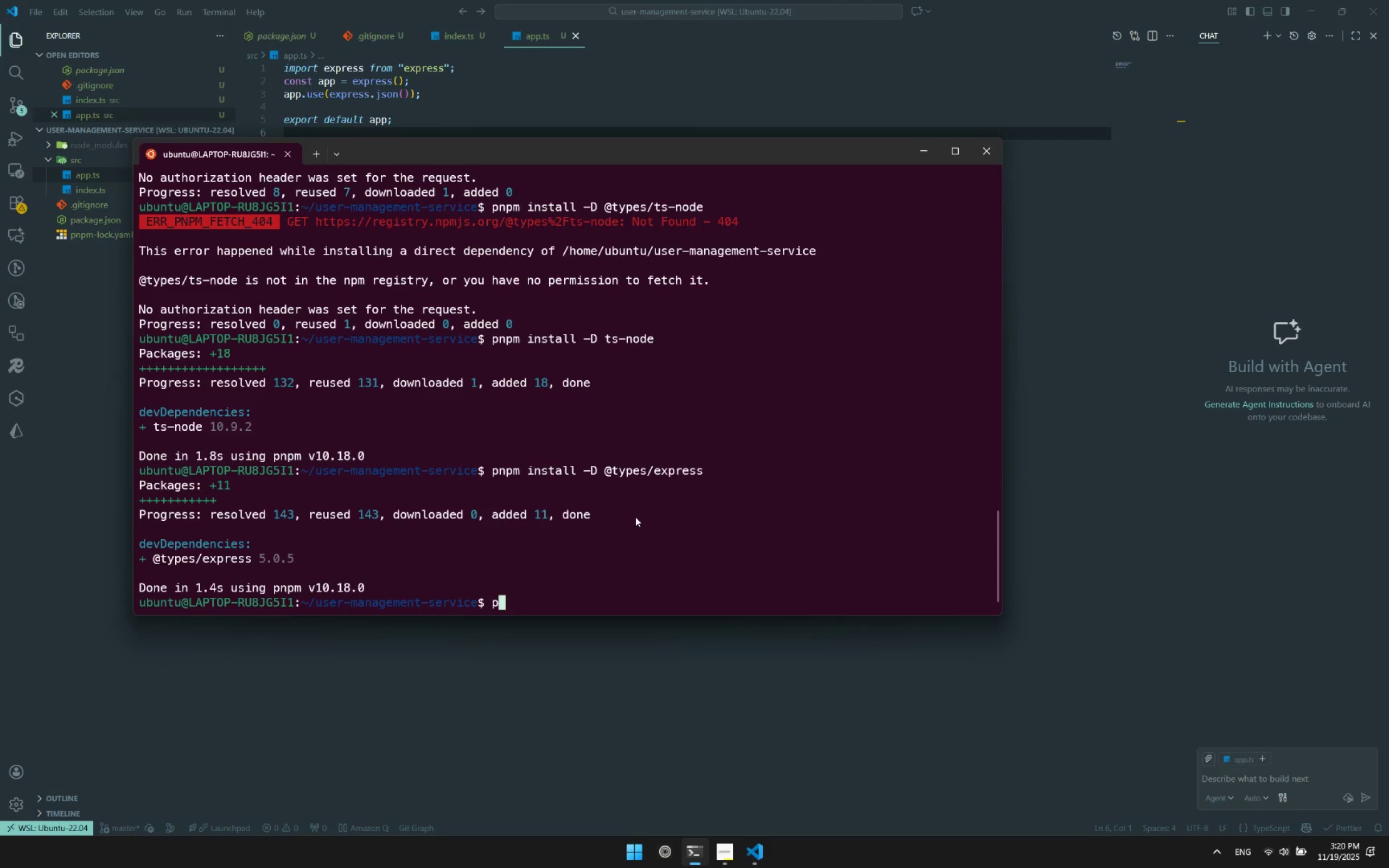 
key(Control+N)
 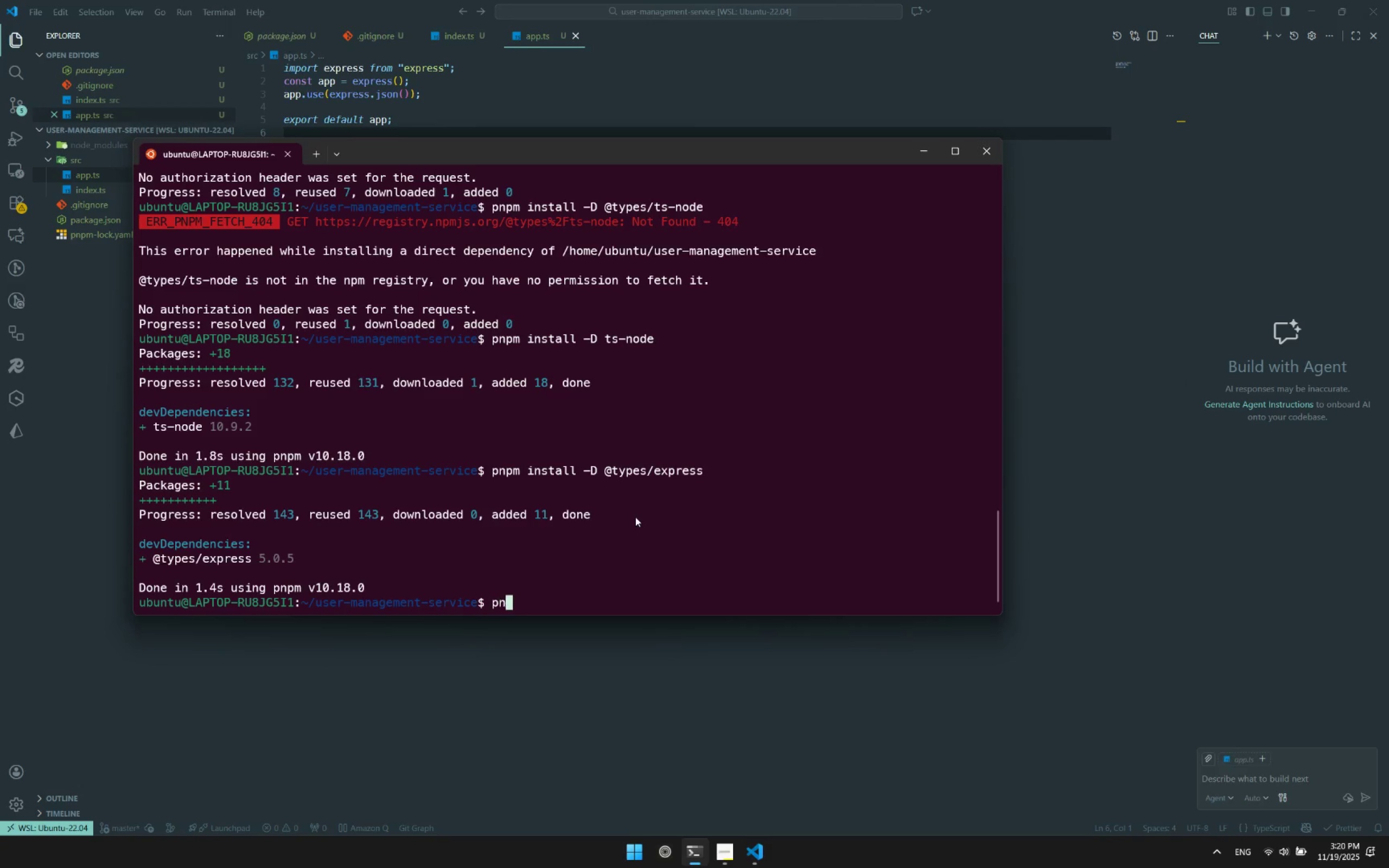 
key(Control+P)
 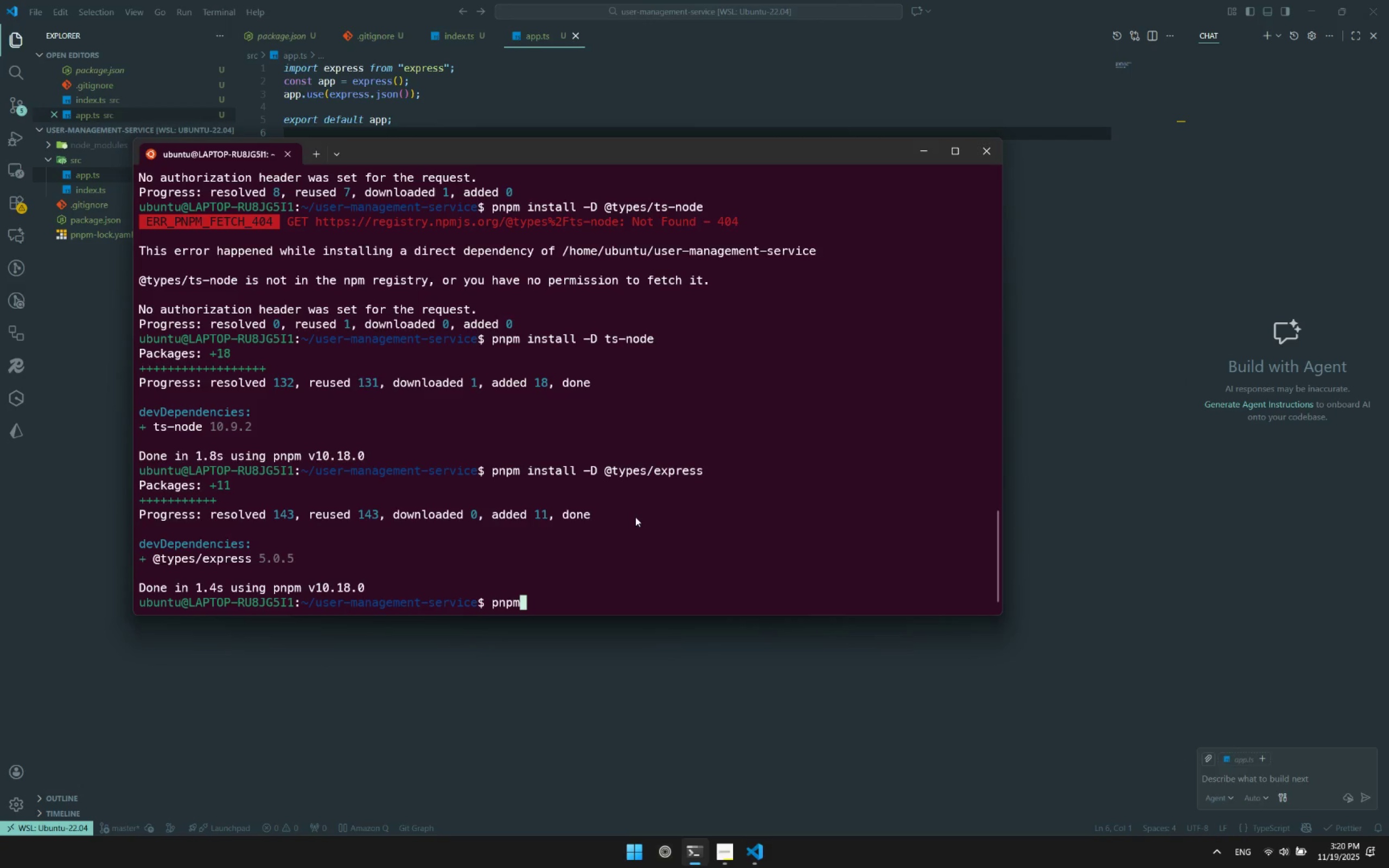 
key(Control+M)
 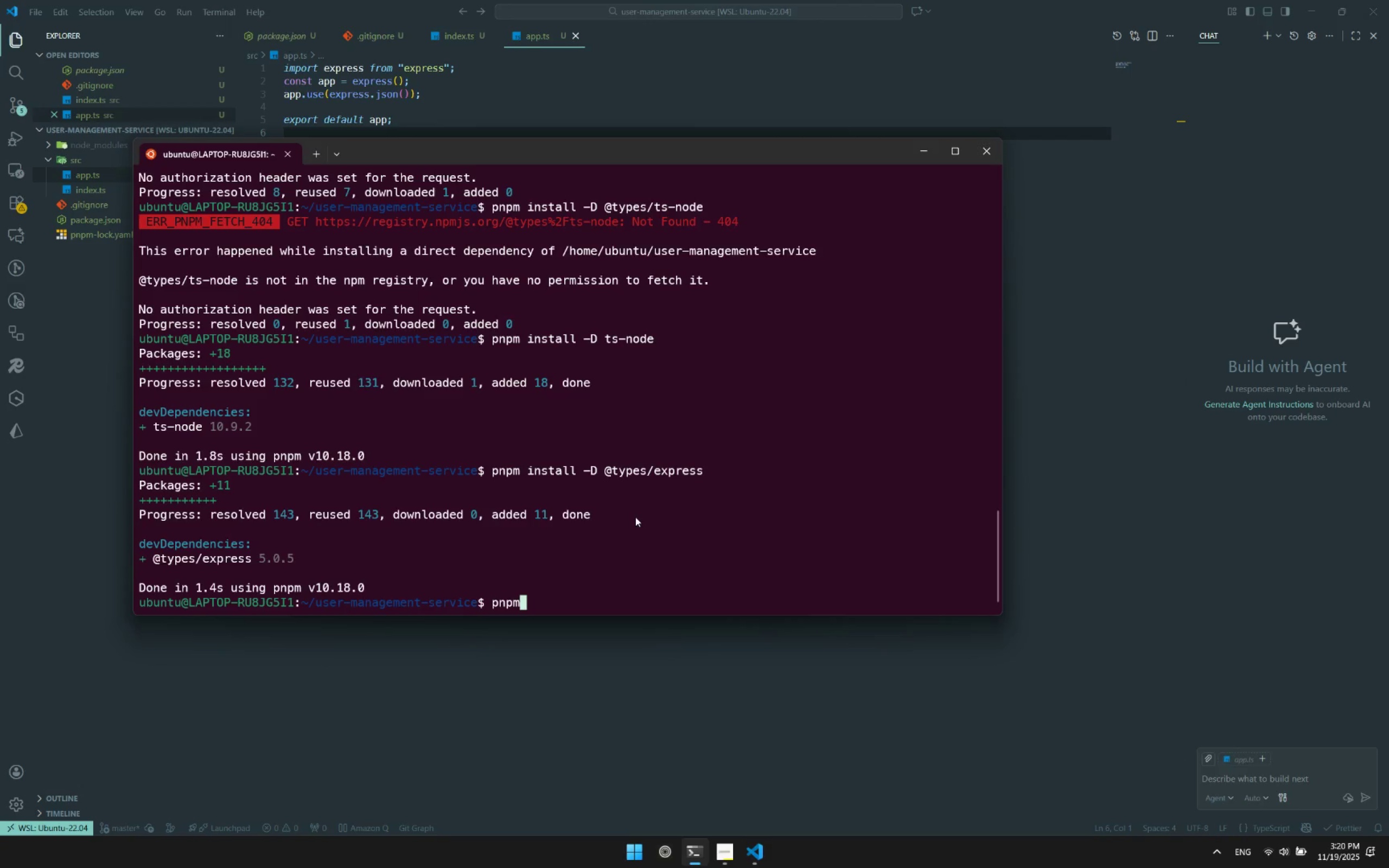 
key(Control+Space)
 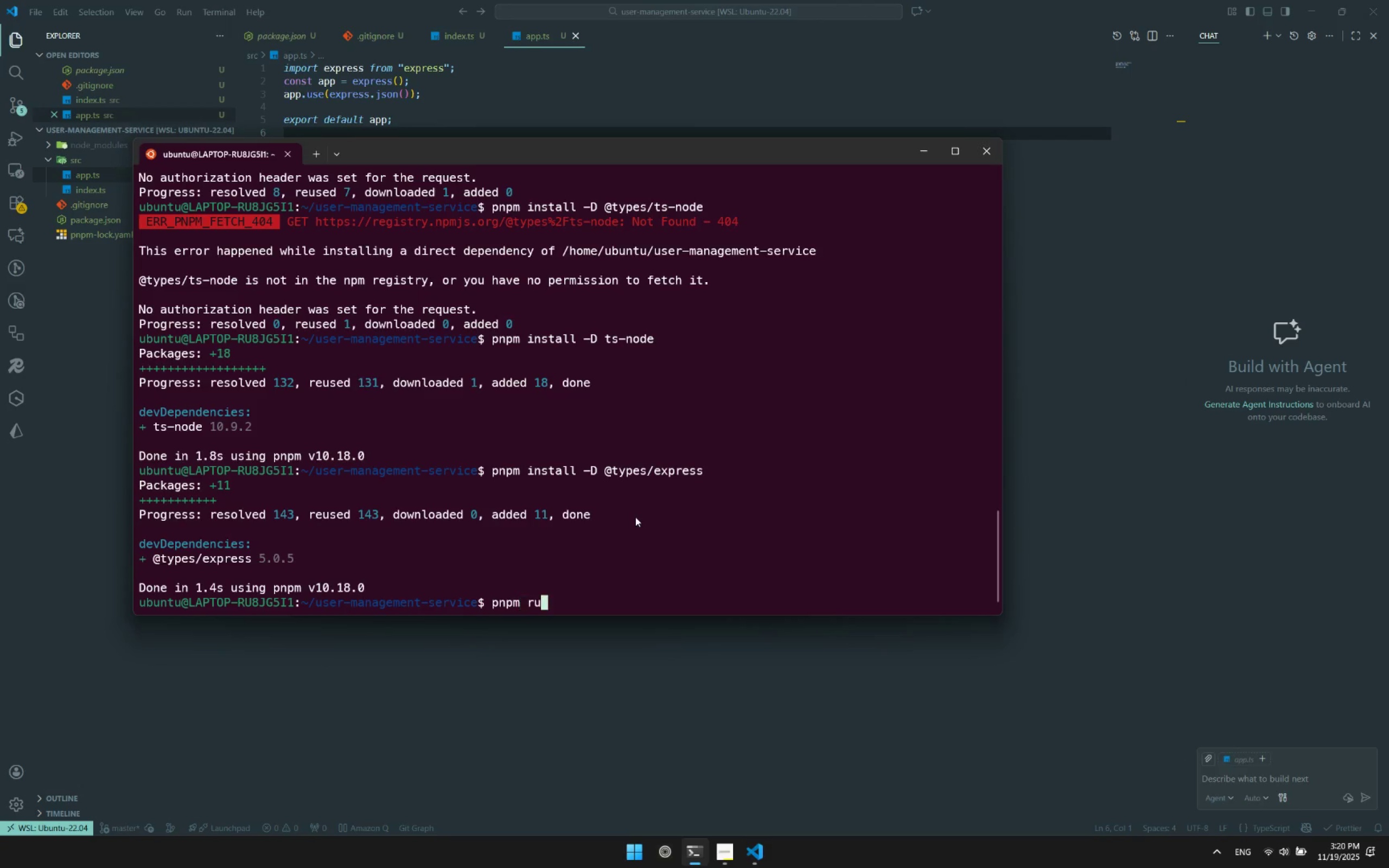 
key(Control+R)
 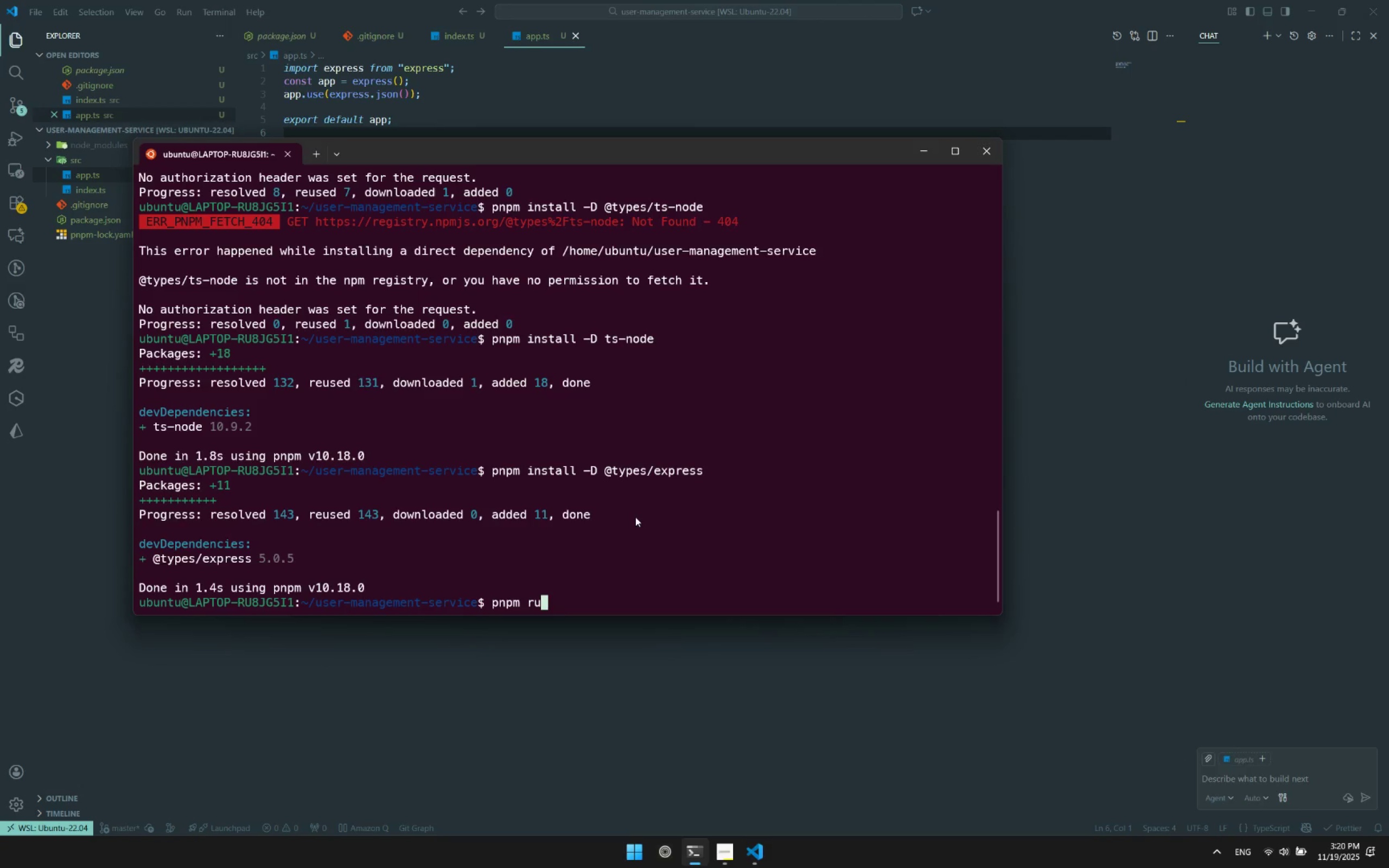 
key(Control+U)
 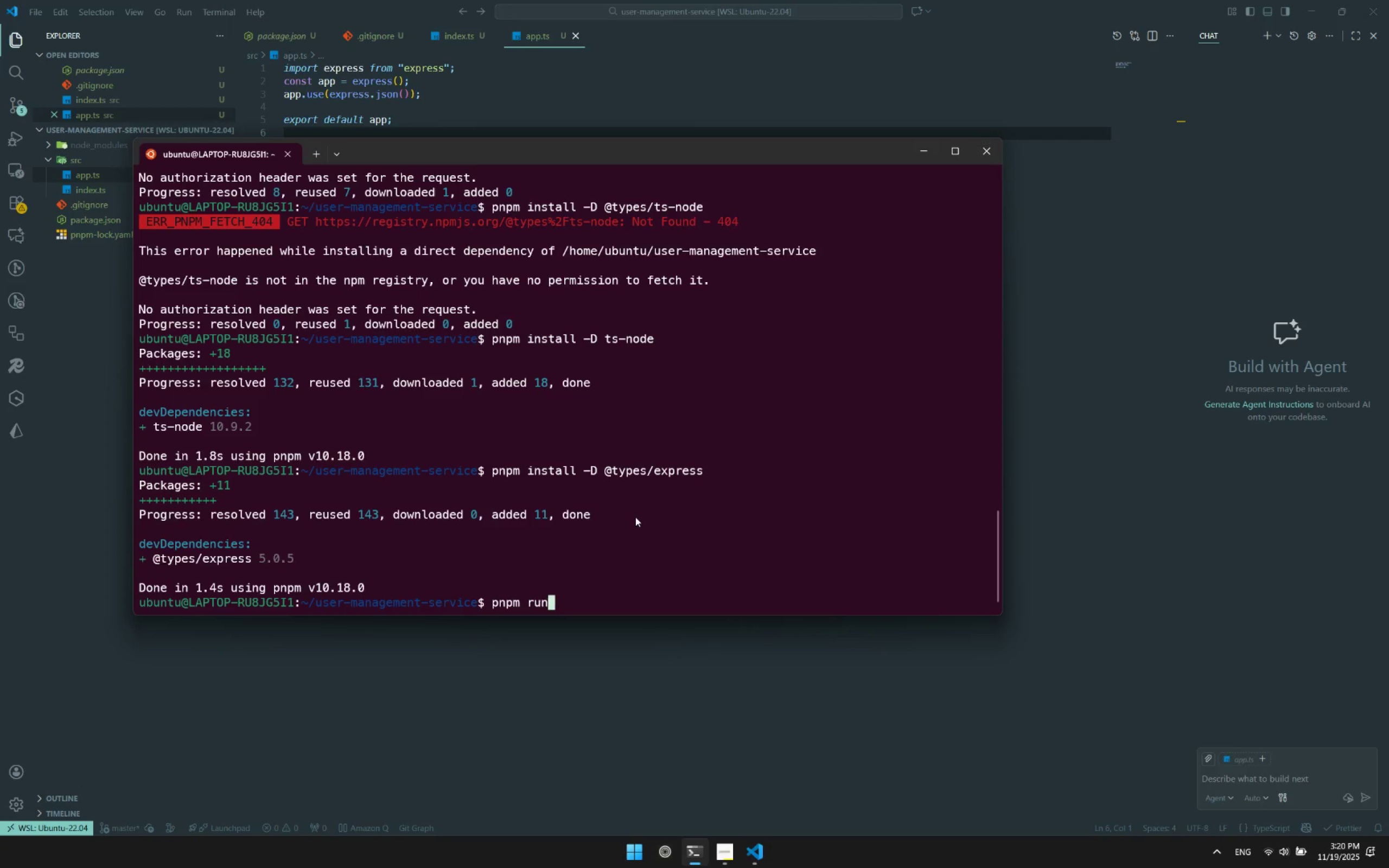 
key(Control+N)
 